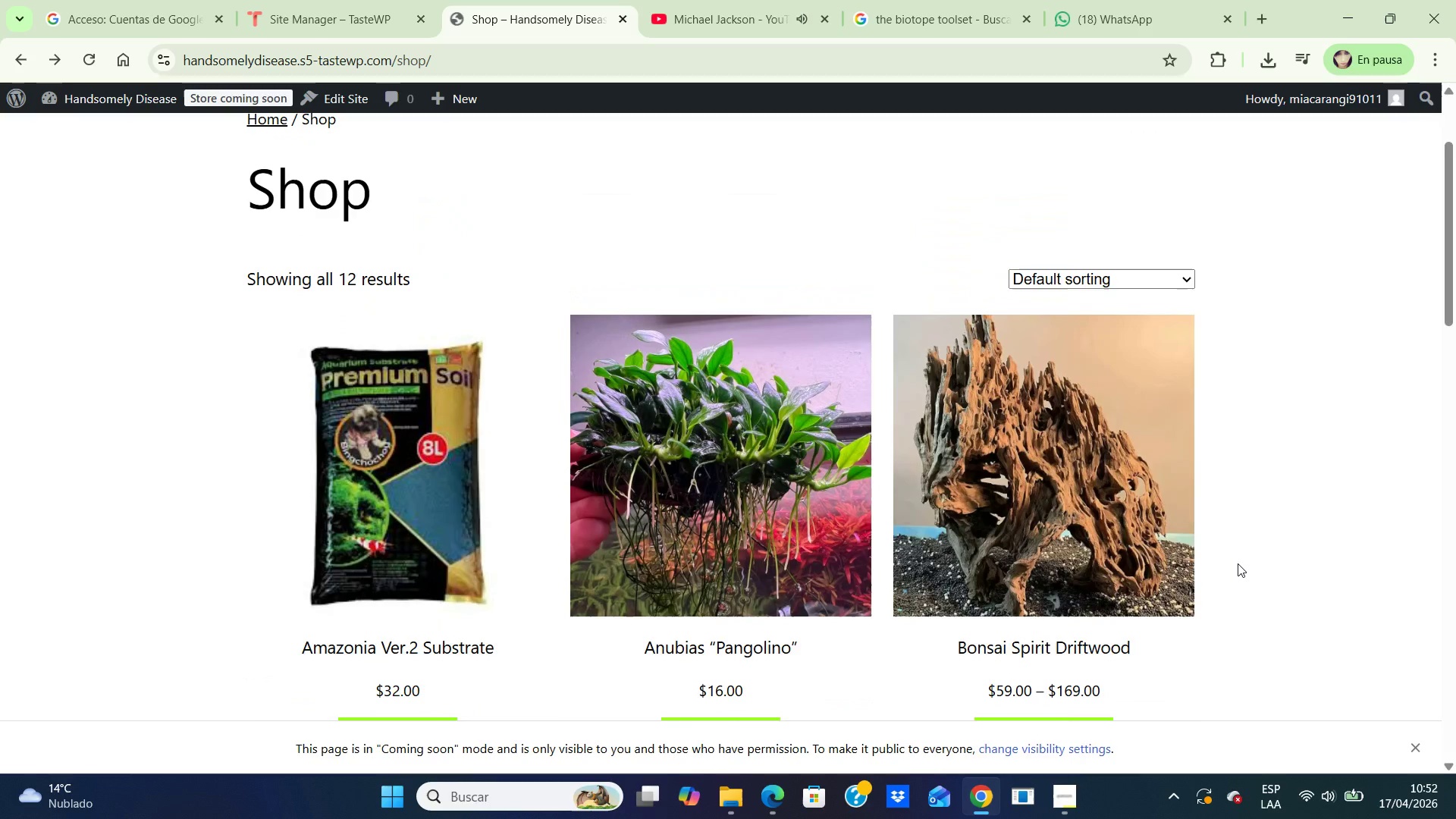 
scroll: coordinate [1238, 563], scroll_direction: down, amount: 9.0
 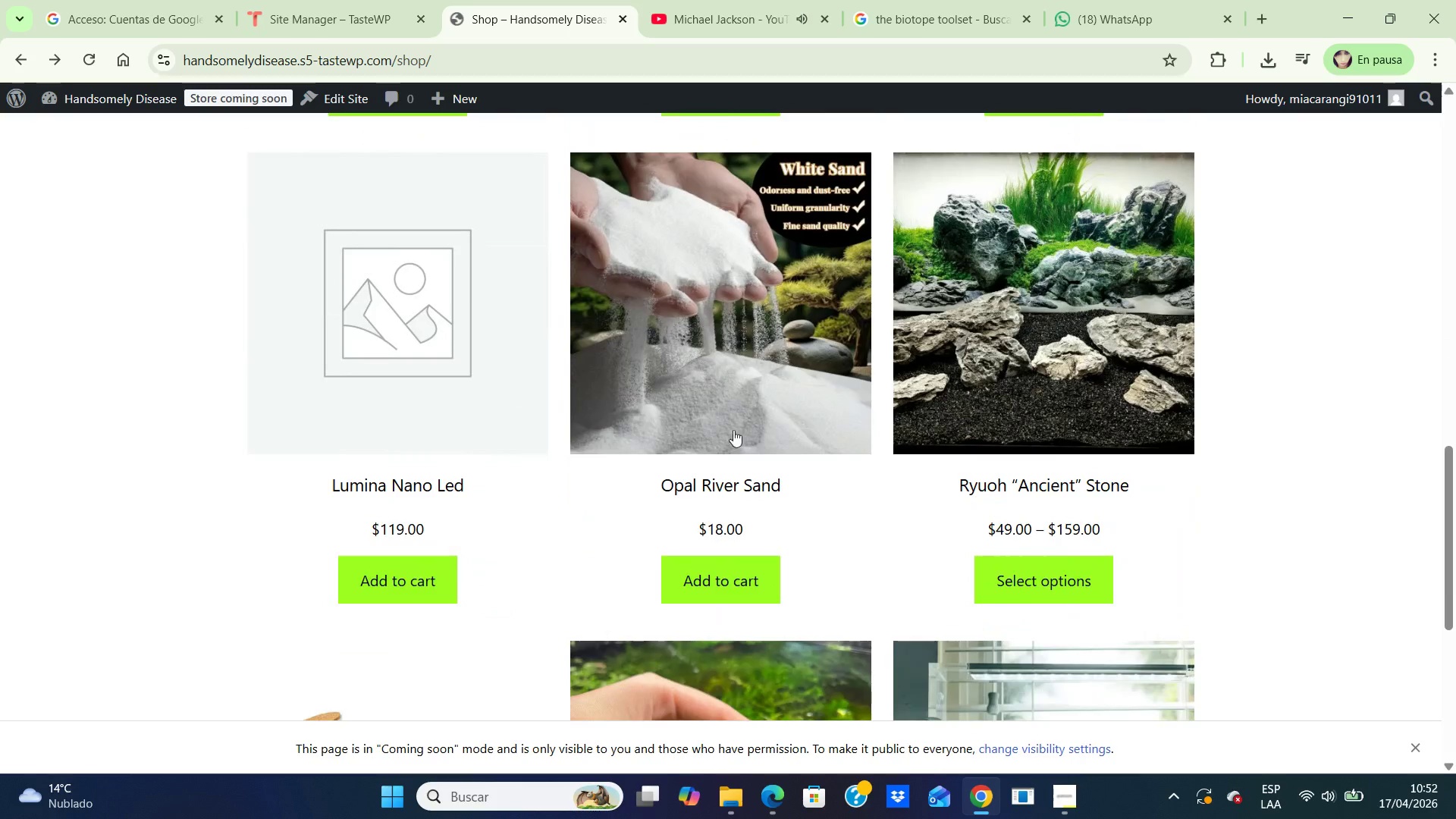 
left_click([748, 370])
 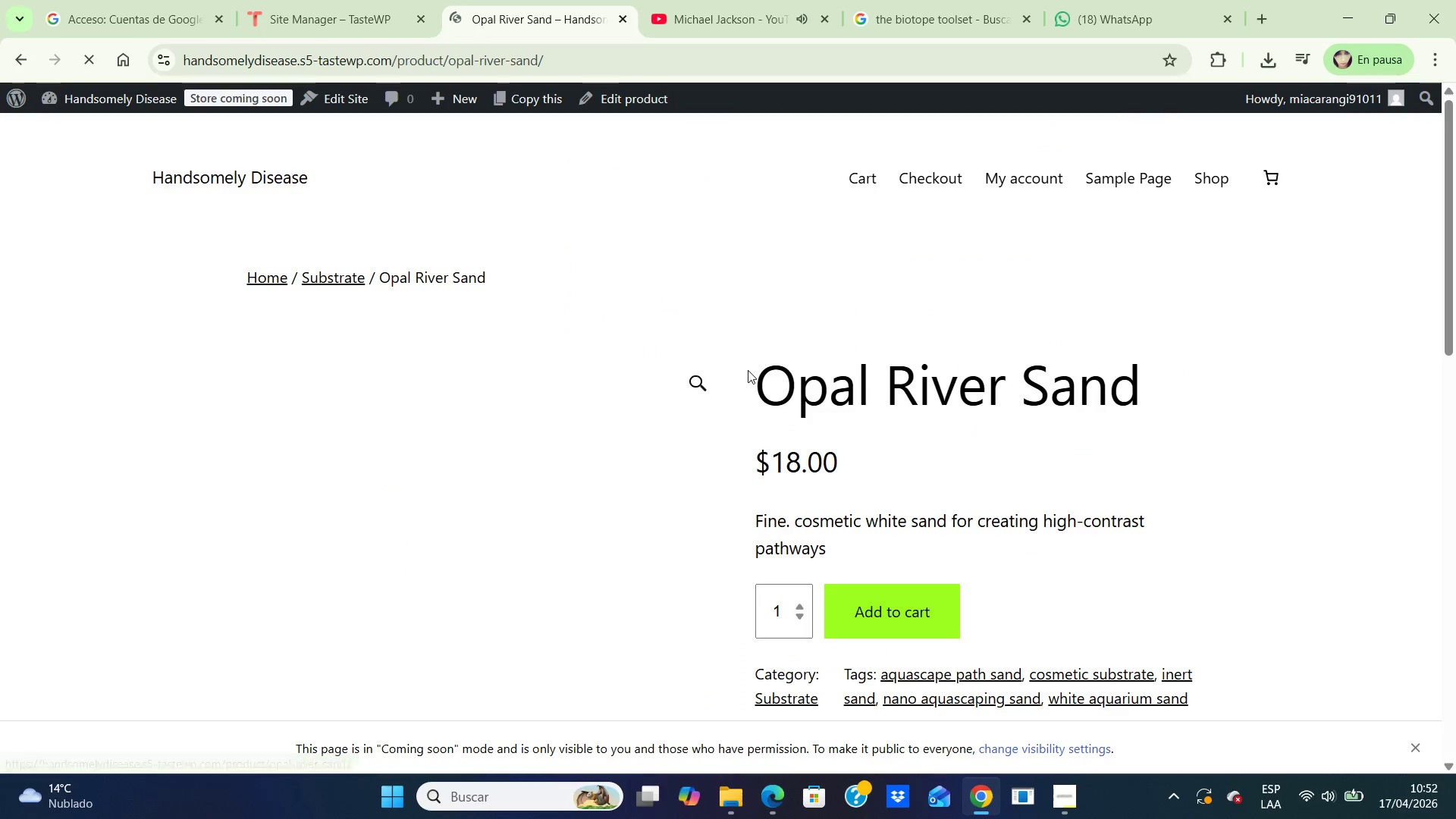 
scroll: coordinate [1306, 333], scroll_direction: down, amount: 3.0
 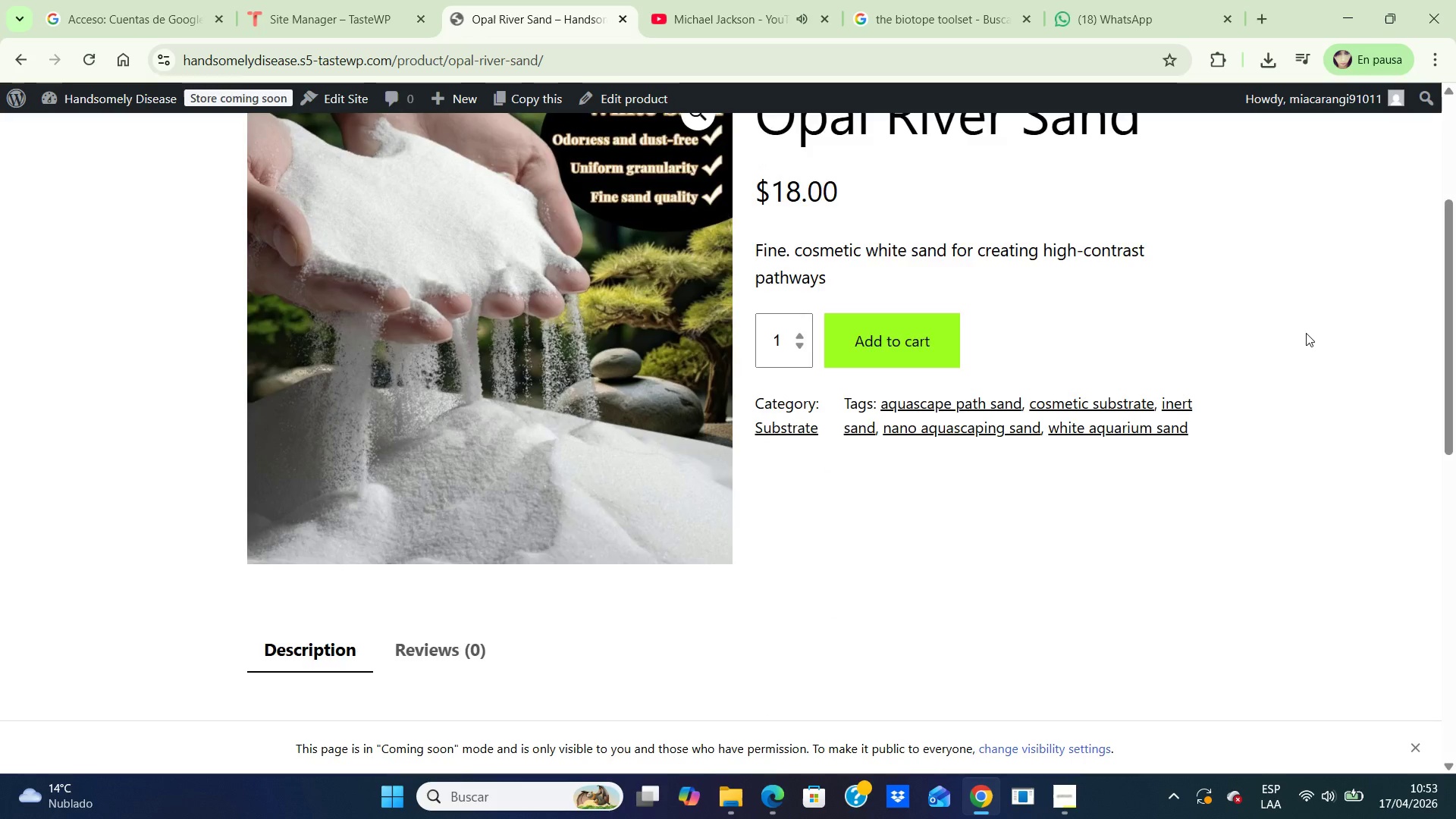 
scroll: coordinate [1306, 333], scroll_direction: up, amount: 1.0
 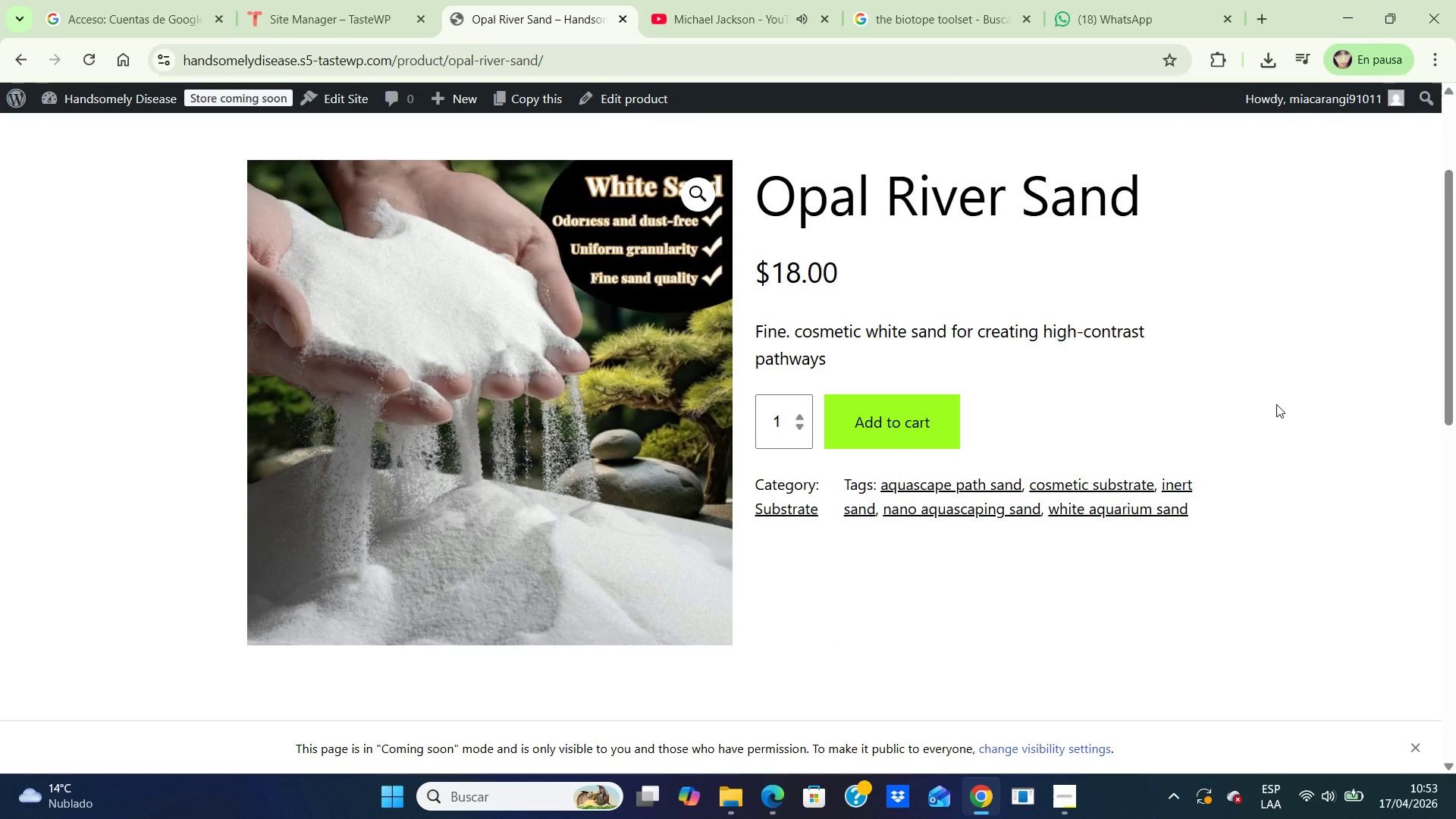 
key(PrintScreen)
 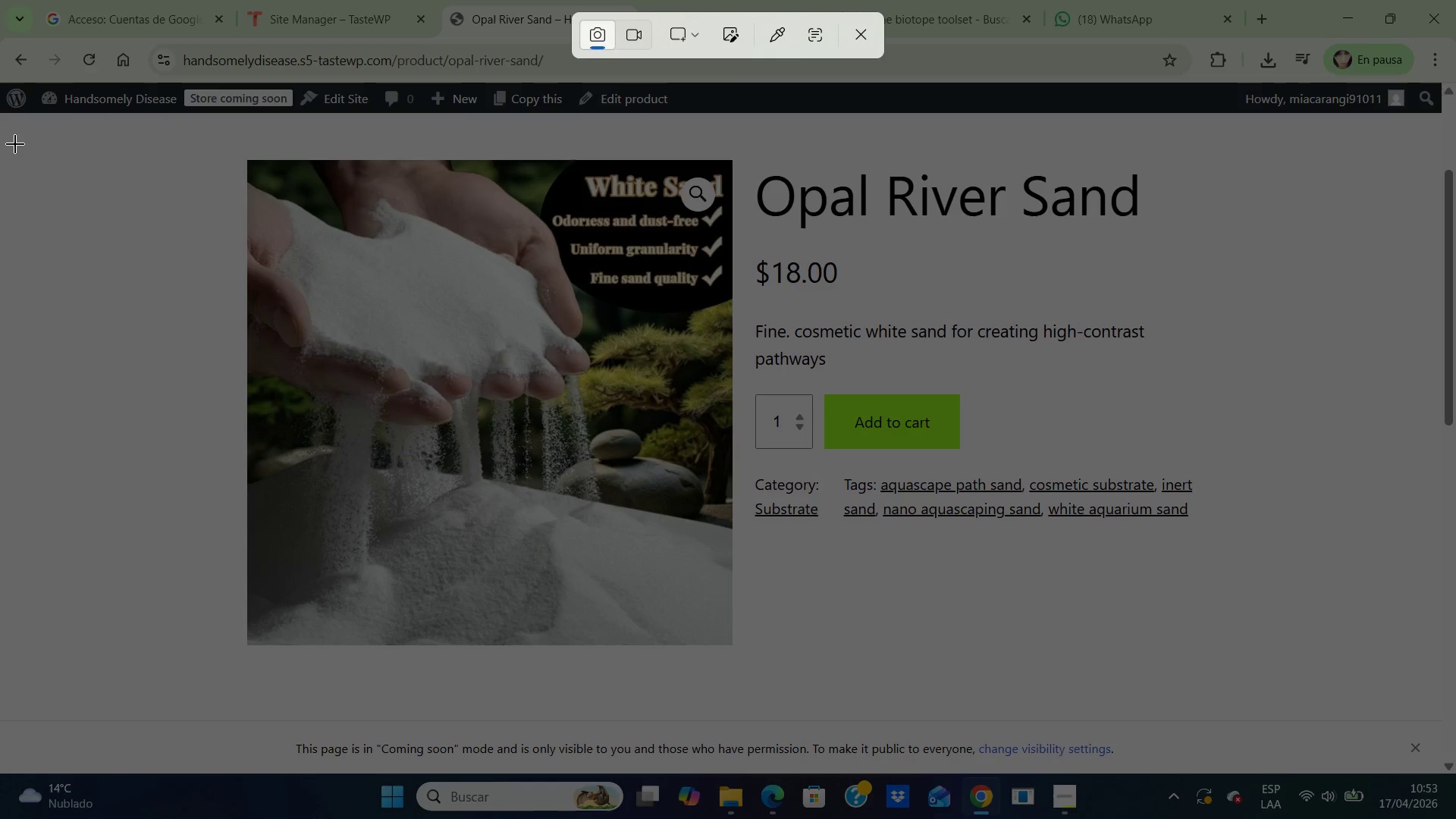 
left_click_drag(start_coordinate=[36, 102], to_coordinate=[1455, 776])
 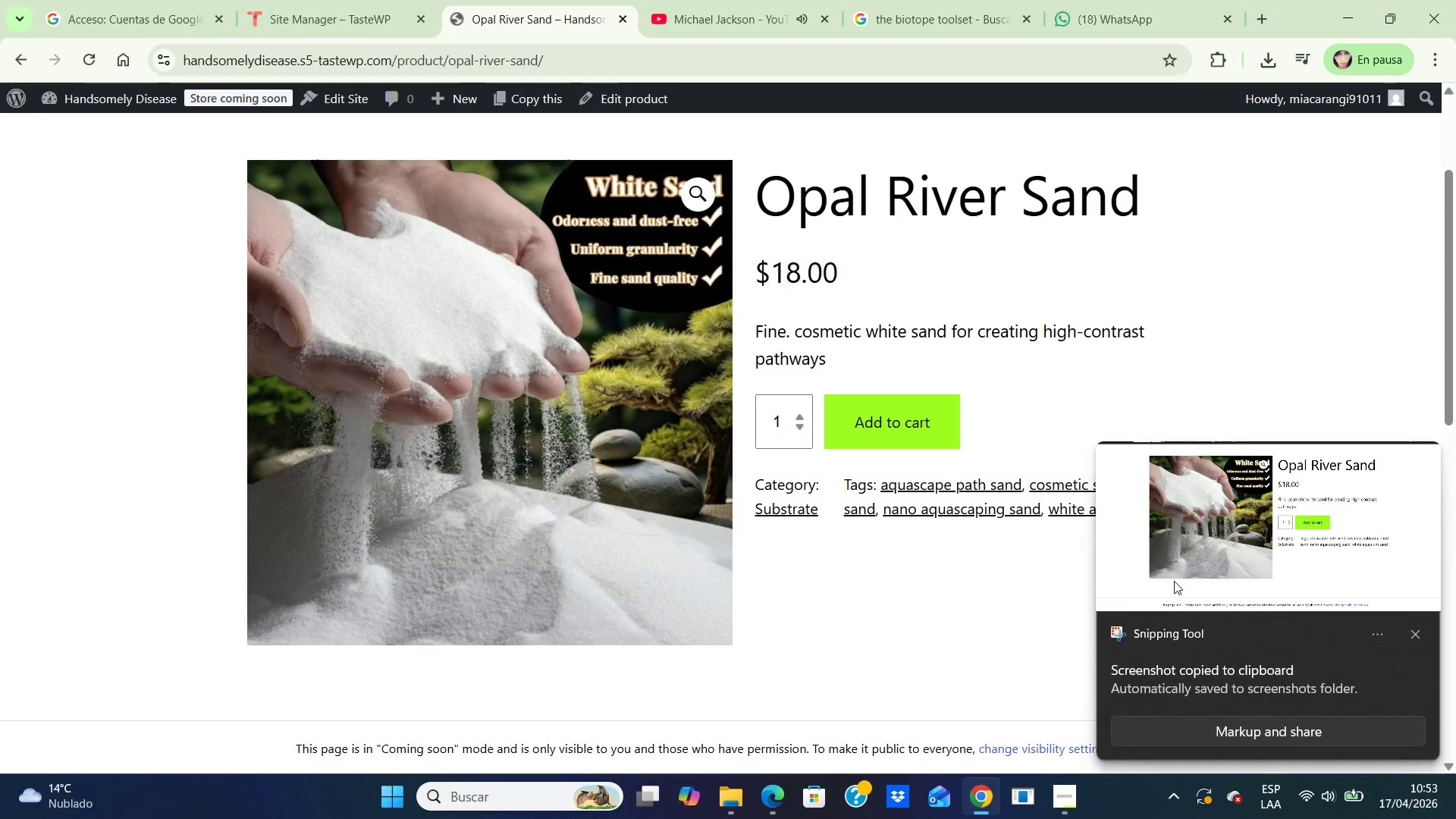 
double_click([1282, 551])
 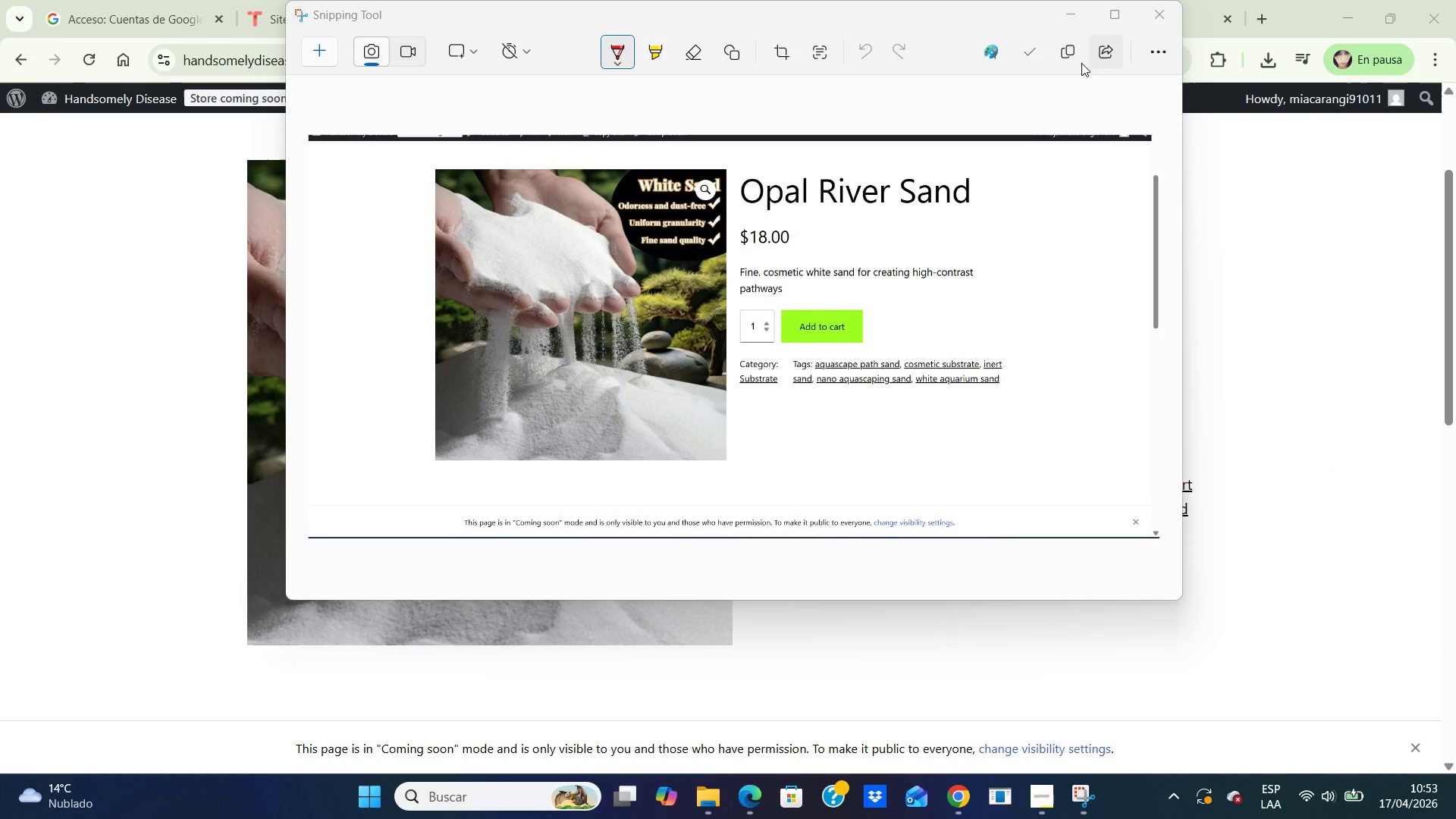 
left_click([1024, 51])
 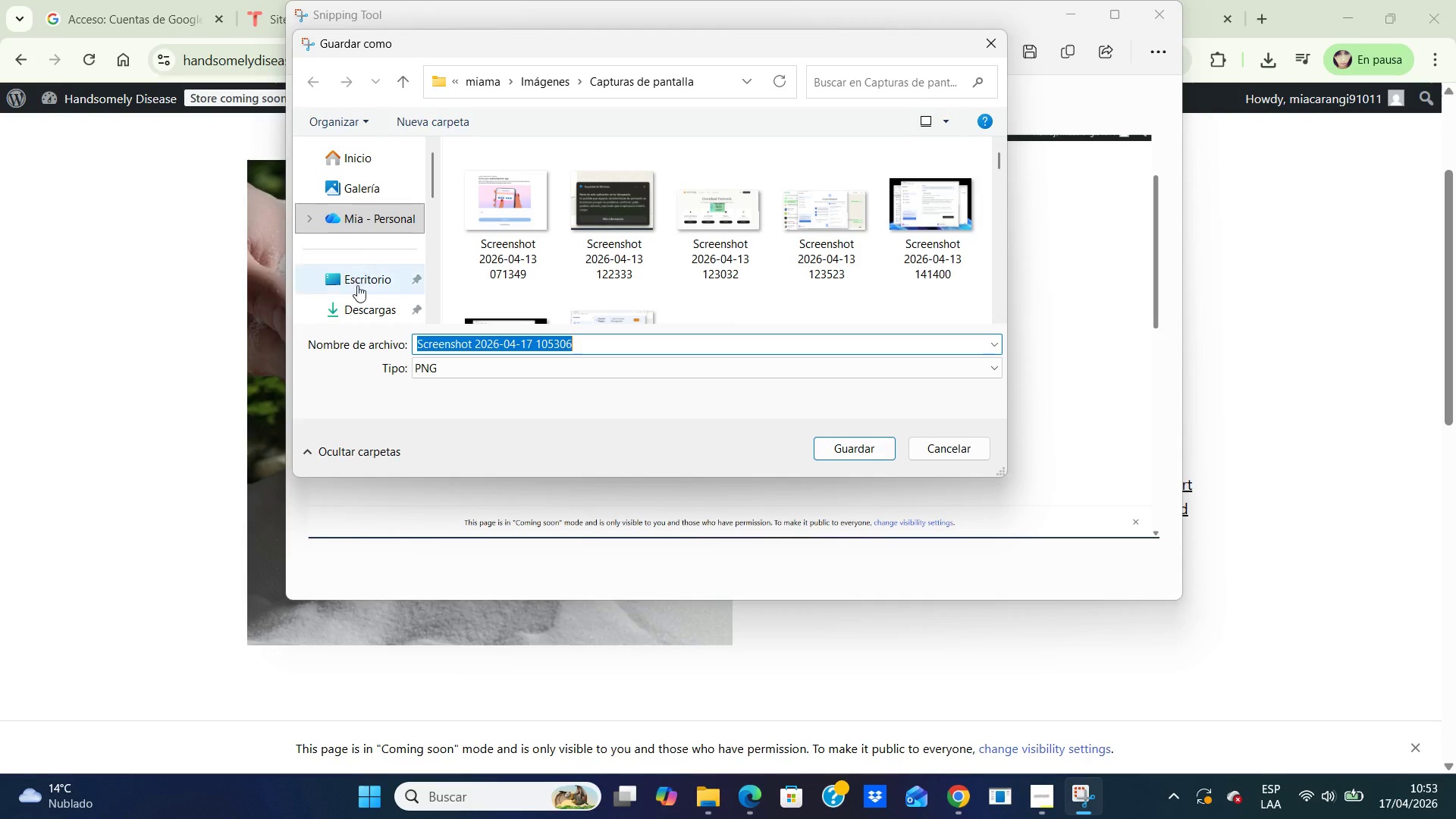 
double_click([362, 284])
 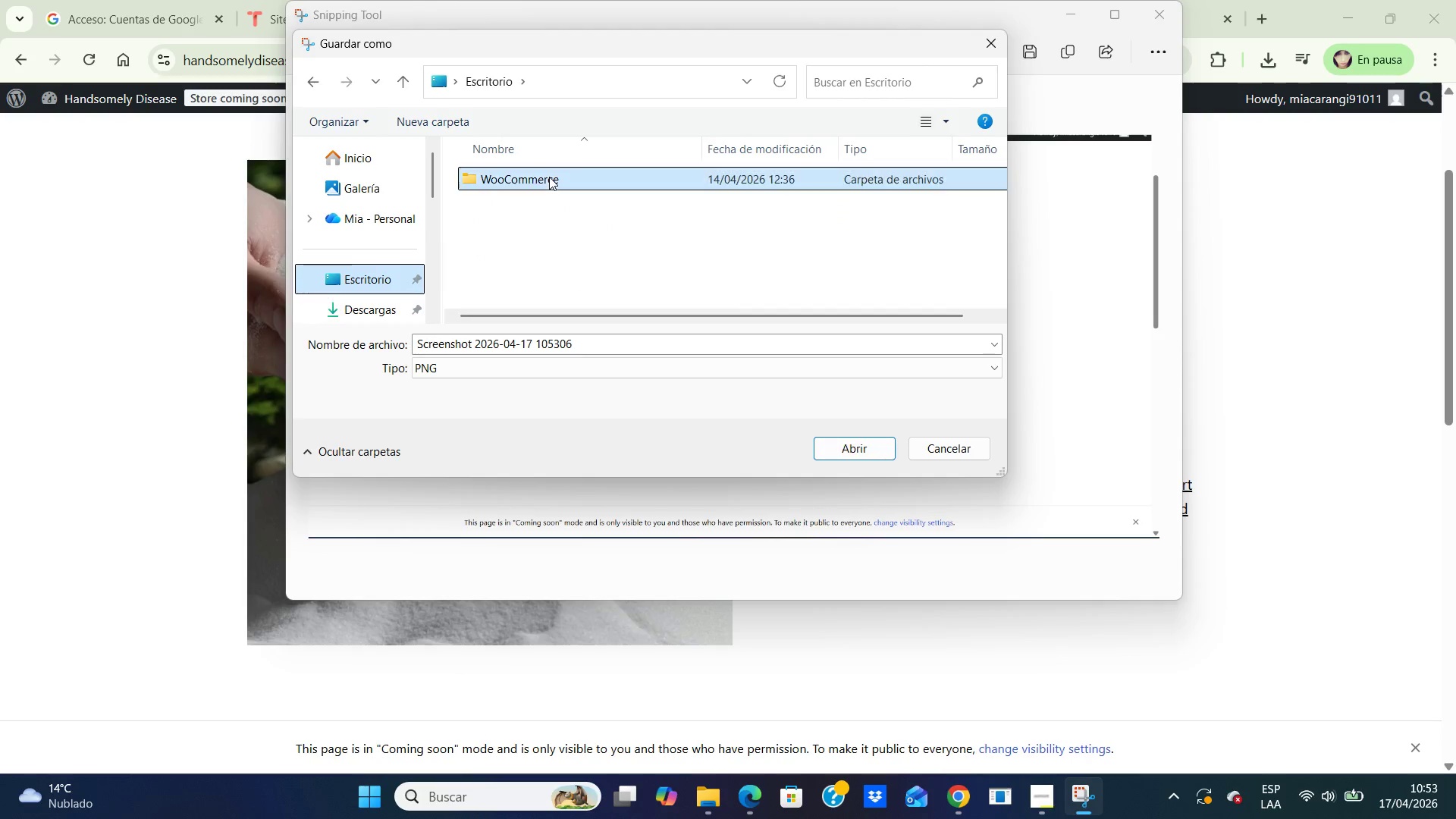 
double_click([549, 177])
 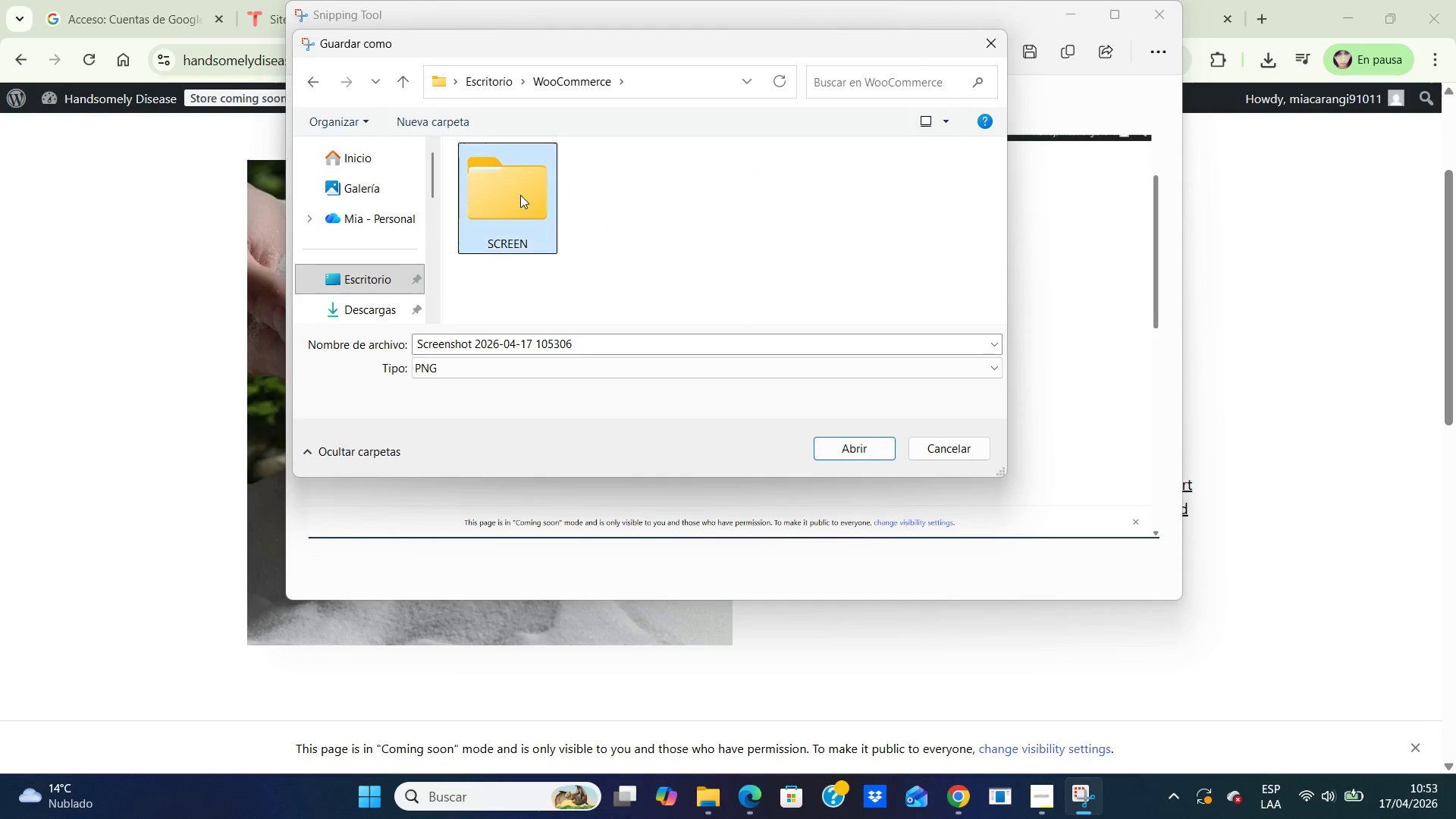 
double_click([520, 195])
 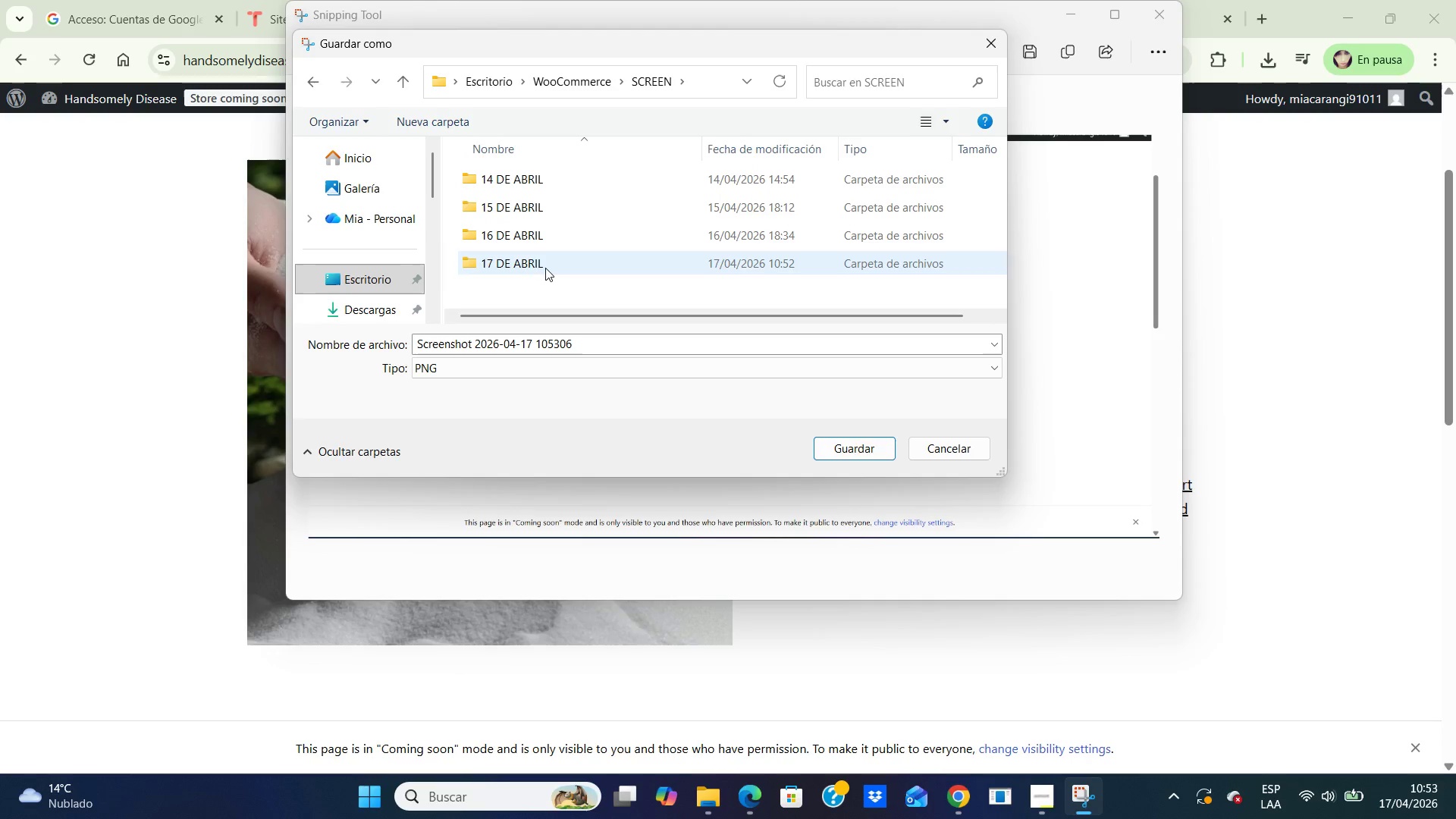 
double_click([545, 267])
 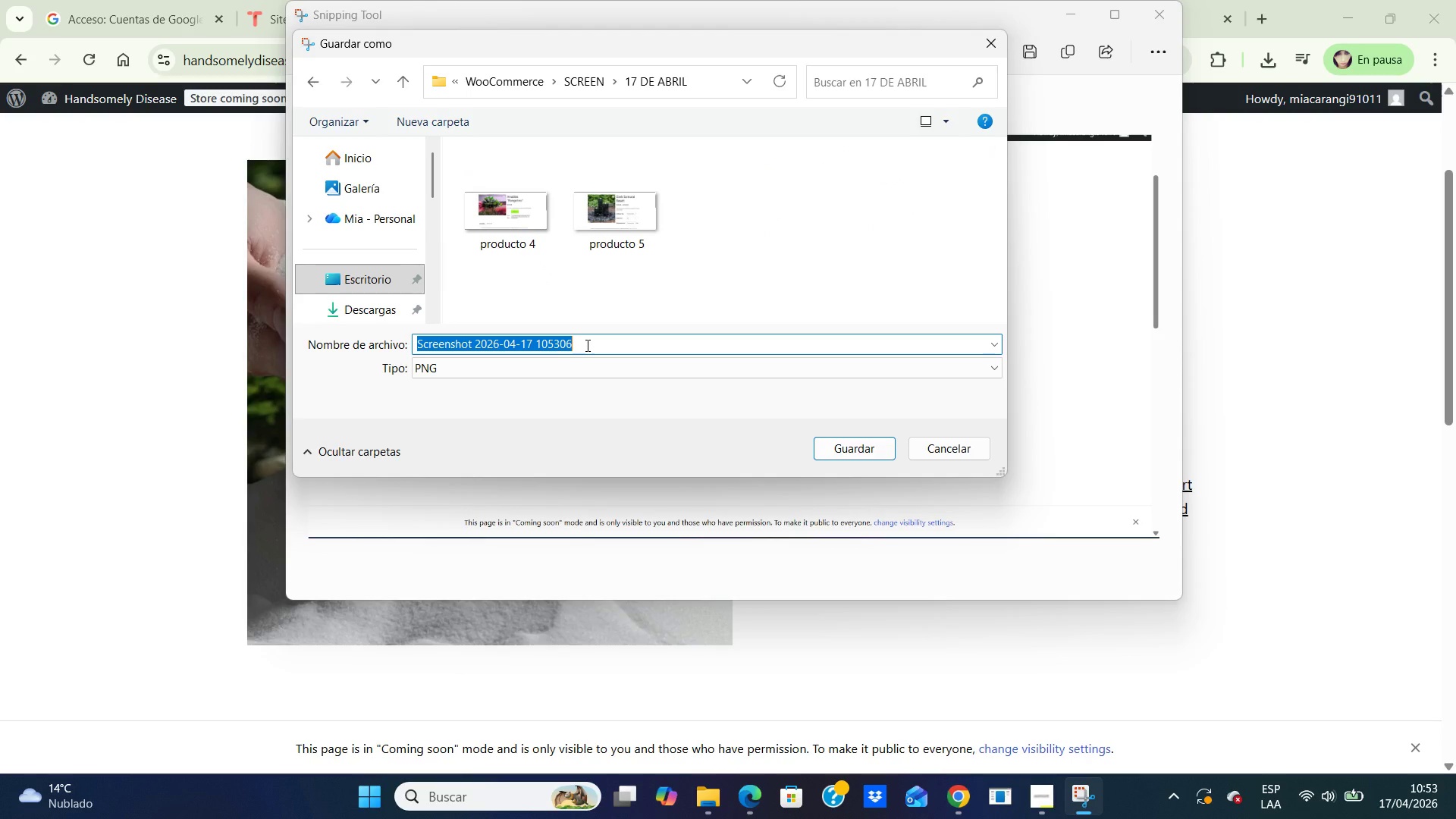 
type(producto 6 )
 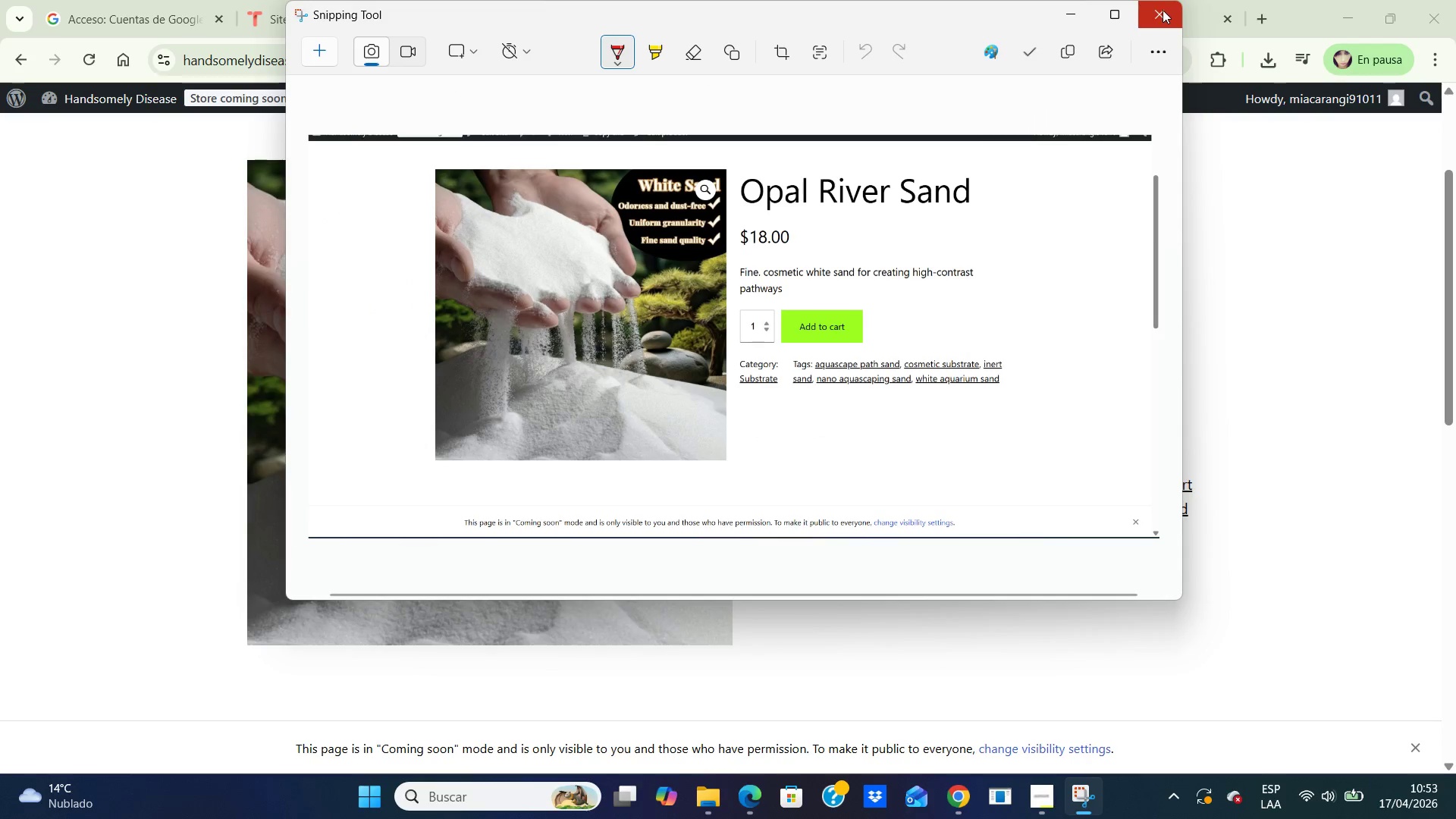 
left_click([1166, 10])
 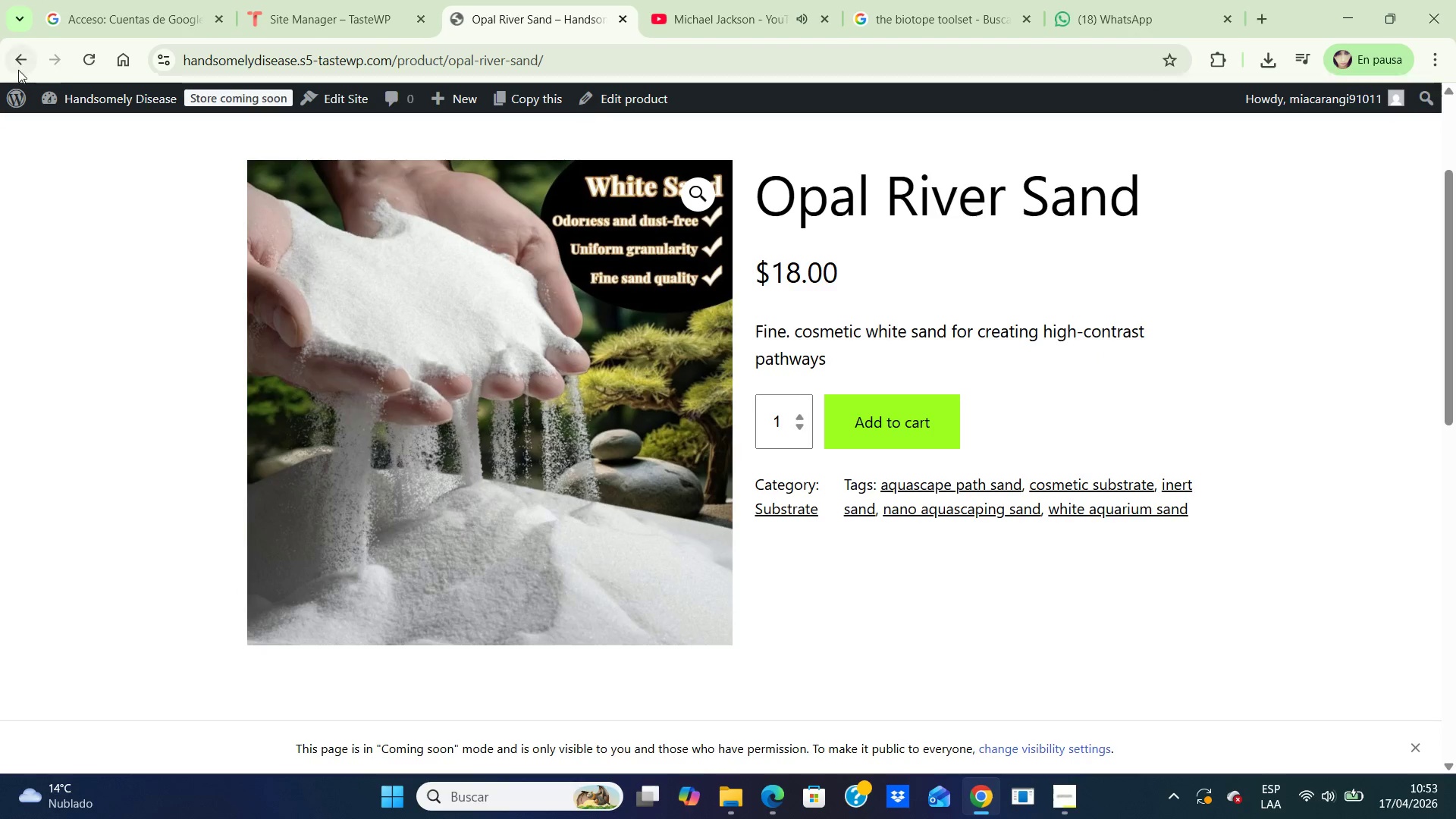 
left_click([21, 64])
 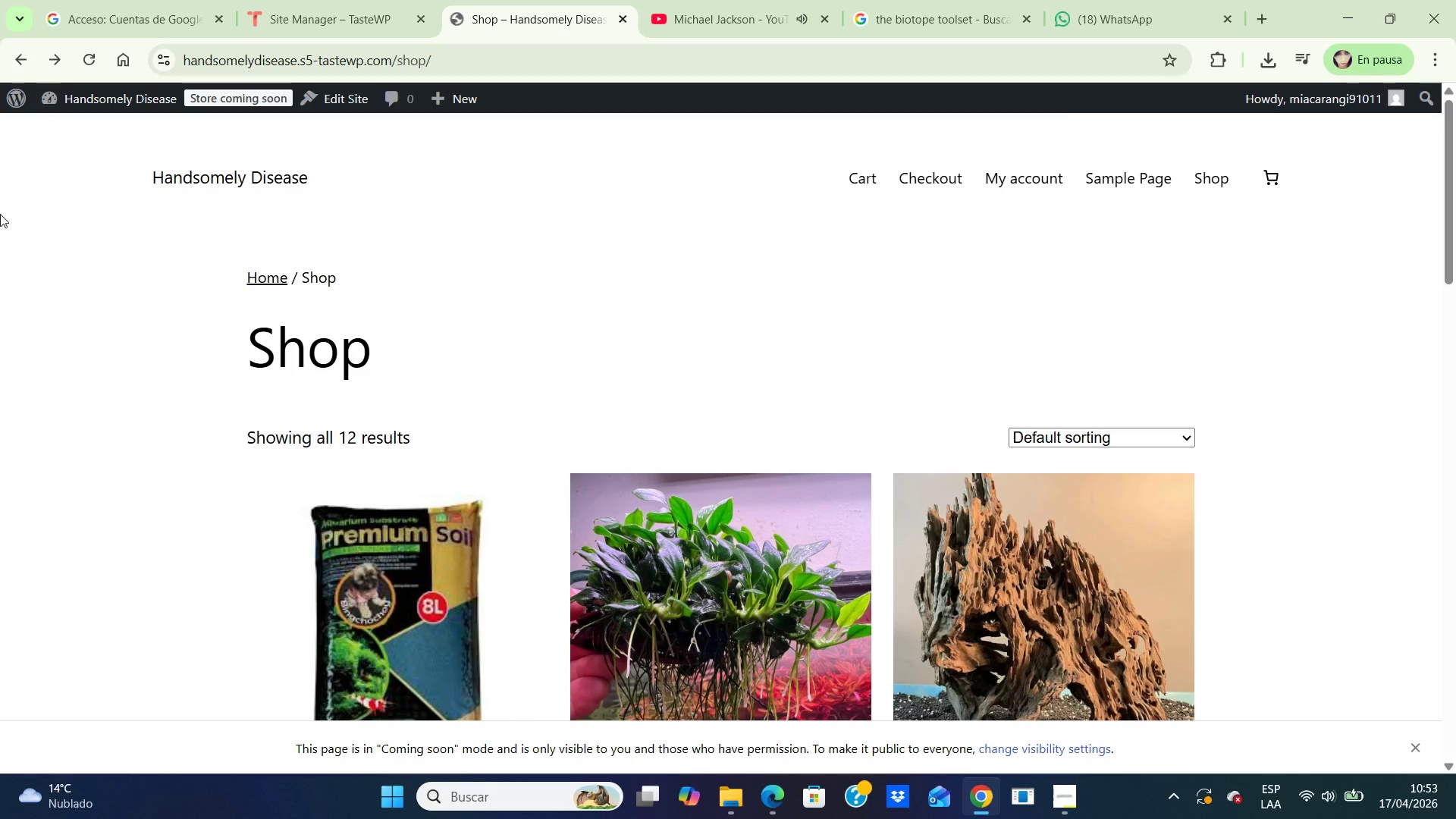 
wait(5.61)
 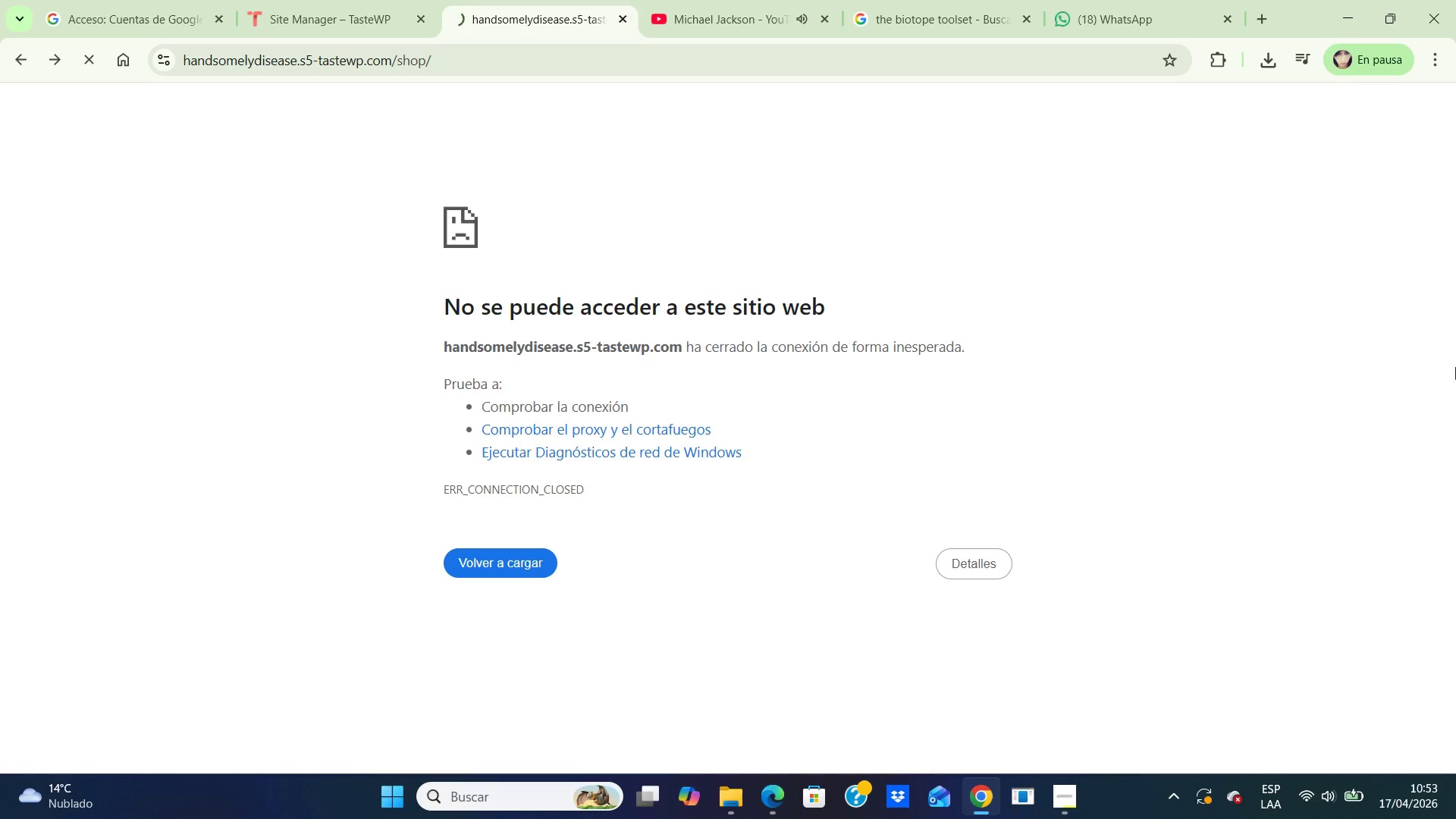 
left_click([723, 792])
 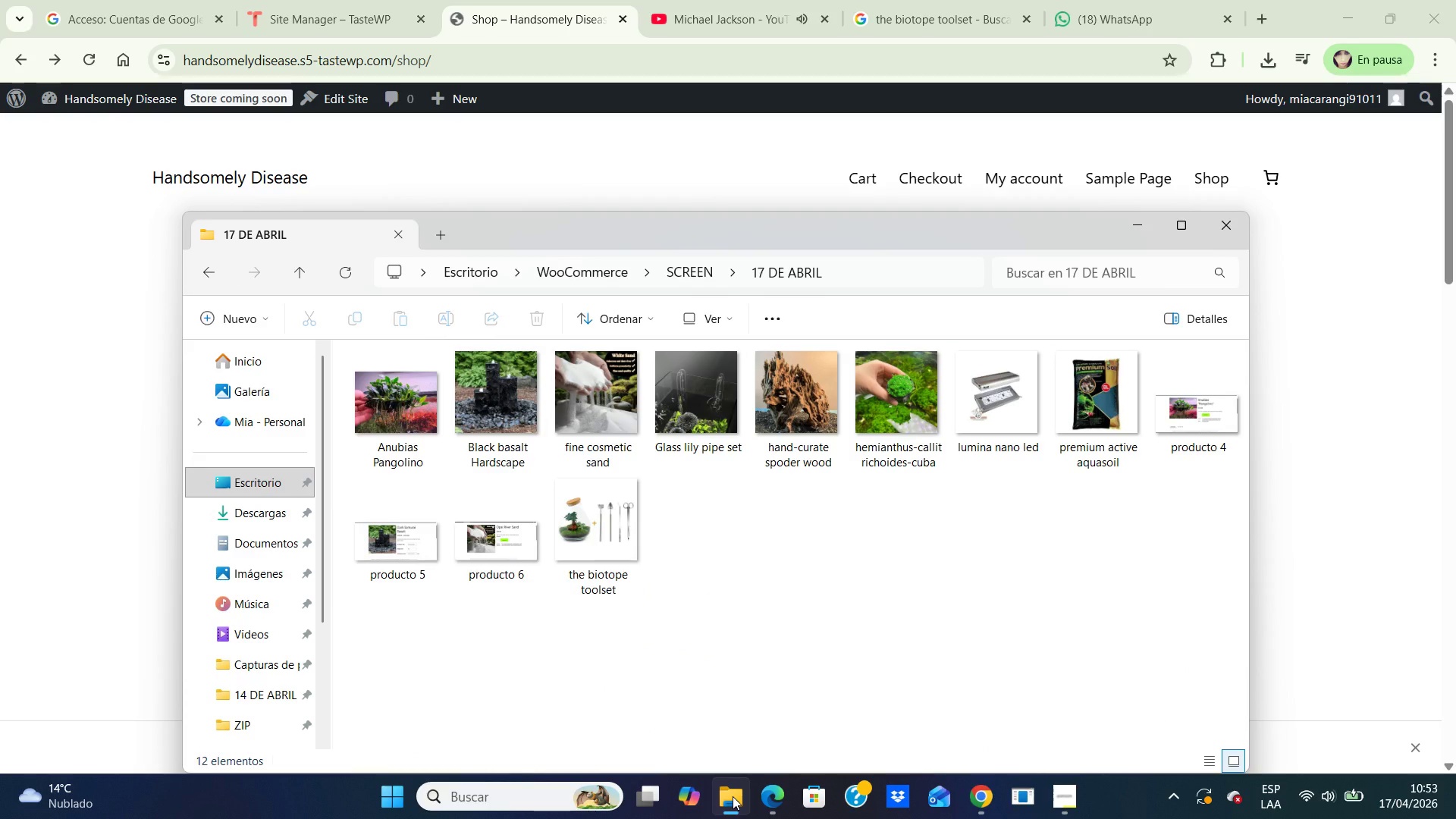 
left_click([733, 796])
 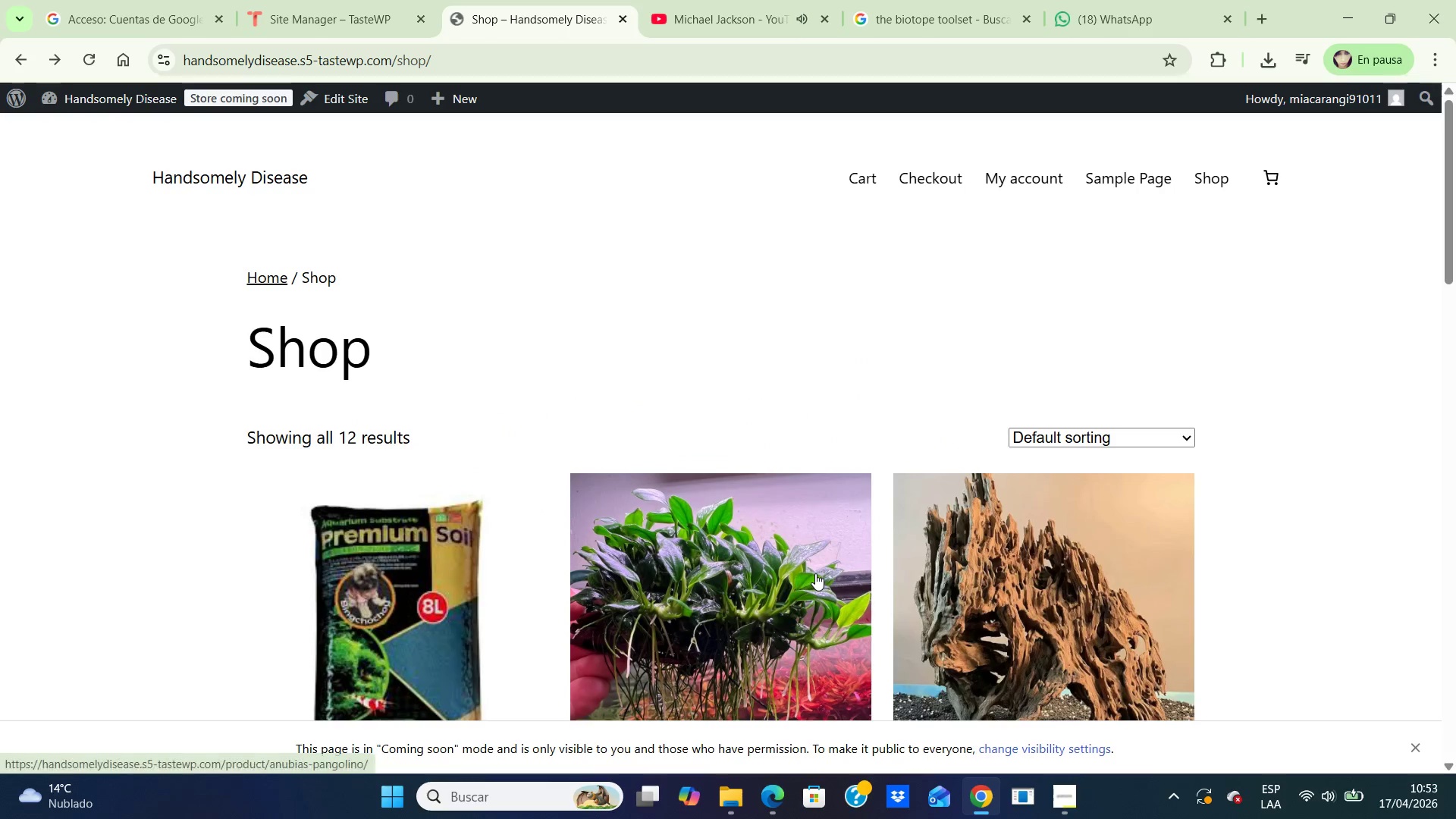 
scroll: coordinate [815, 573], scroll_direction: down, amount: 9.0
 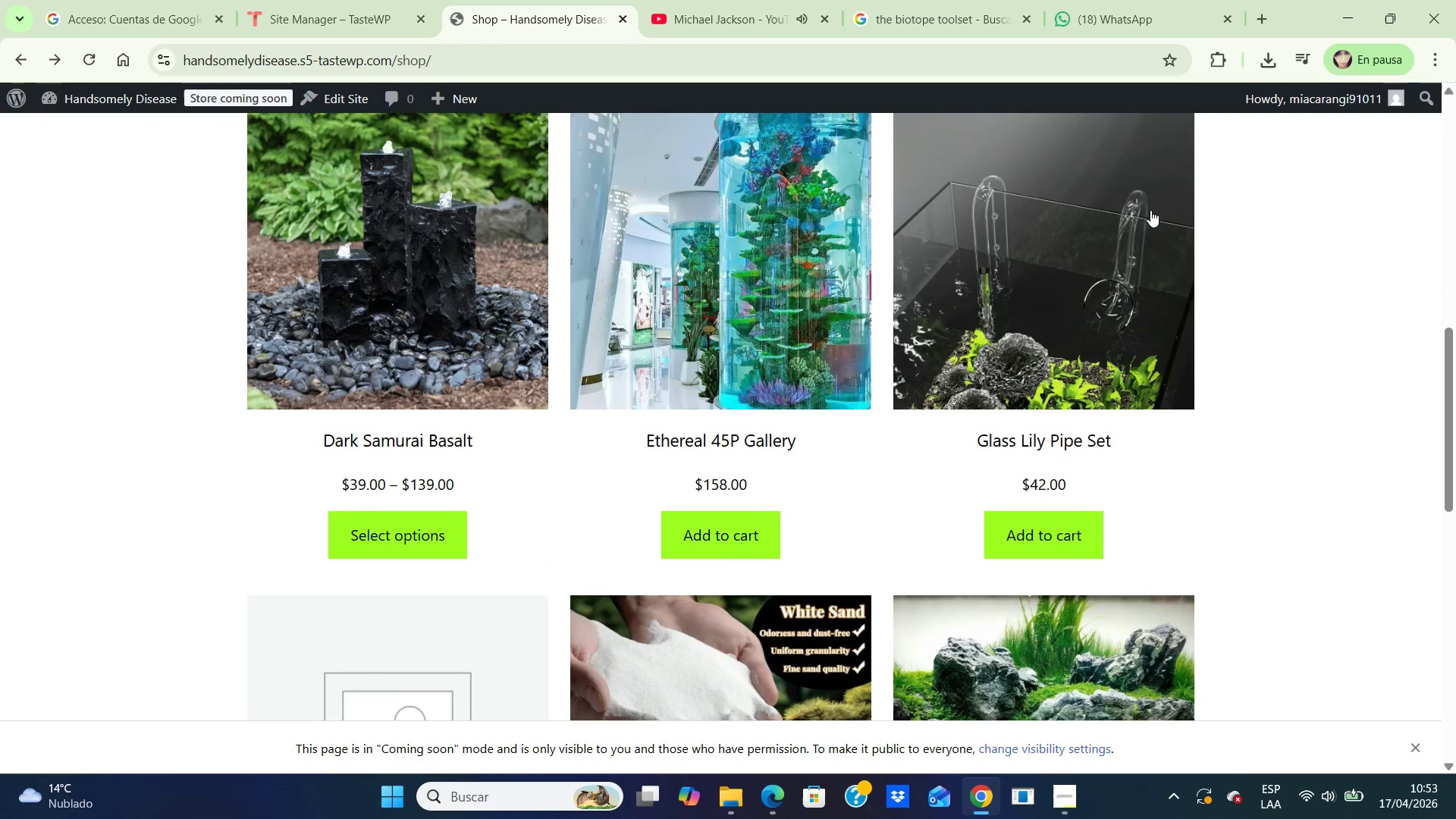 
left_click([1059, 249])
 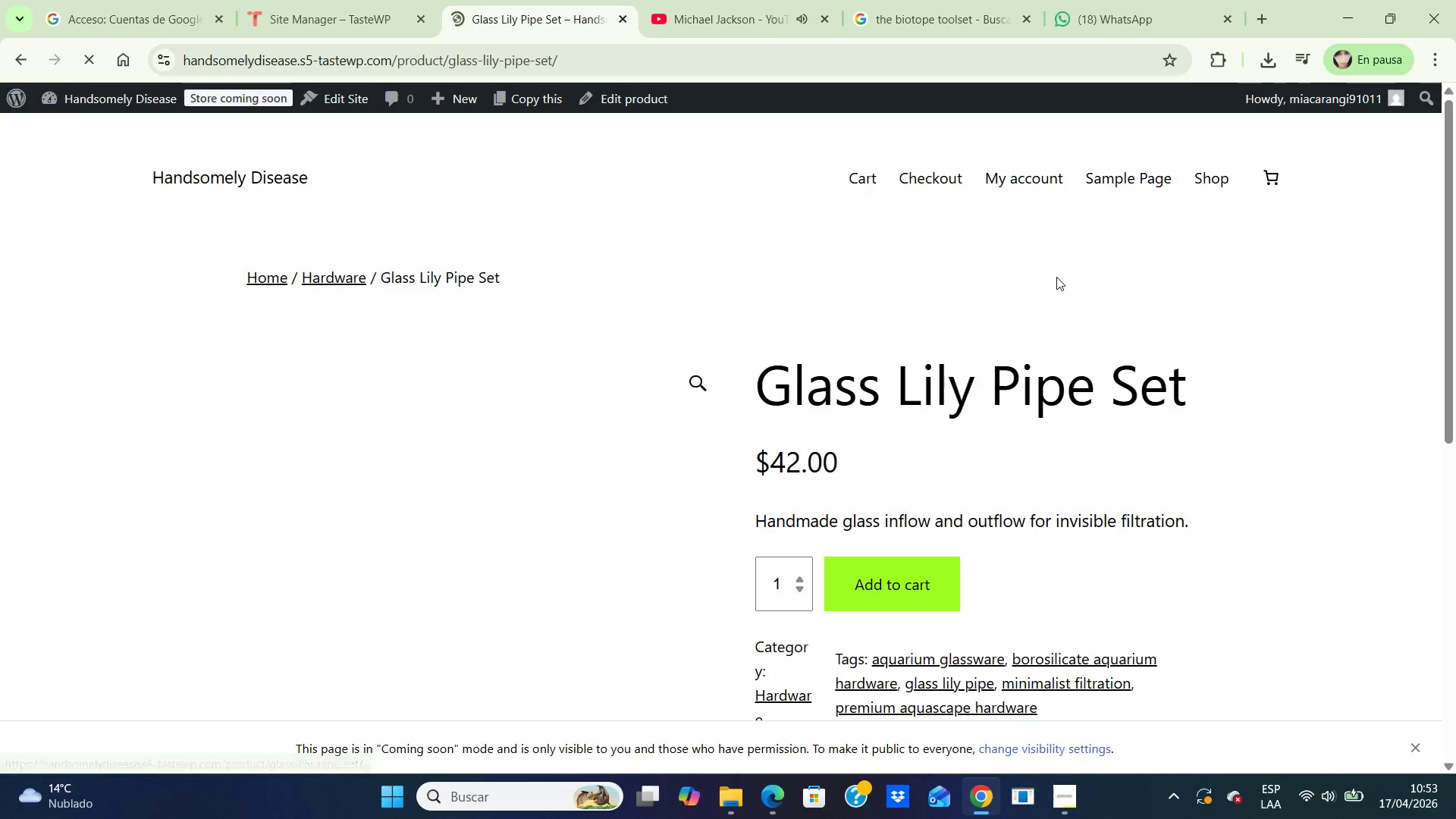 
scroll: coordinate [1178, 325], scroll_direction: down, amount: 3.0
 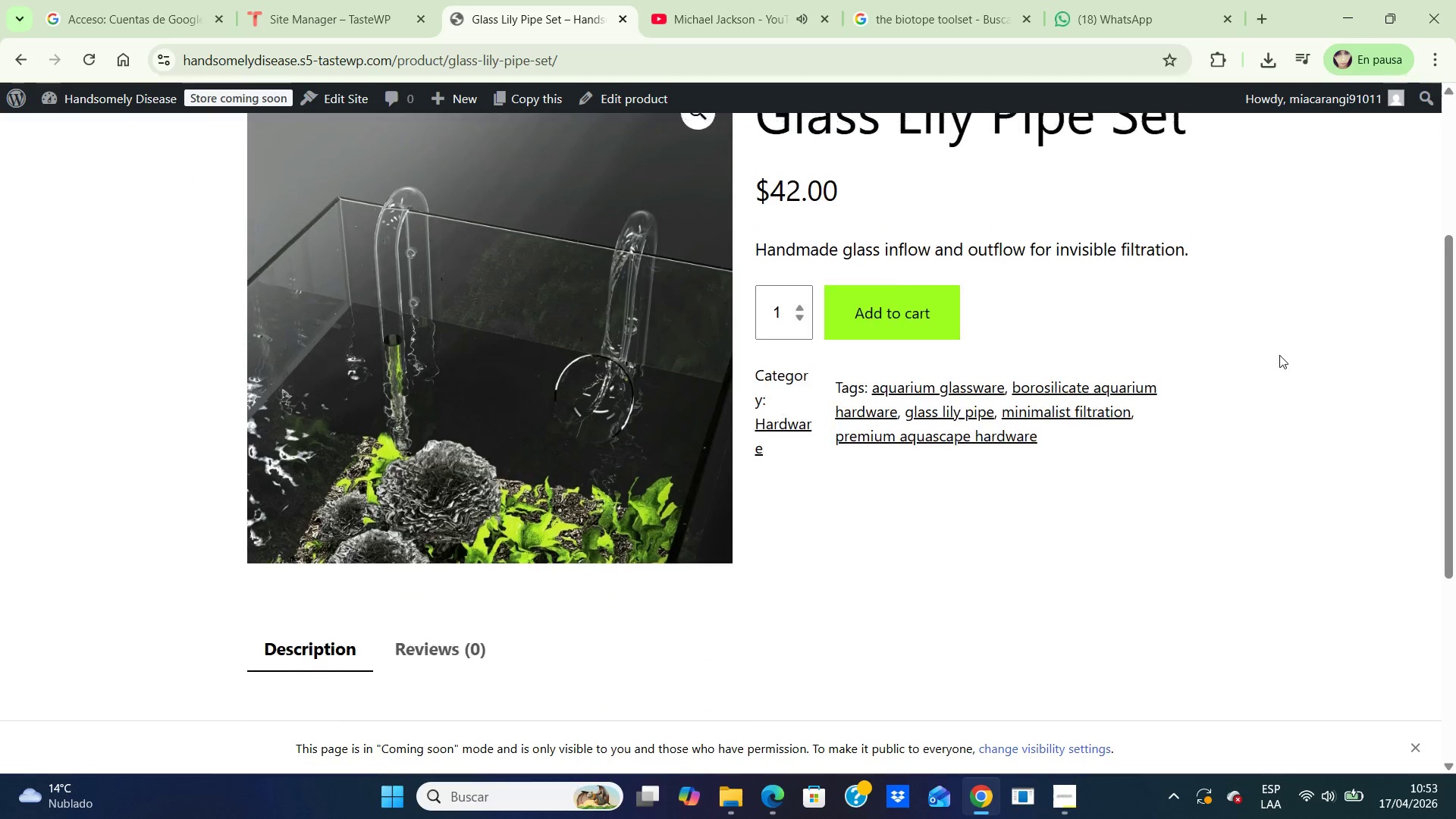 
scroll: coordinate [1279, 355], scroll_direction: up, amount: 1.0
 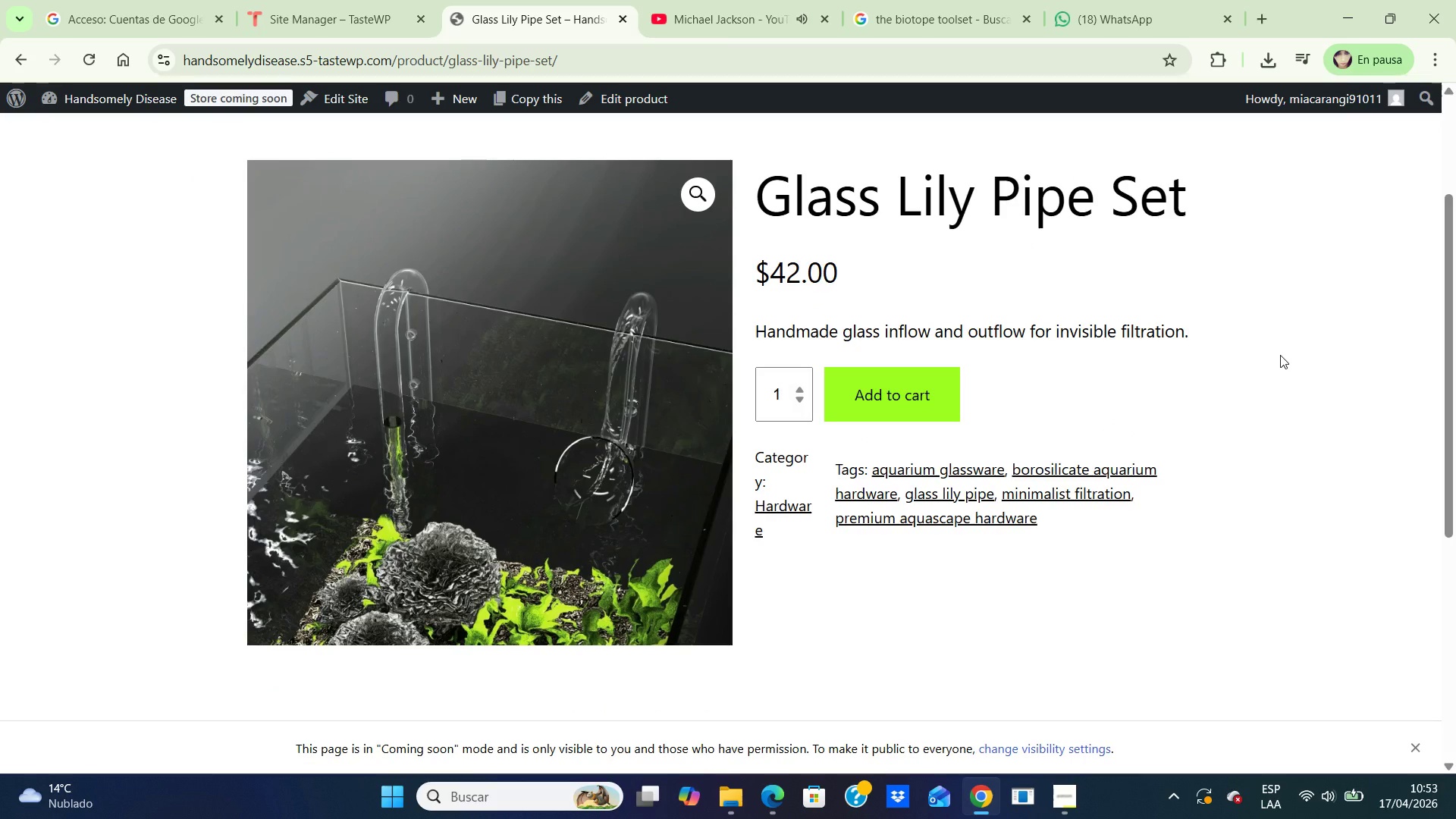 
key(PrintScreen)
 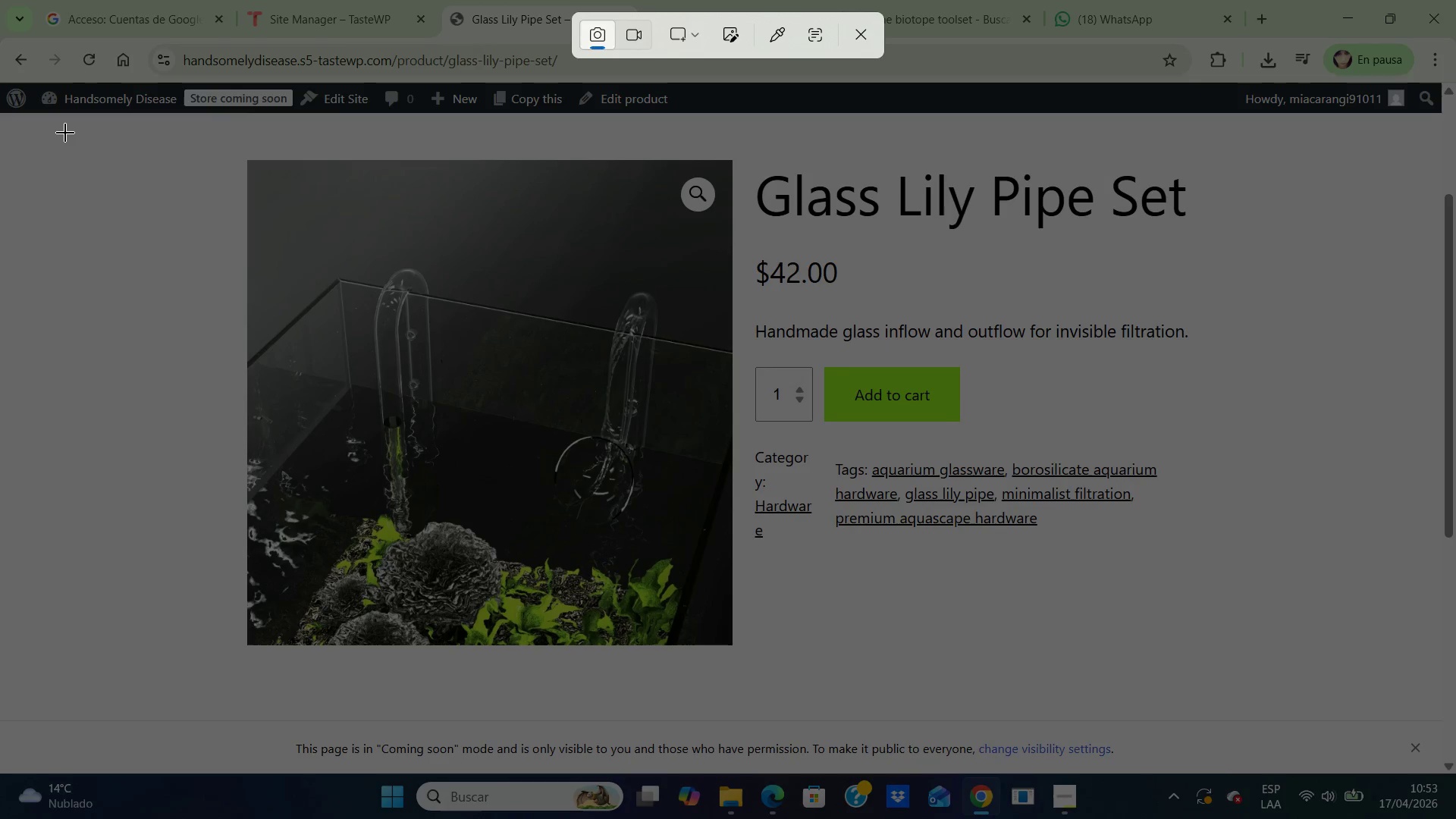 
left_click_drag(start_coordinate=[36, 125], to_coordinate=[1442, 774])
 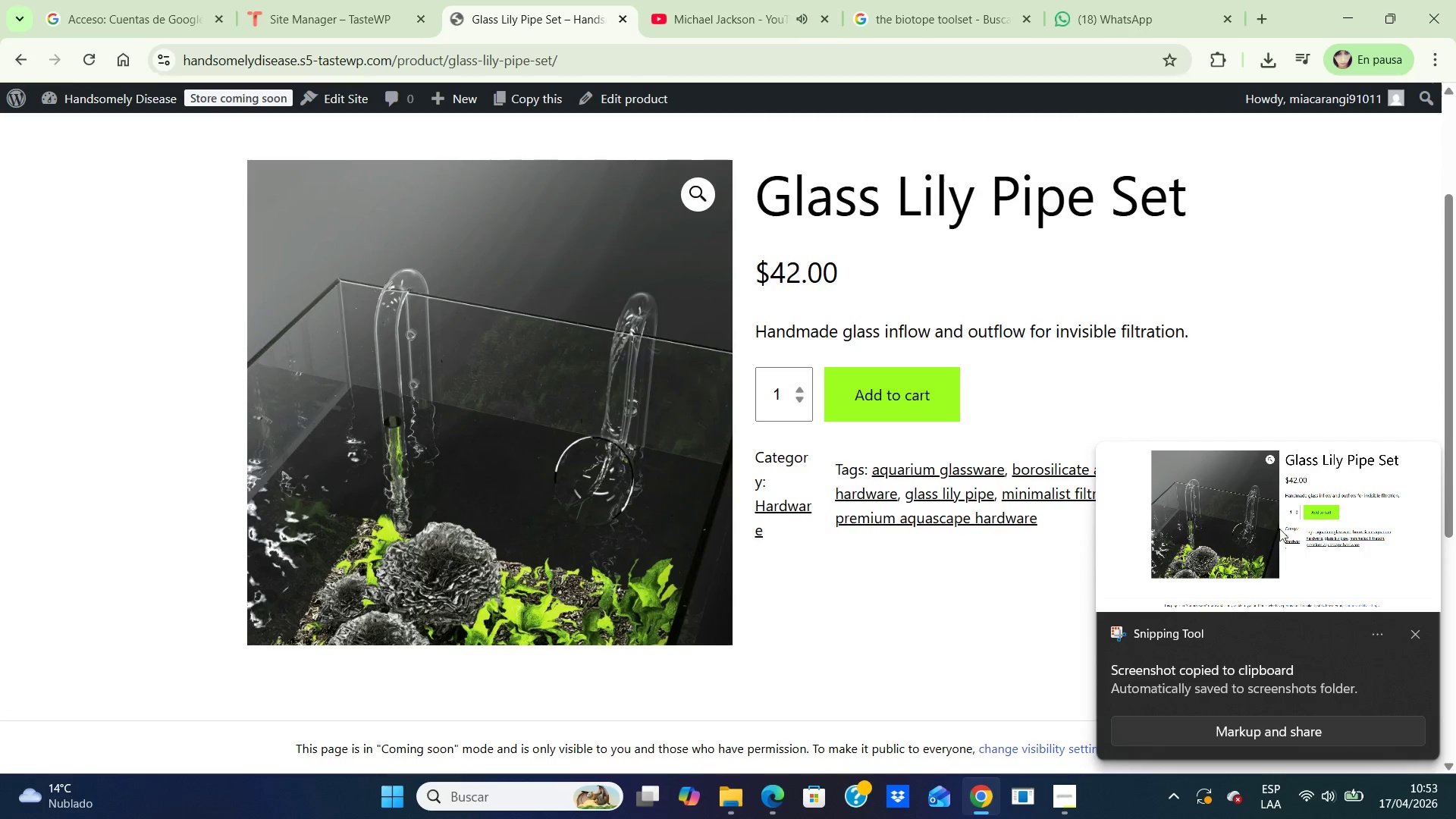 
double_click([1279, 528])
 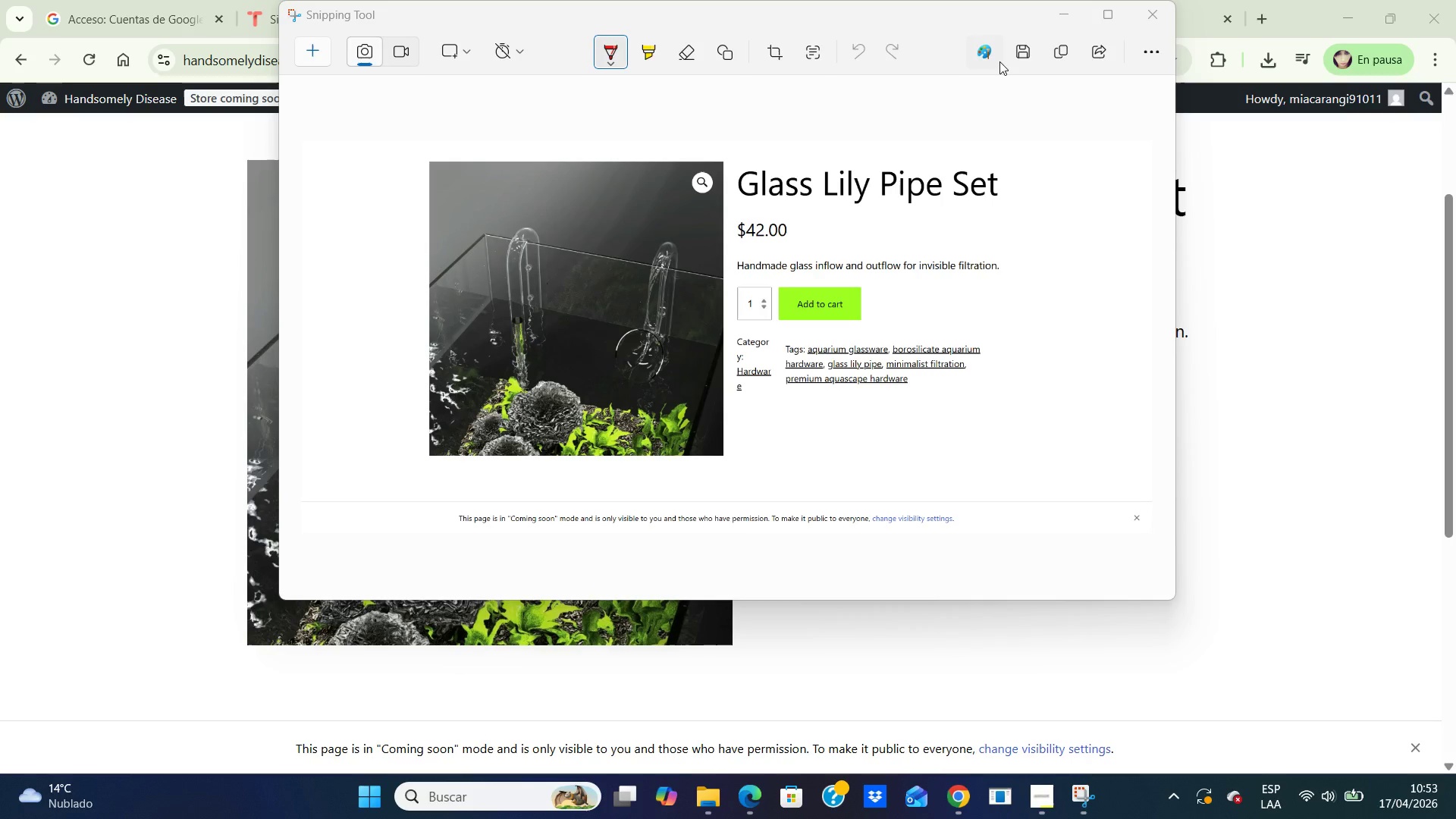 
left_click([1020, 52])
 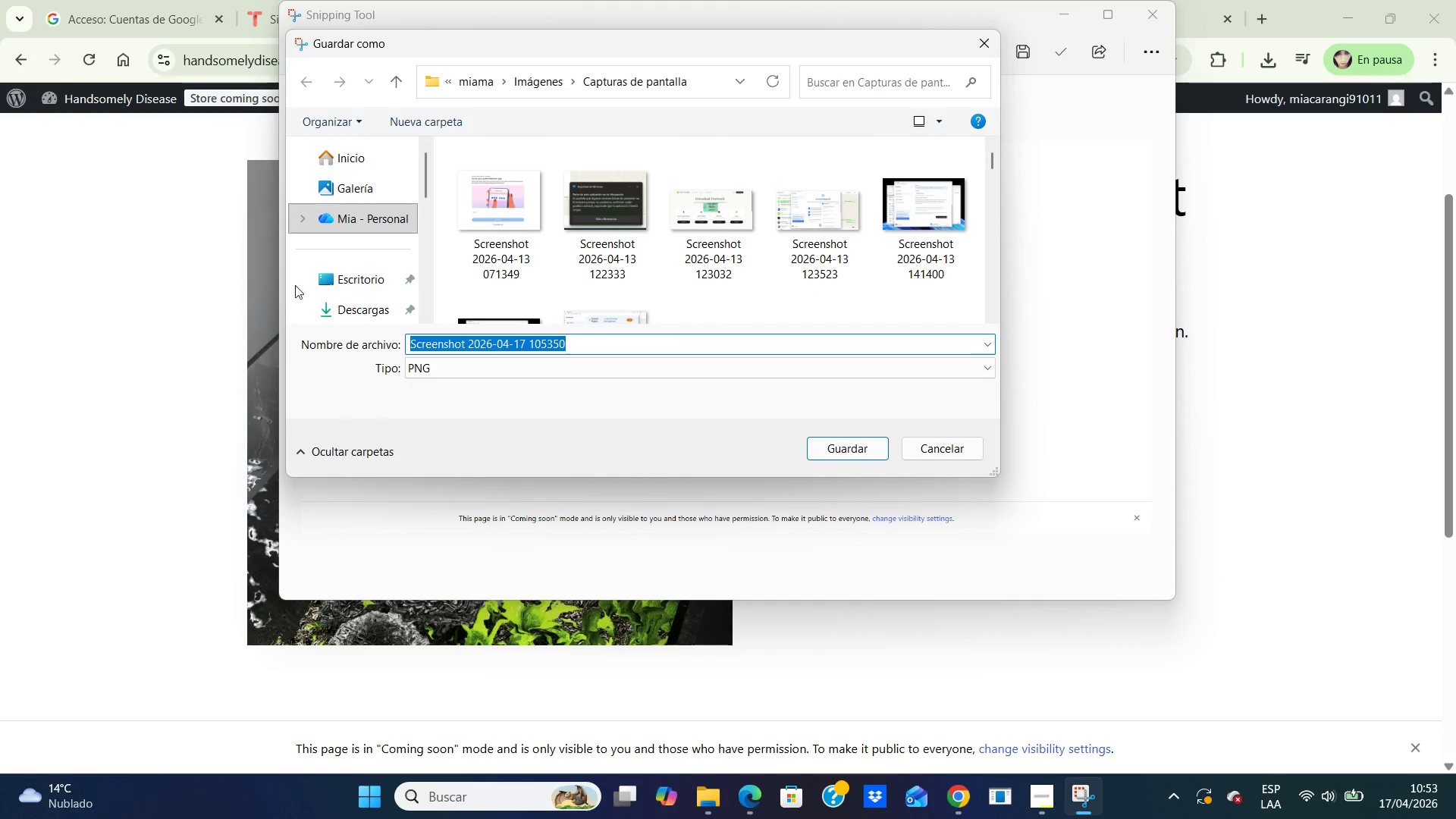 
double_click([319, 281])
 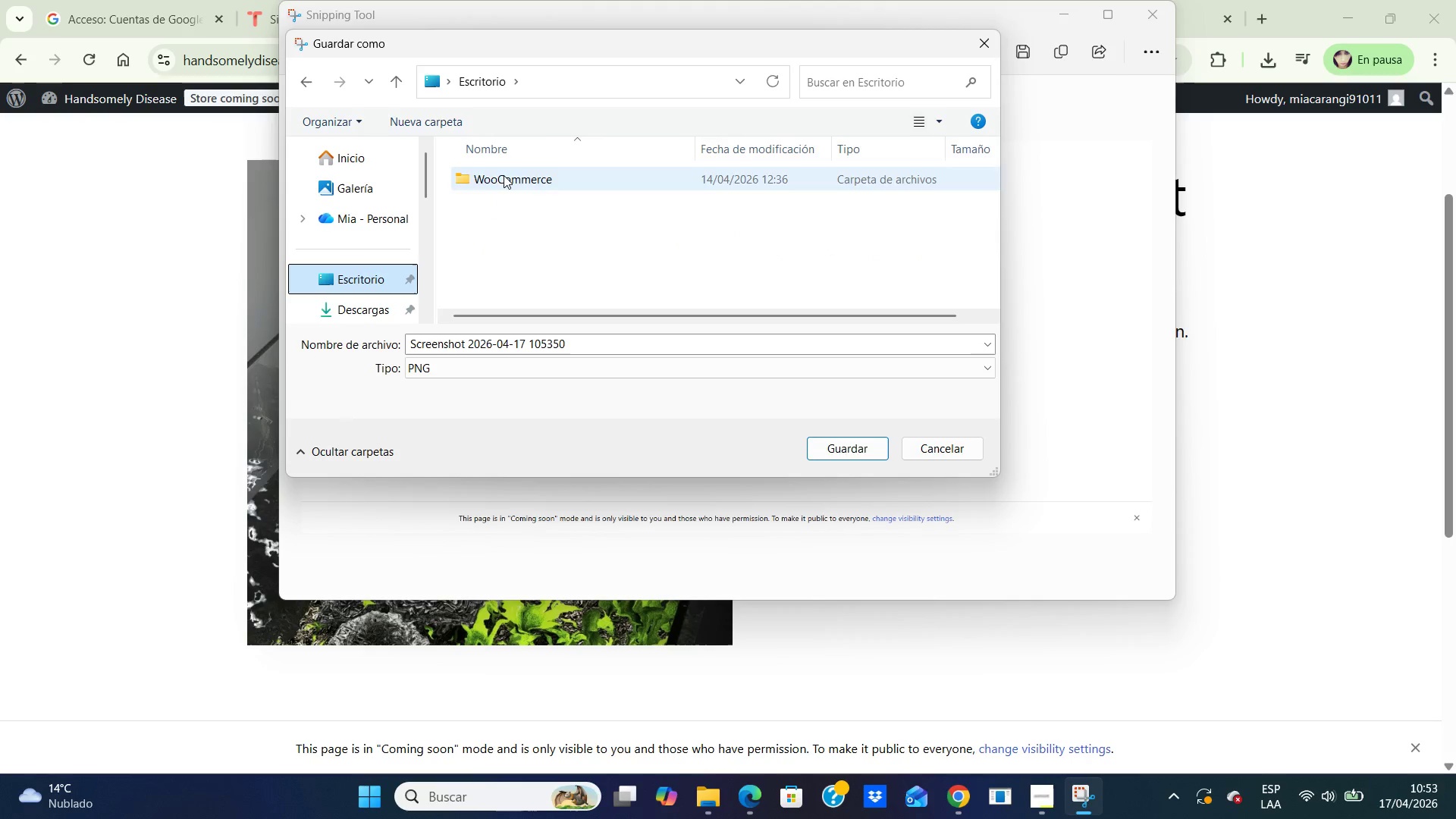 
double_click([504, 175])
 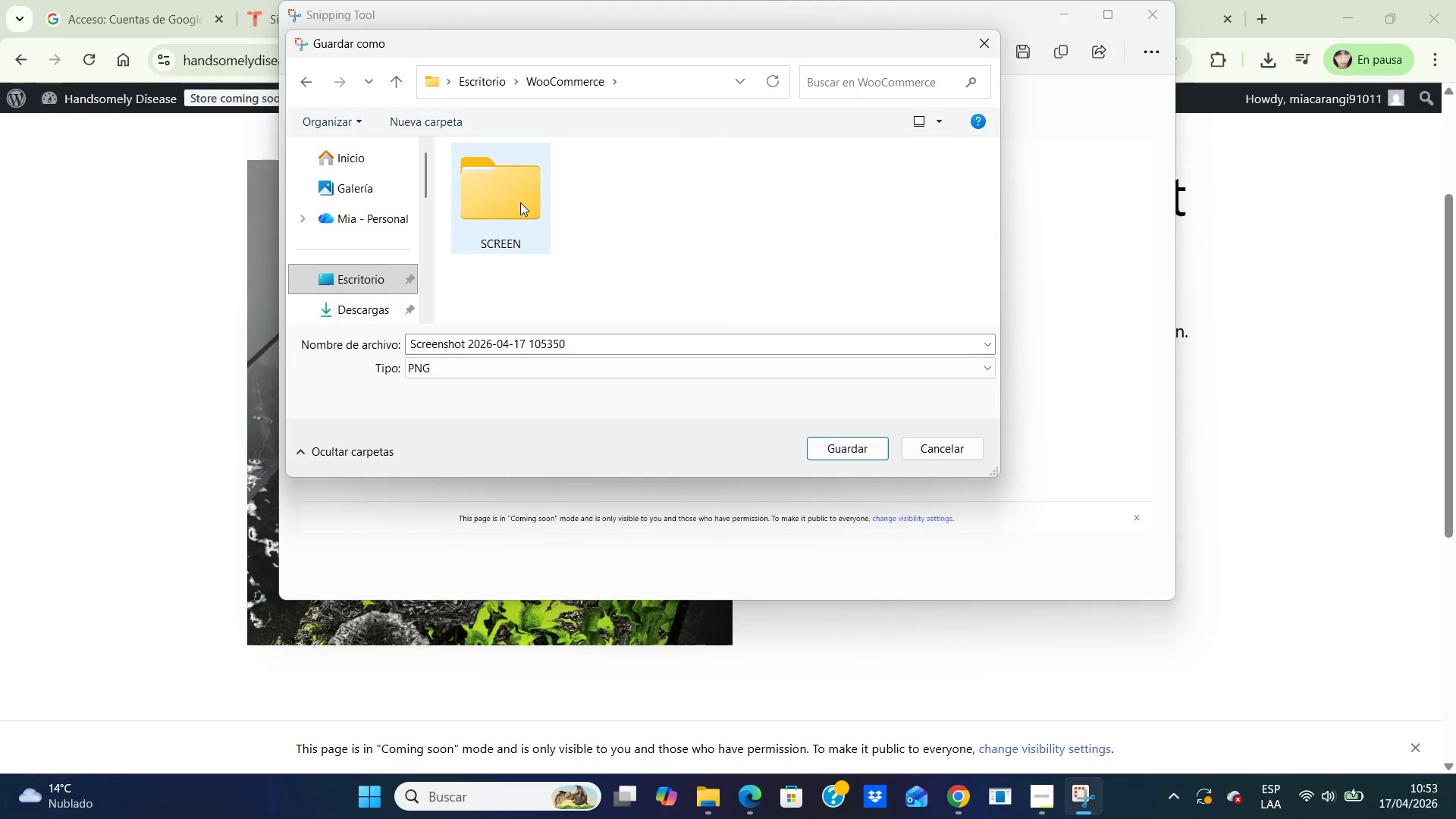 
double_click([520, 202])
 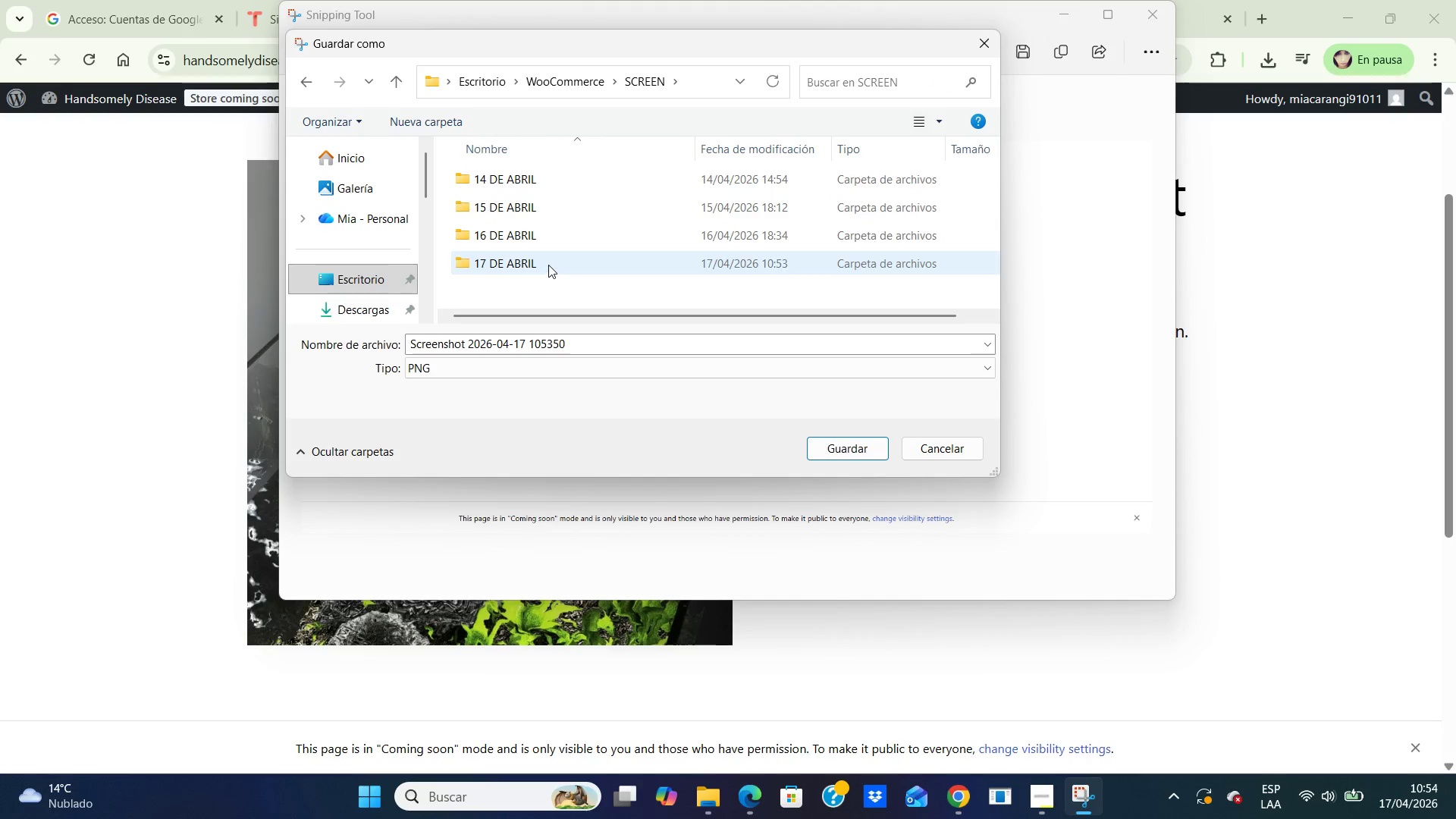 
double_click([548, 265])
 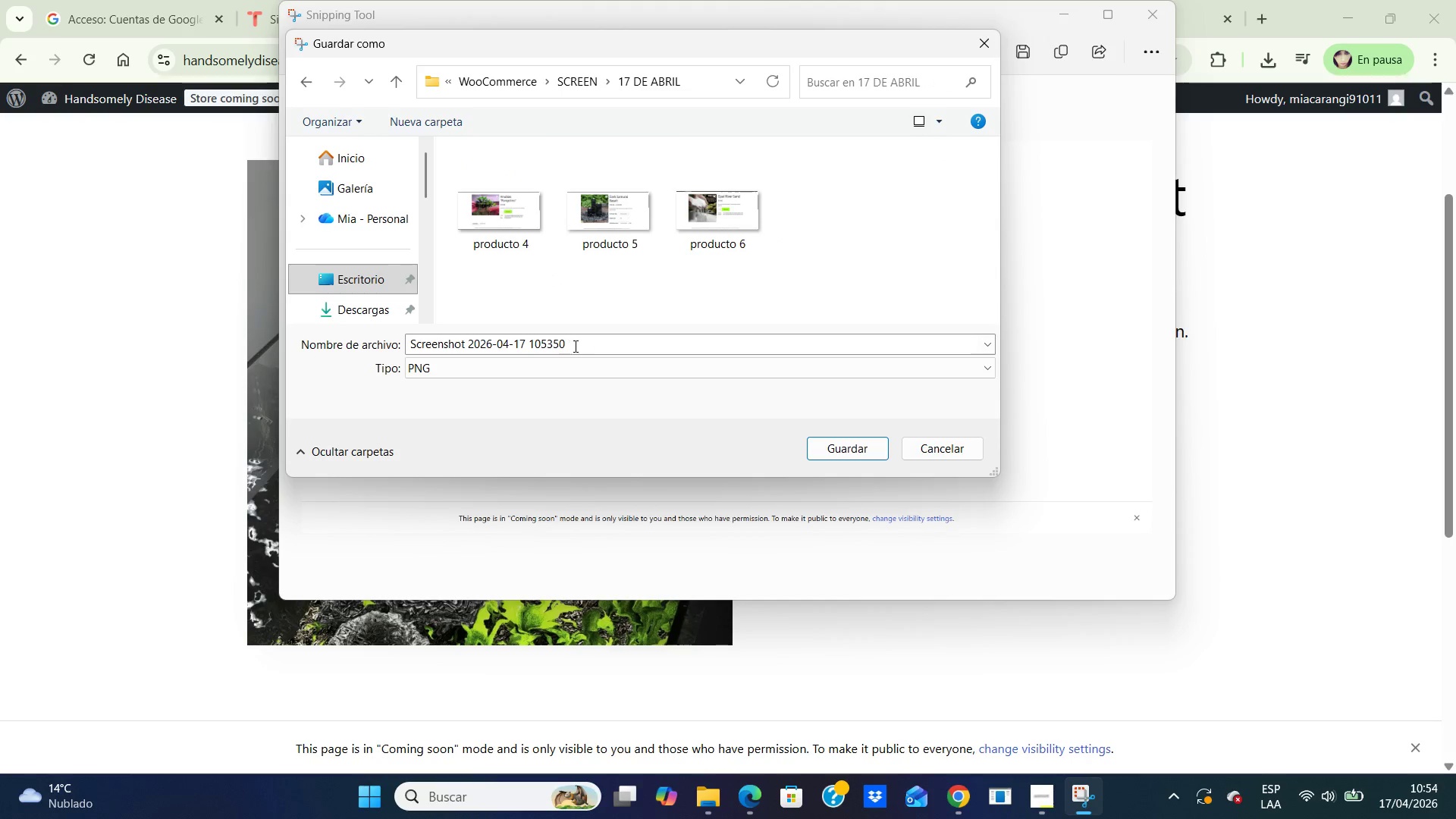 
left_click([576, 346])
 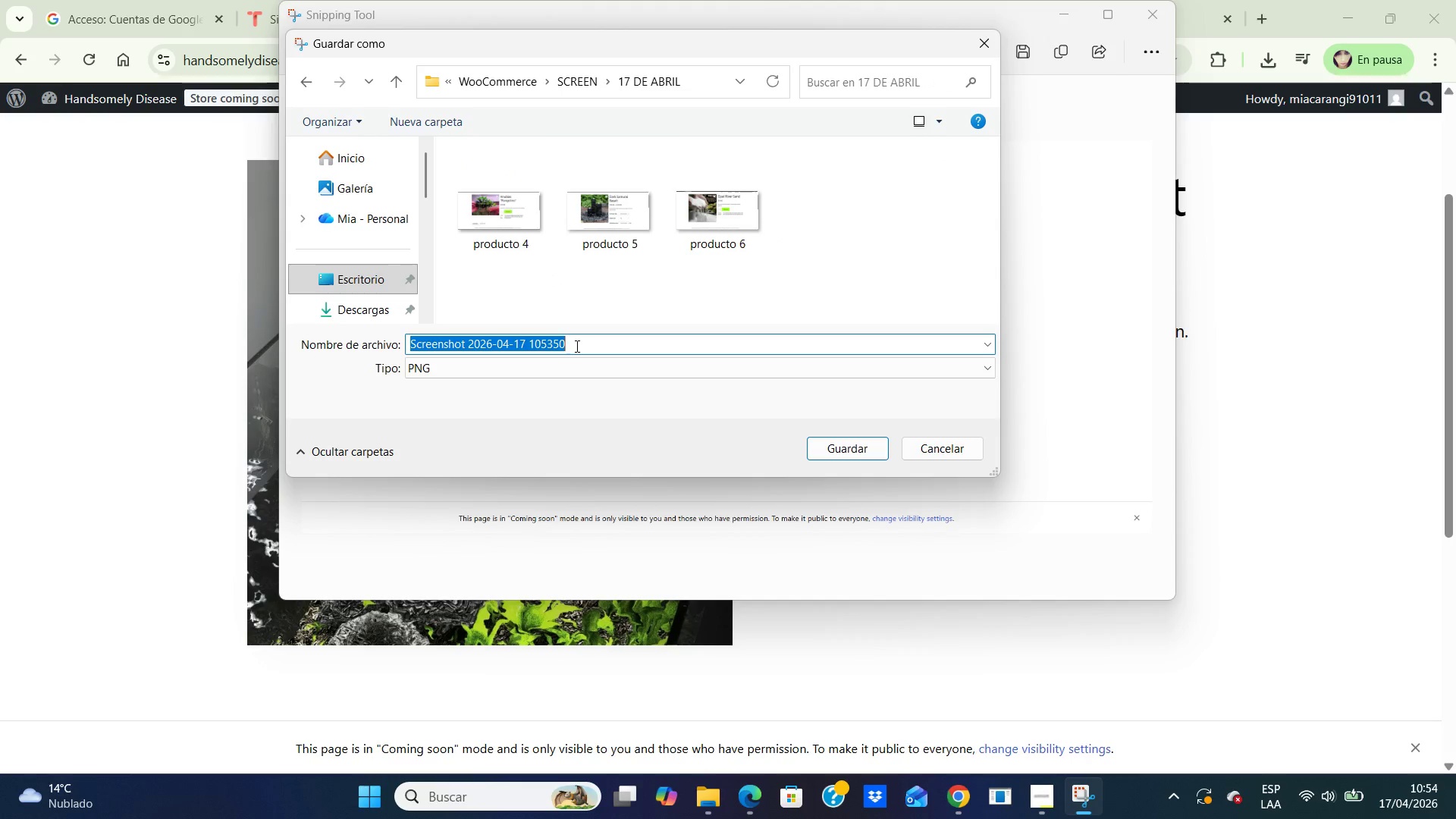 
type(producto 7 )
 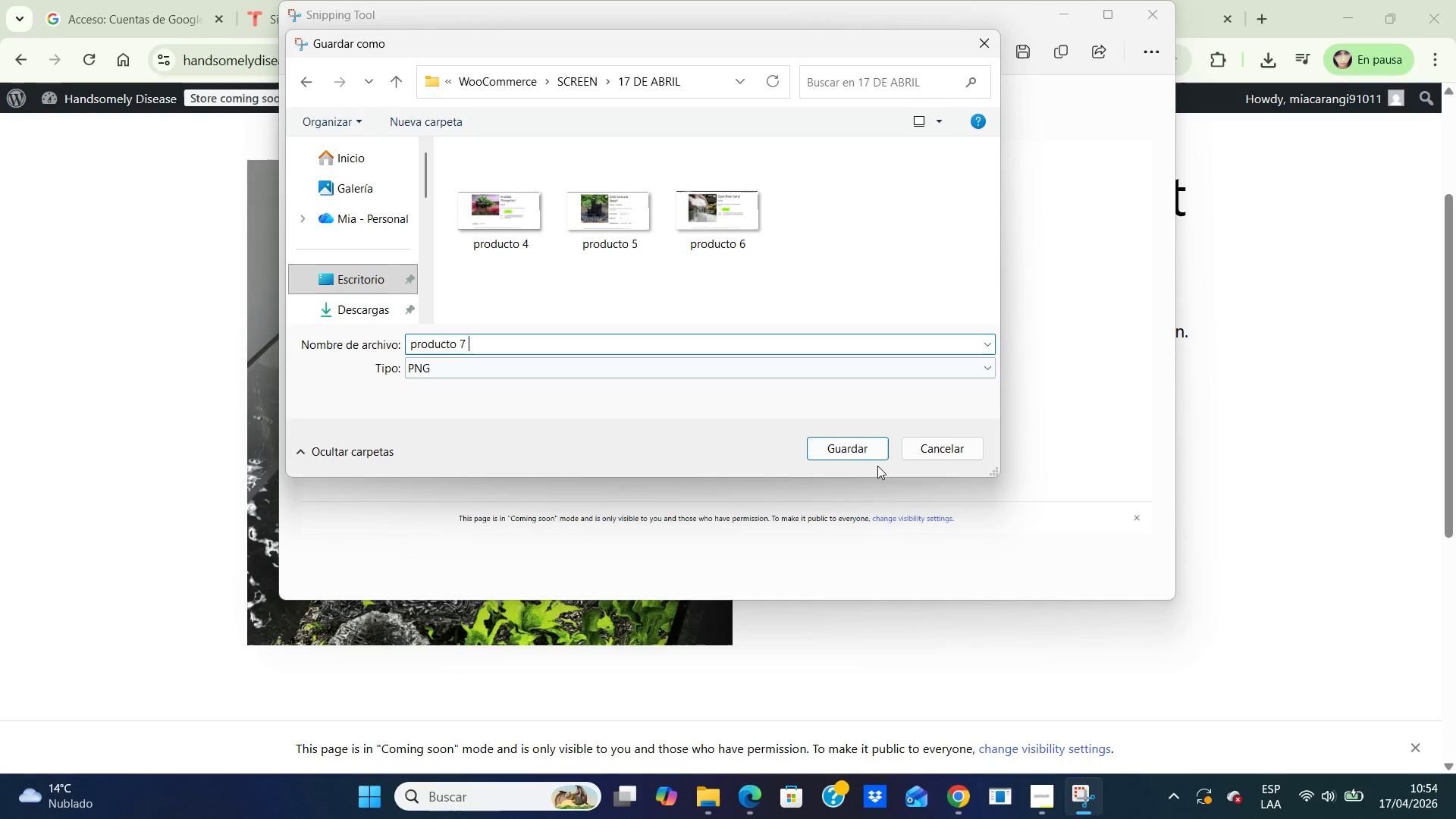 
left_click([871, 449])
 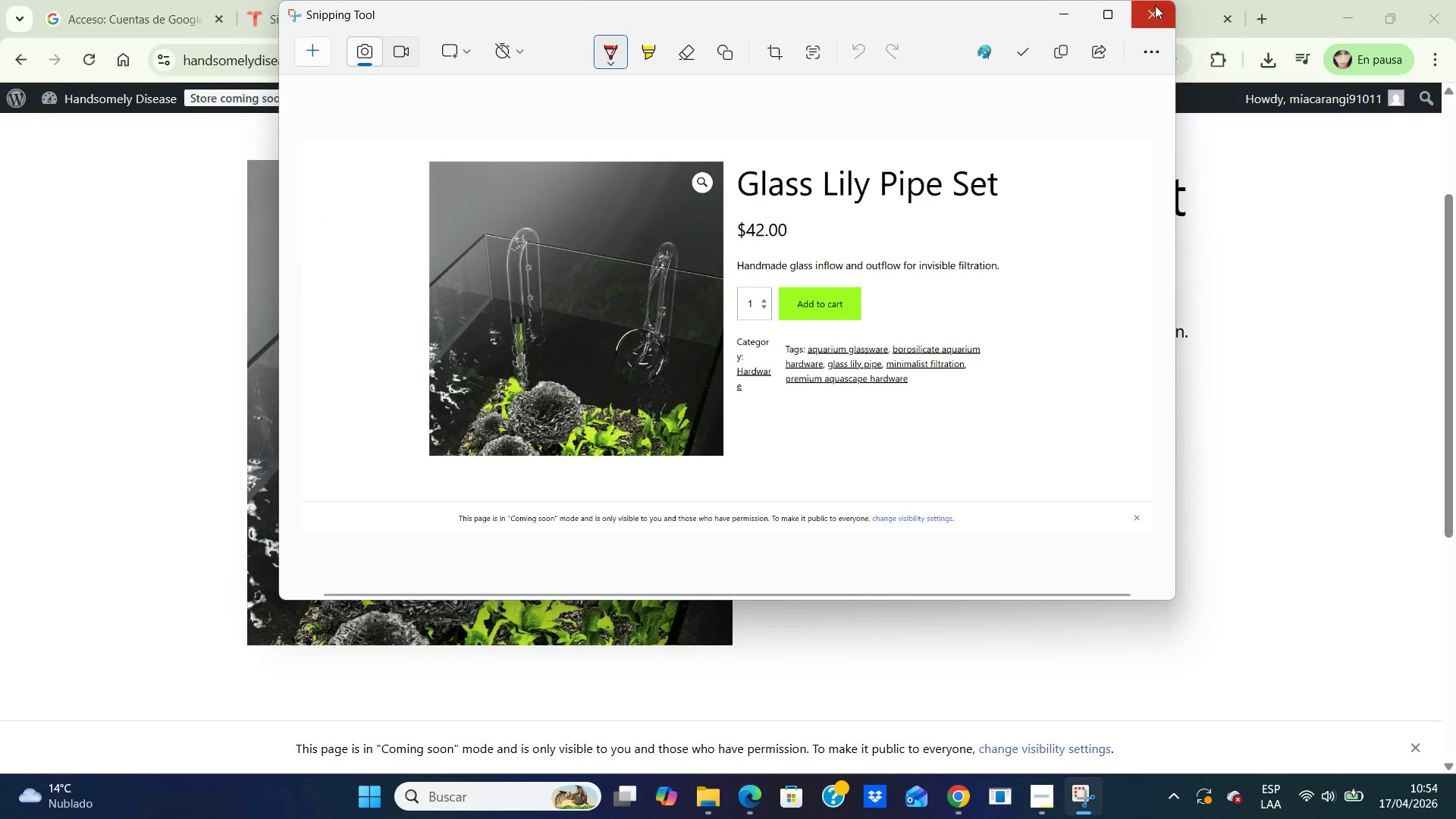 
left_click([1155, 8])
 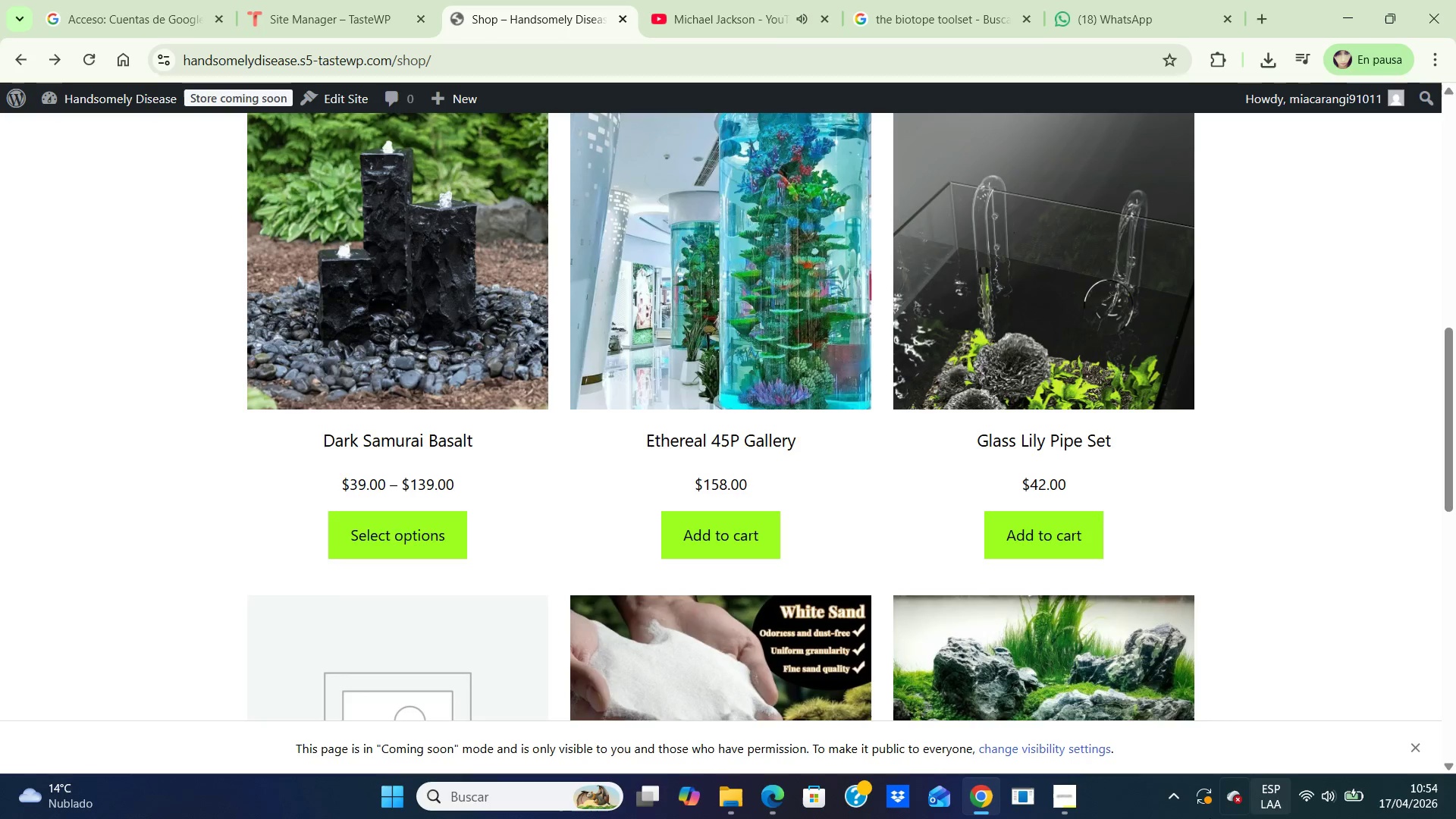 
wait(5.75)
 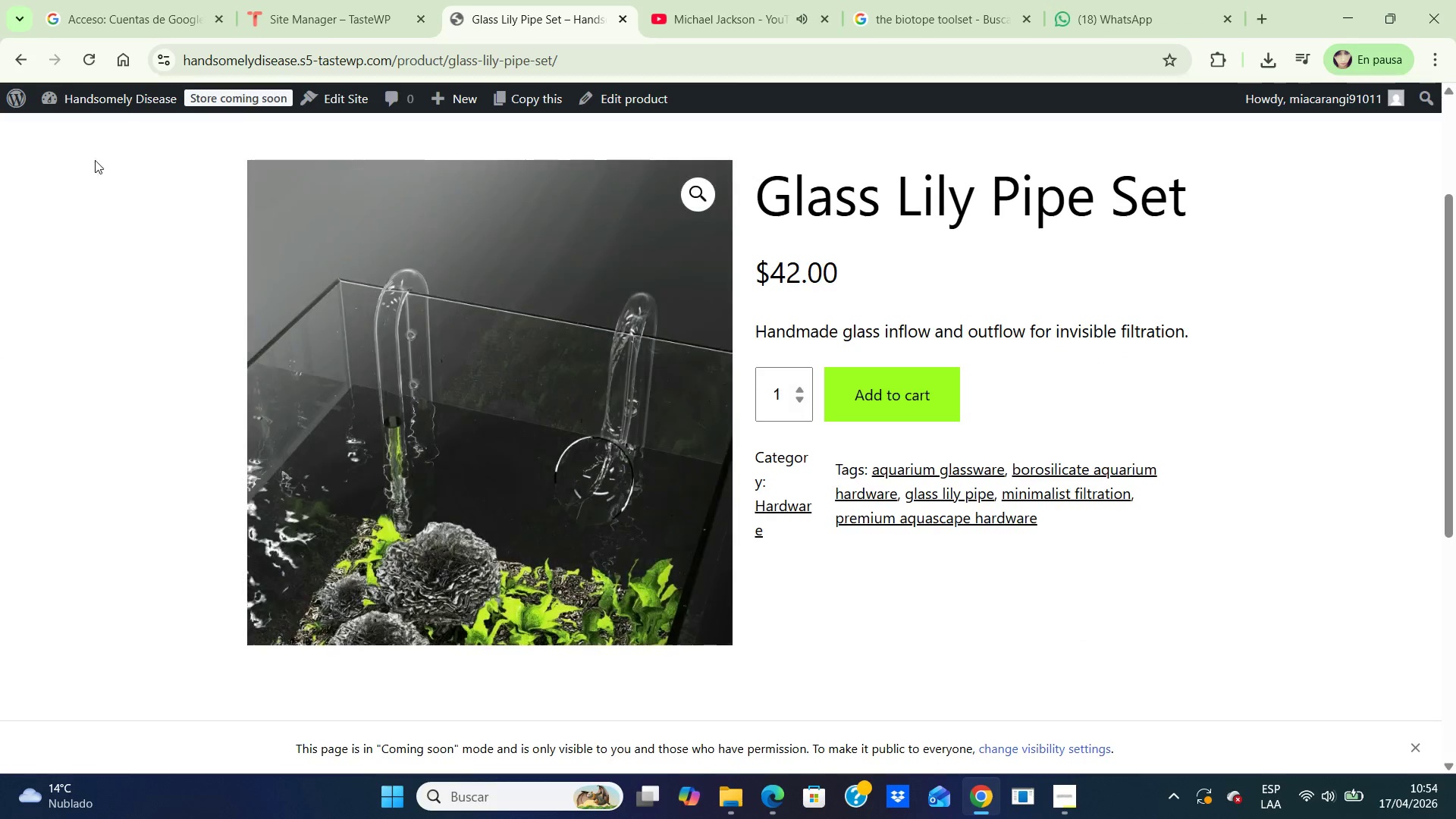 
left_click([730, 794])
 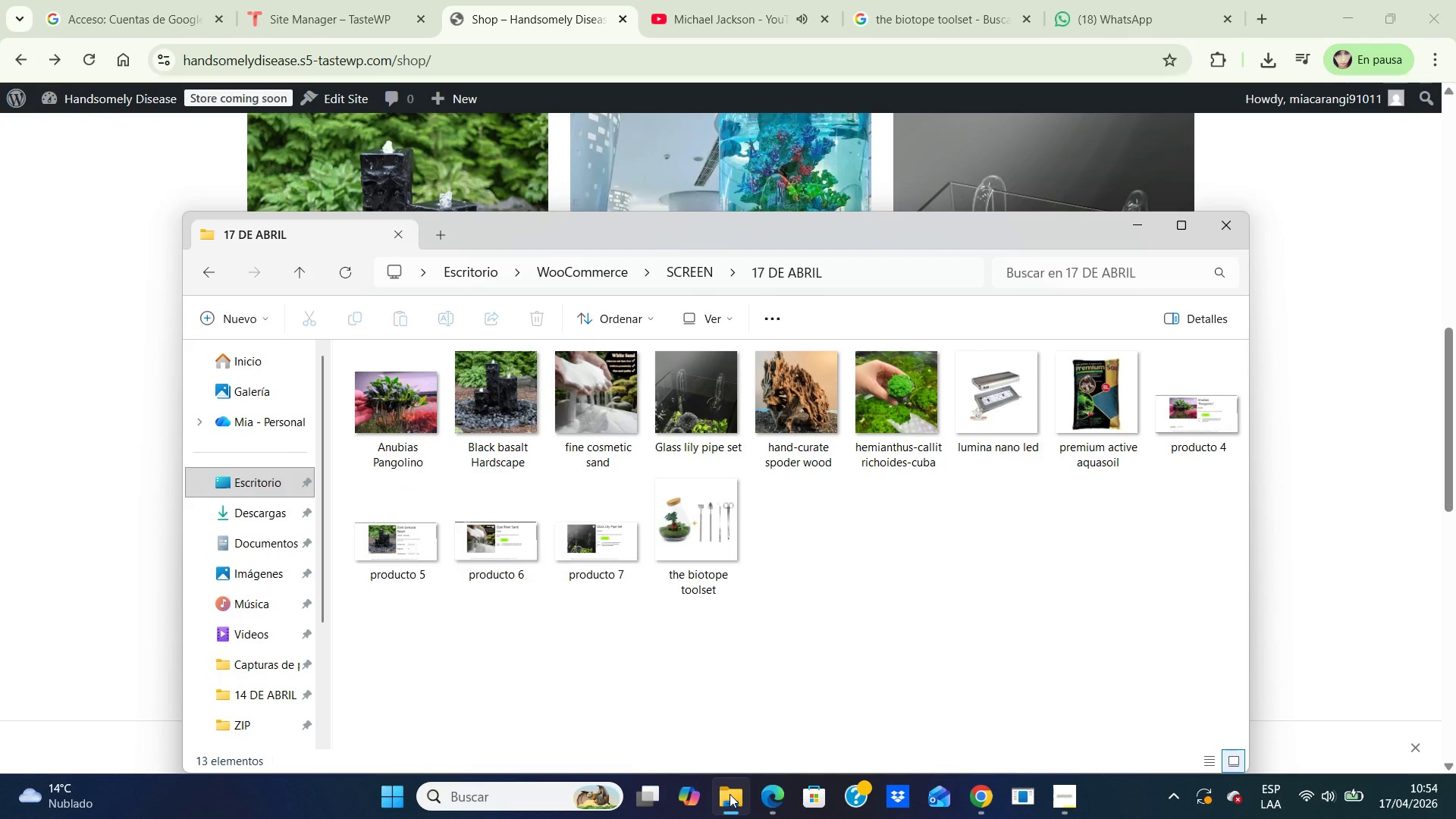 
left_click([730, 794])
 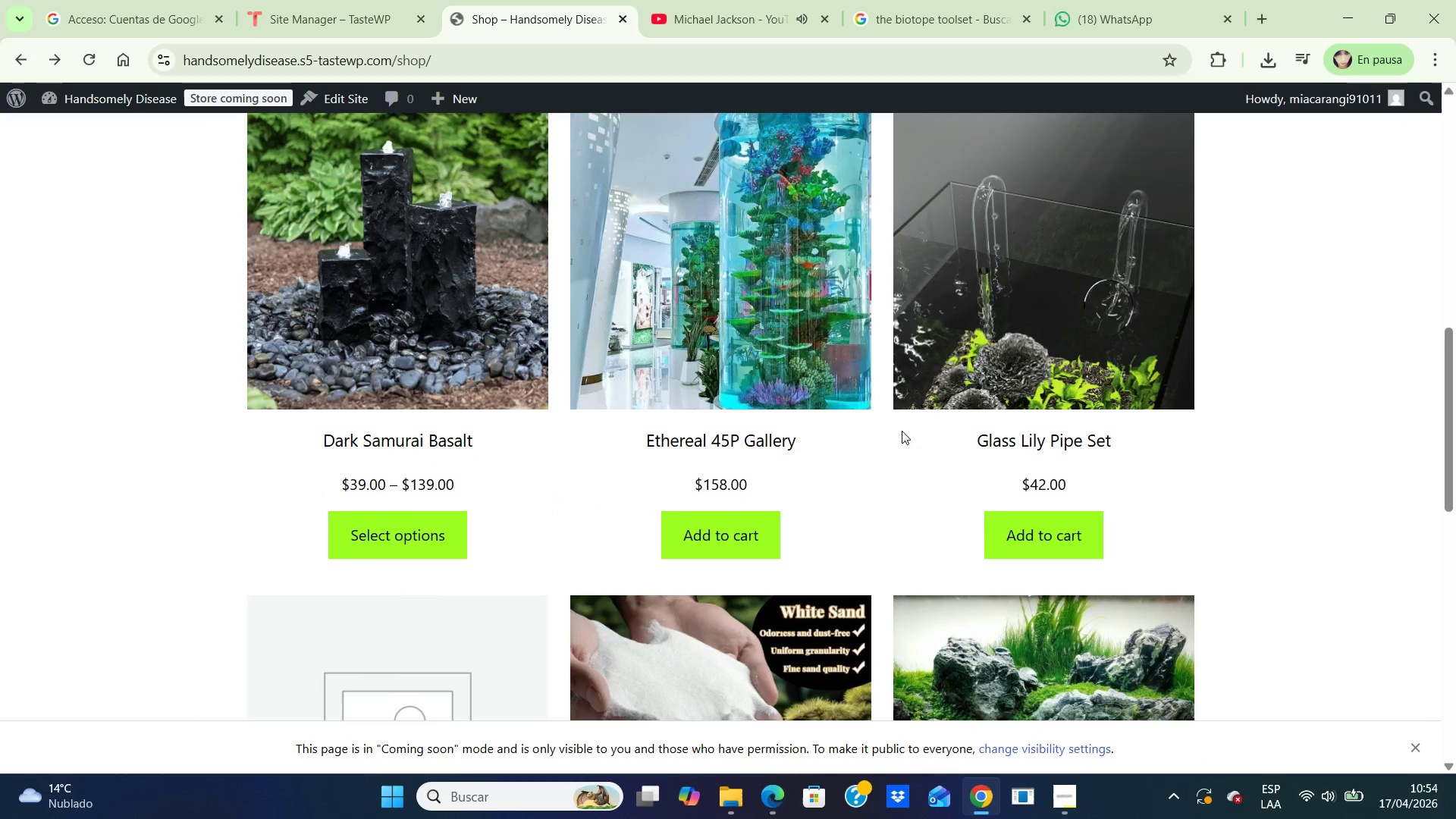 
scroll: coordinate [902, 431], scroll_direction: up, amount: 4.0
 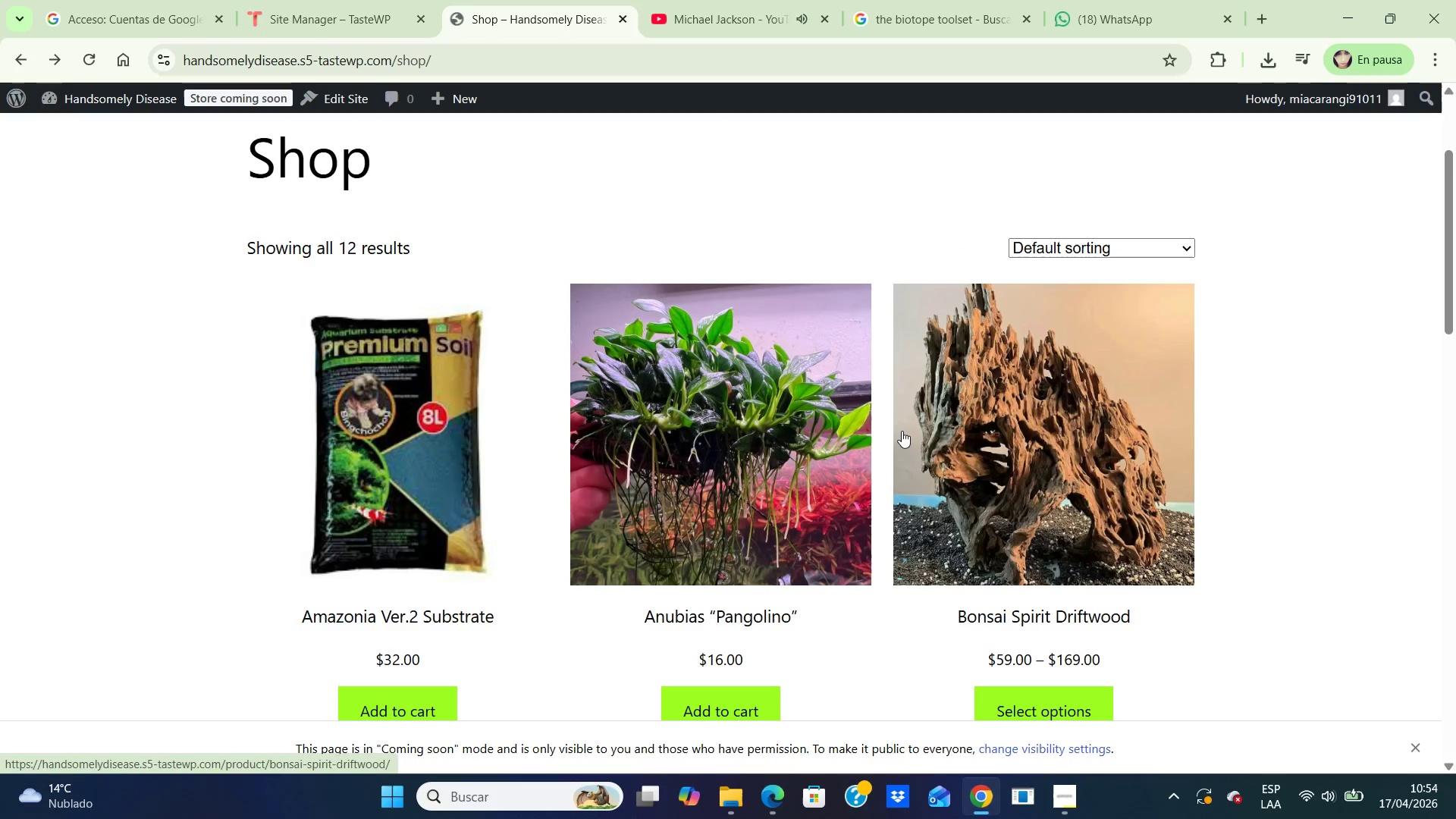 
scroll: coordinate [902, 431], scroll_direction: down, amount: 11.0
 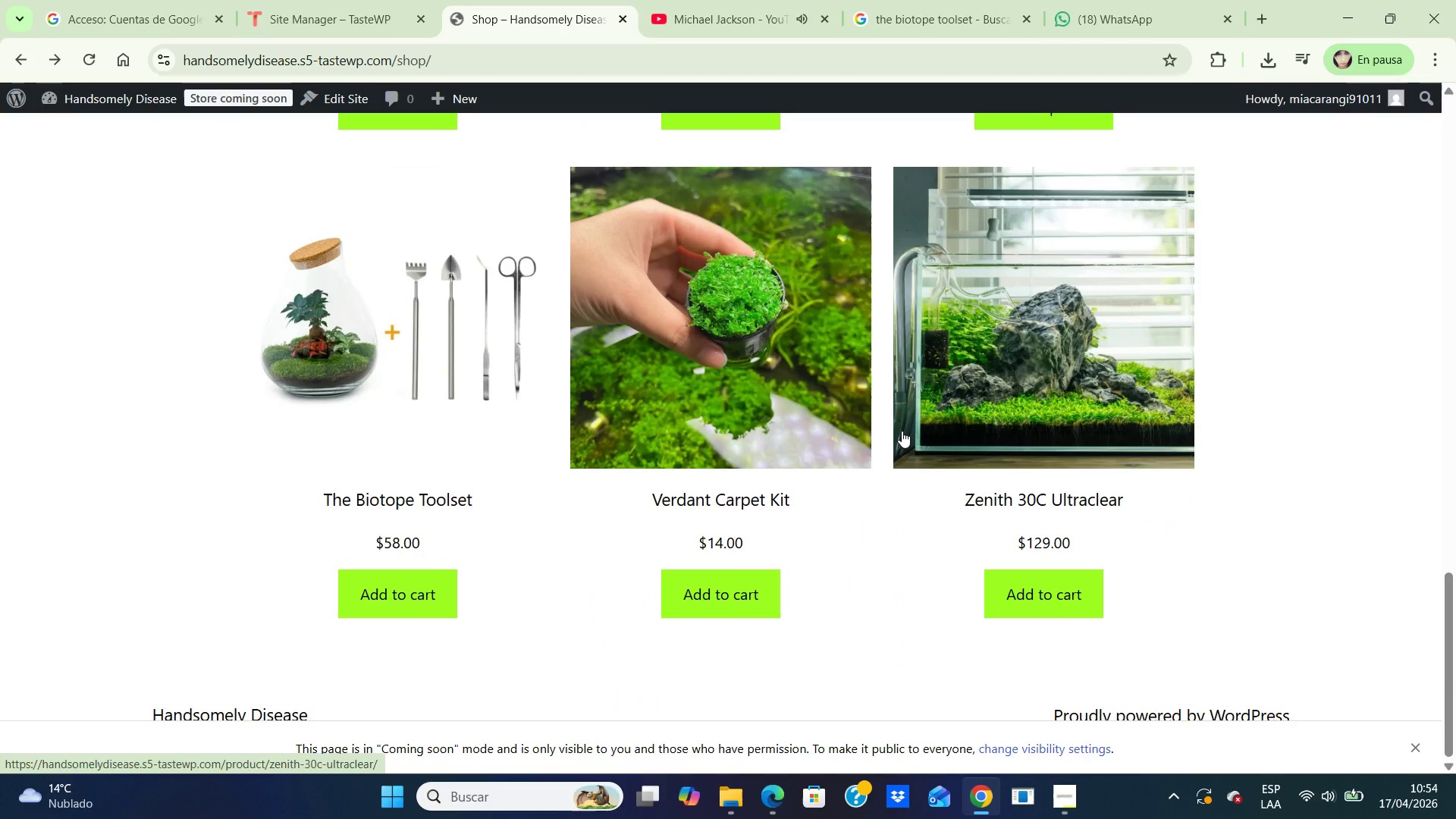 
scroll: coordinate [902, 431], scroll_direction: up, amount: 11.0
 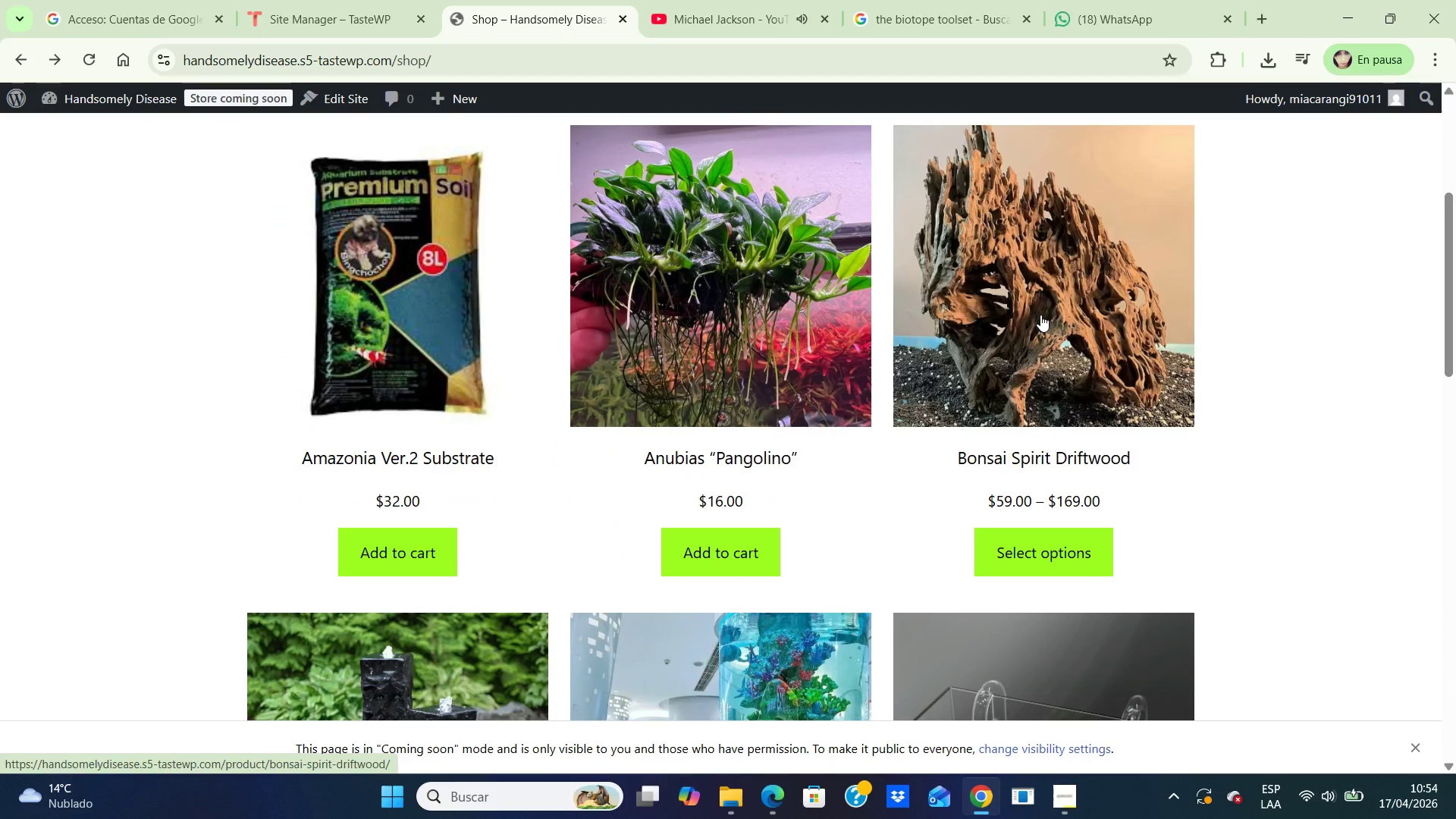 
left_click([1040, 315])
 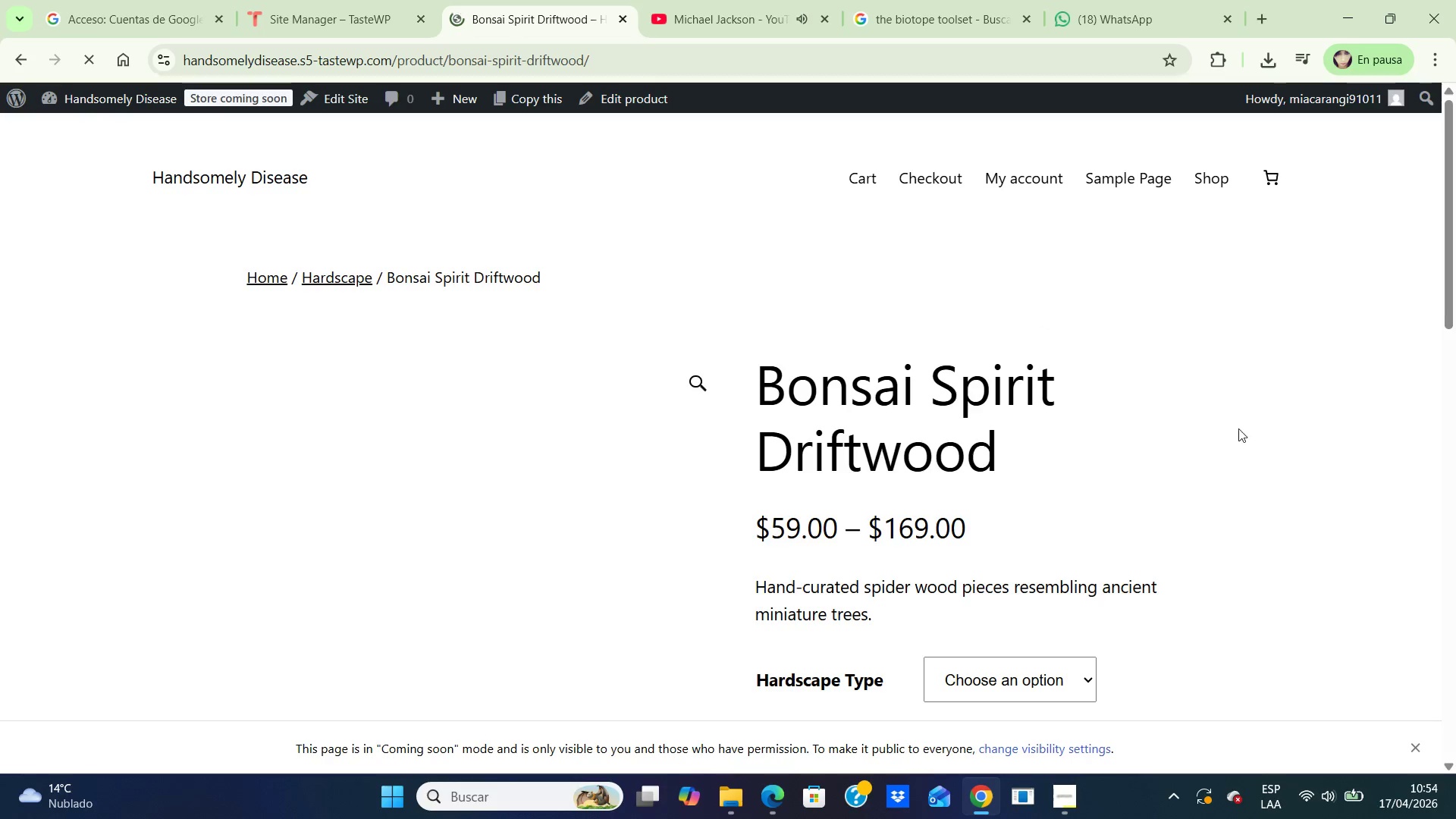 
scroll: coordinate [1254, 453], scroll_direction: down, amount: 2.0
 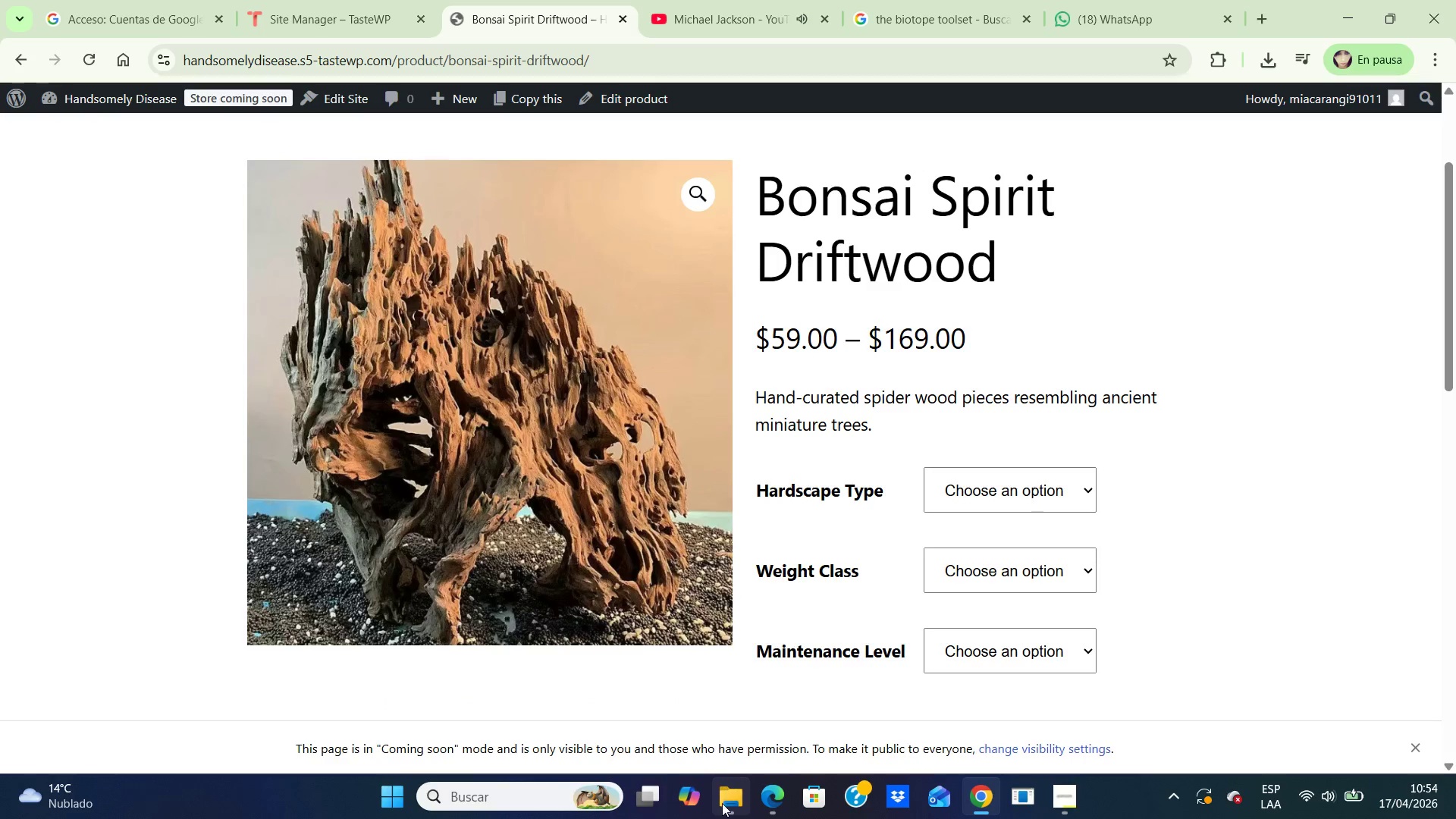 
left_click([726, 797])
 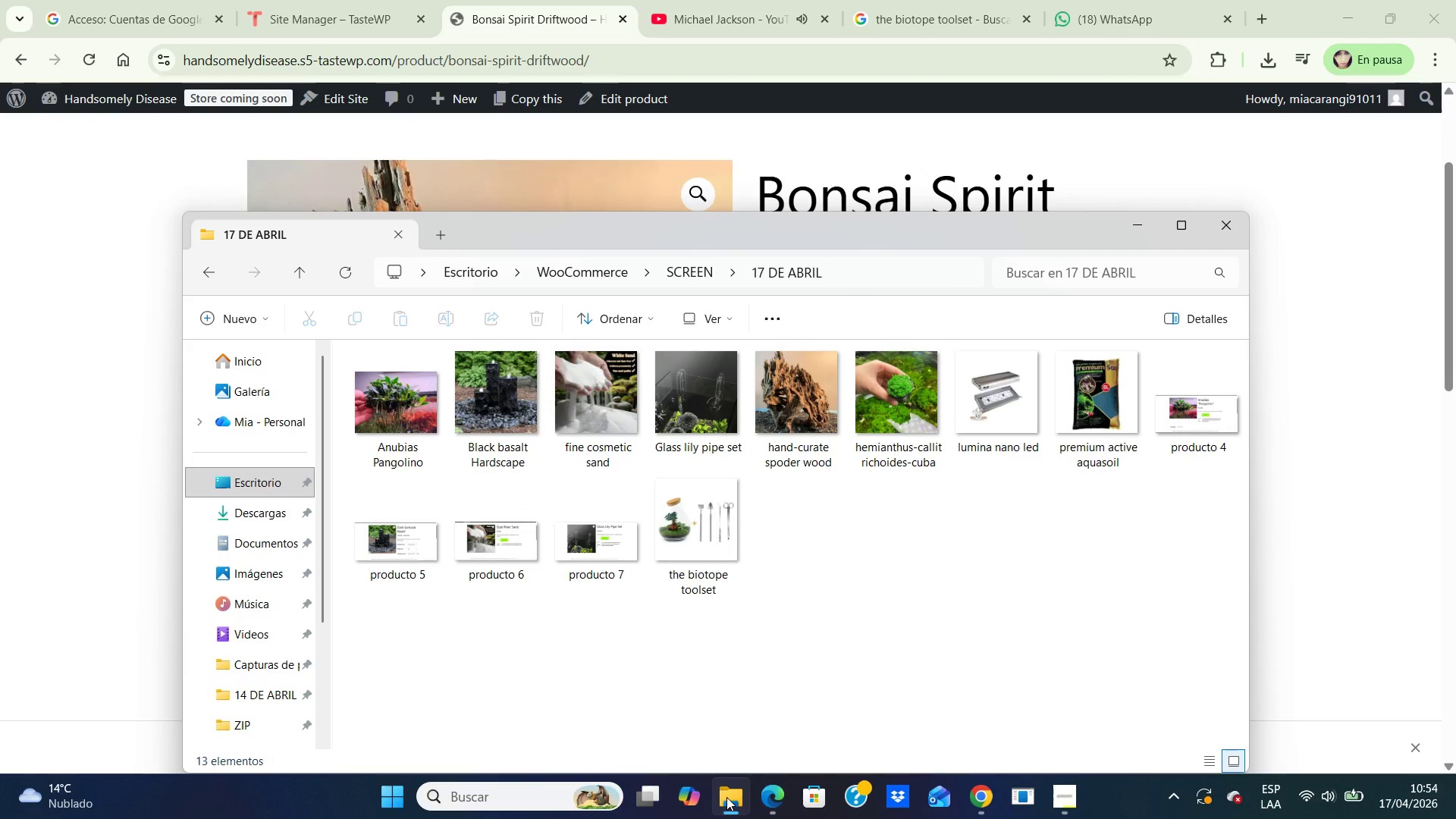 
left_click([726, 797])
 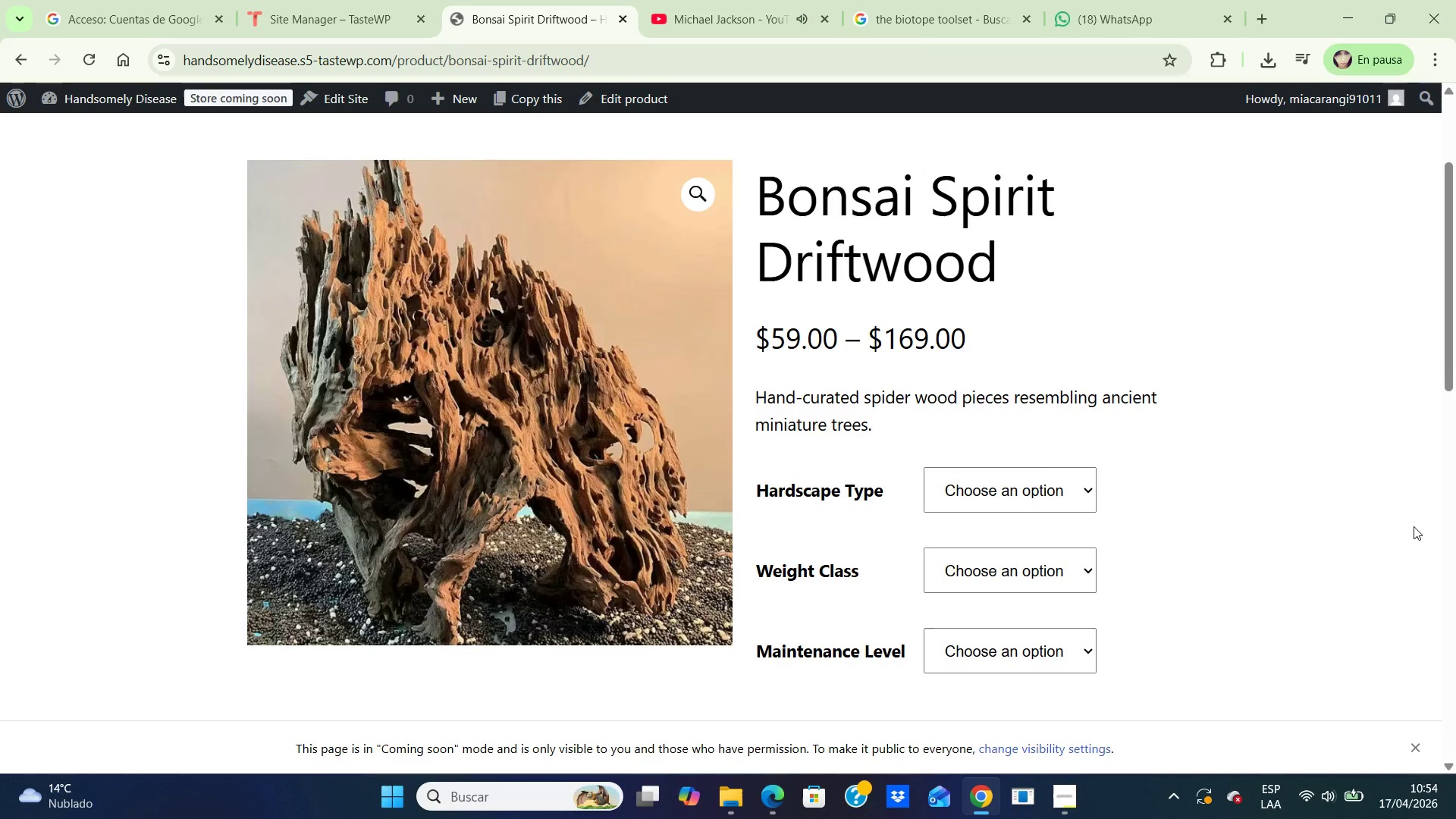 
key(PrintScreen)
 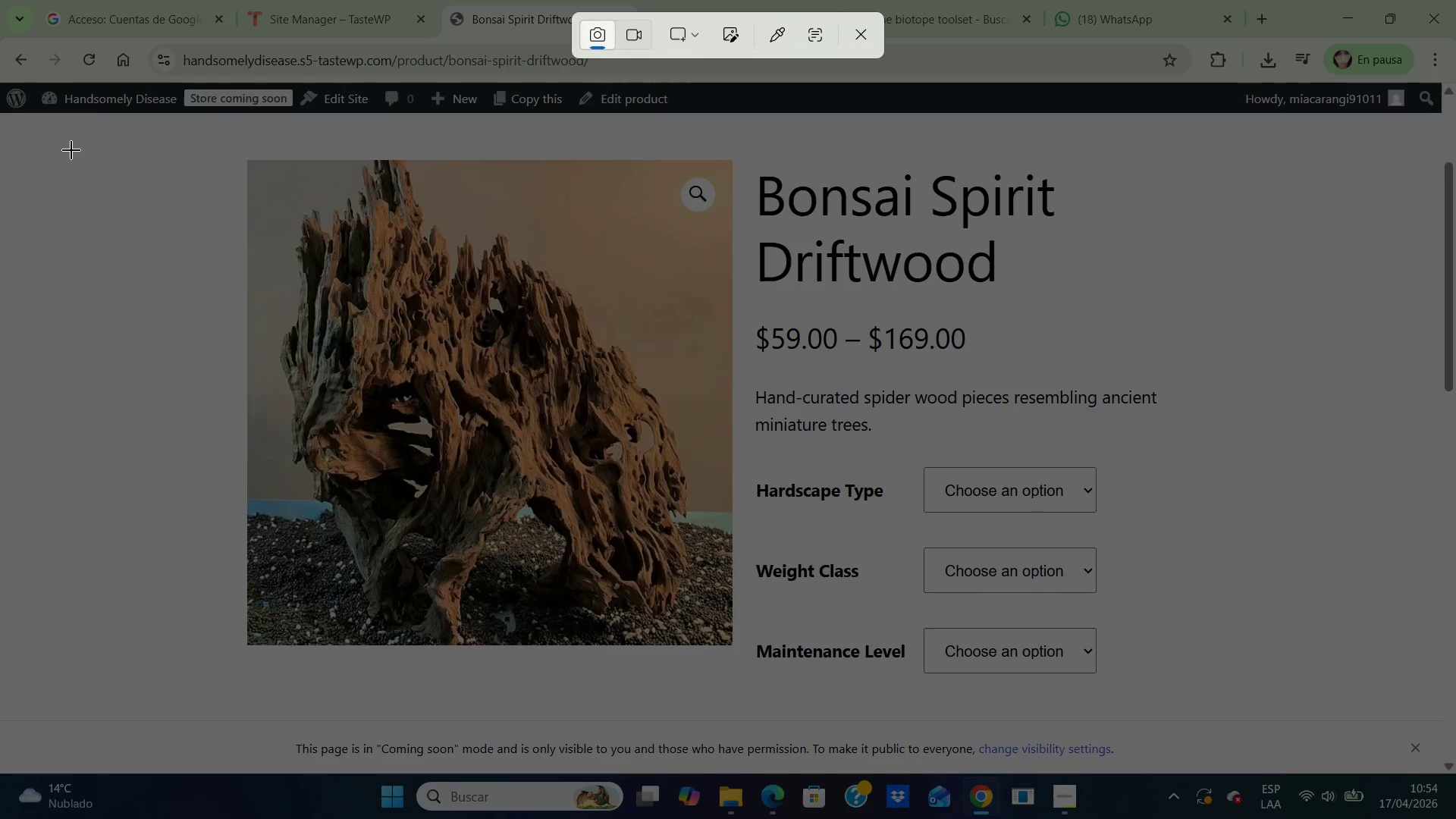 
left_click_drag(start_coordinate=[67, 125], to_coordinate=[1343, 751])
 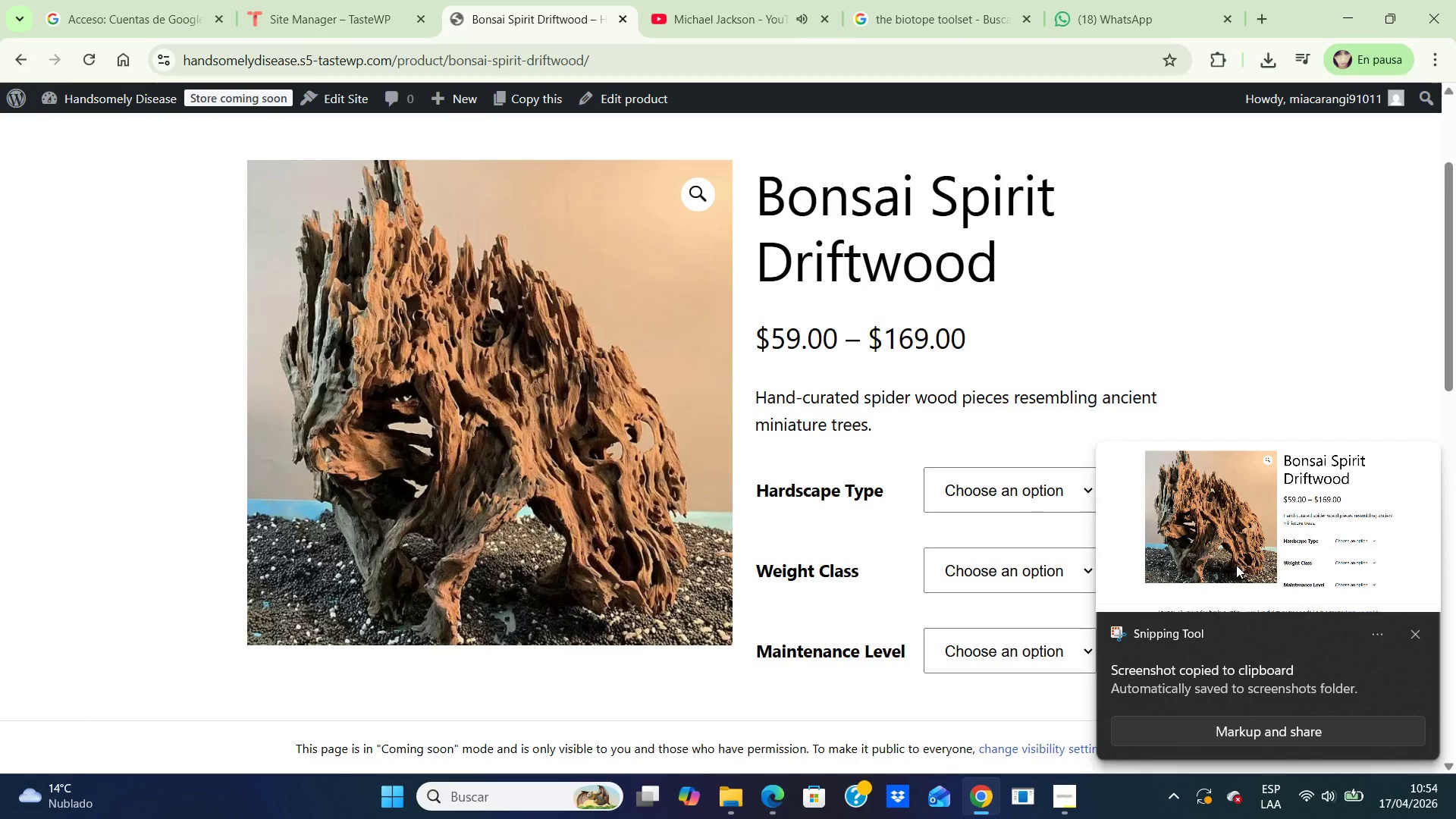 
double_click([1236, 565])
 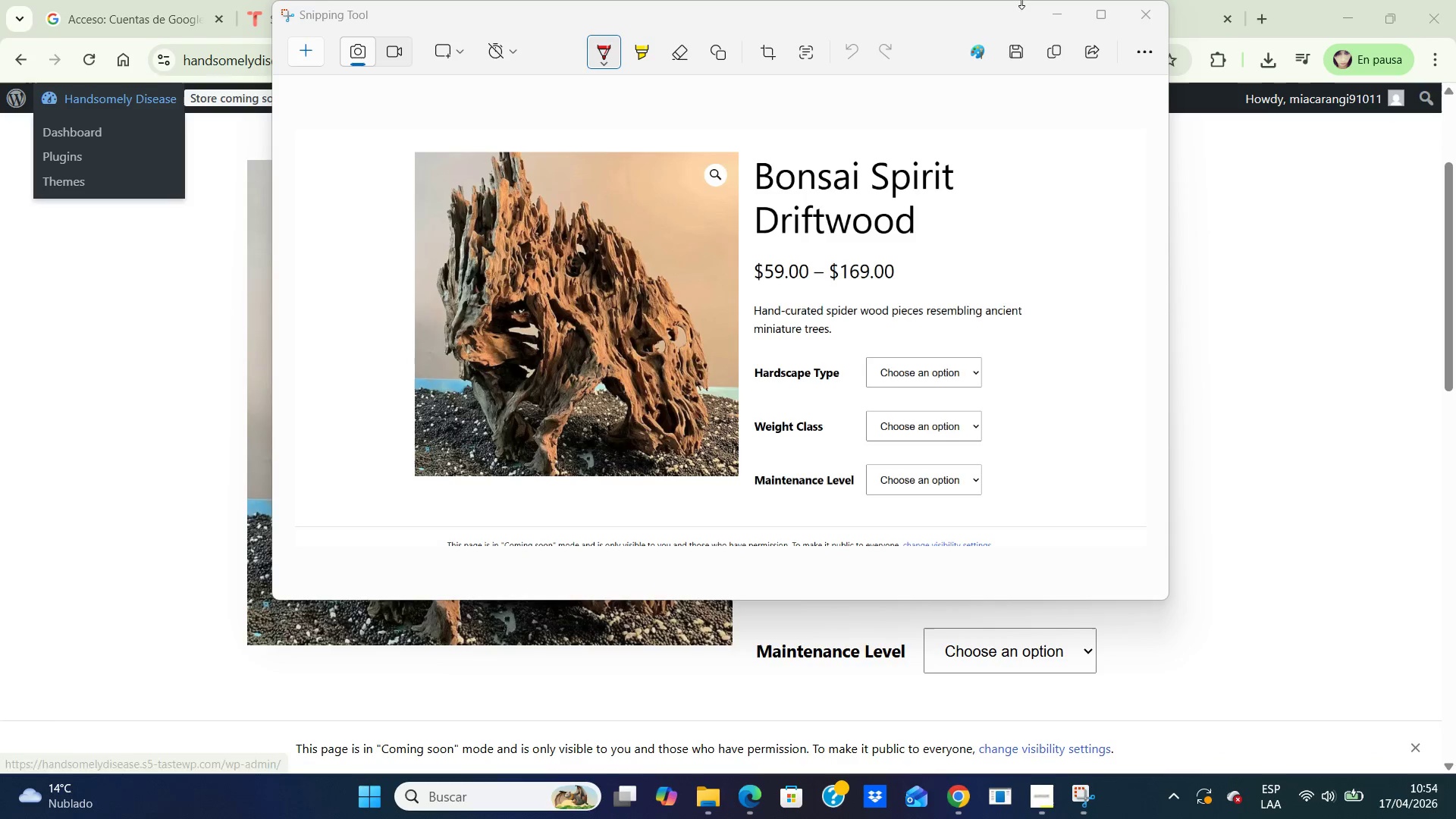 
left_click([1015, 52])
 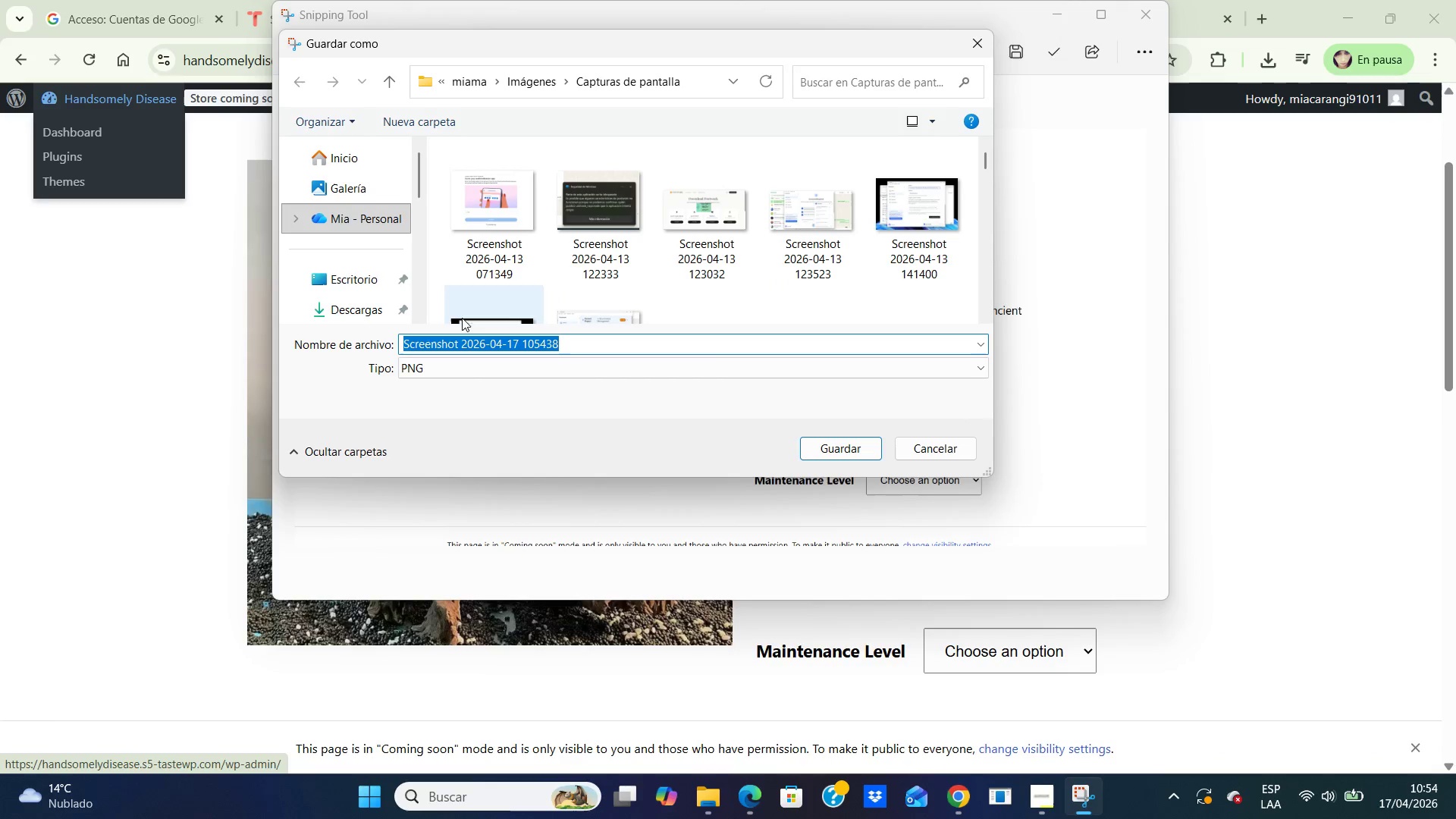 
left_click([376, 276])
 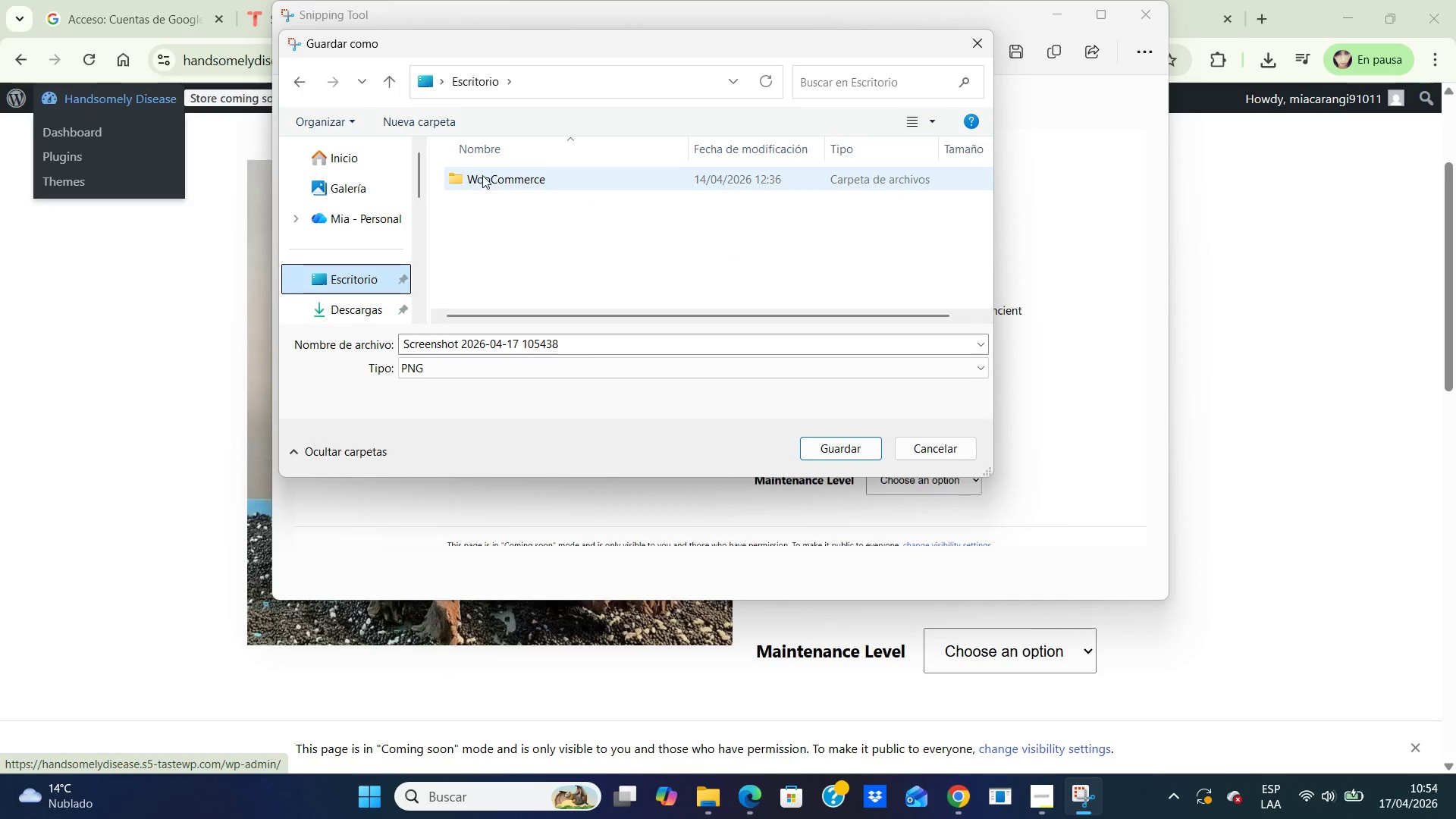 
double_click([482, 175])
 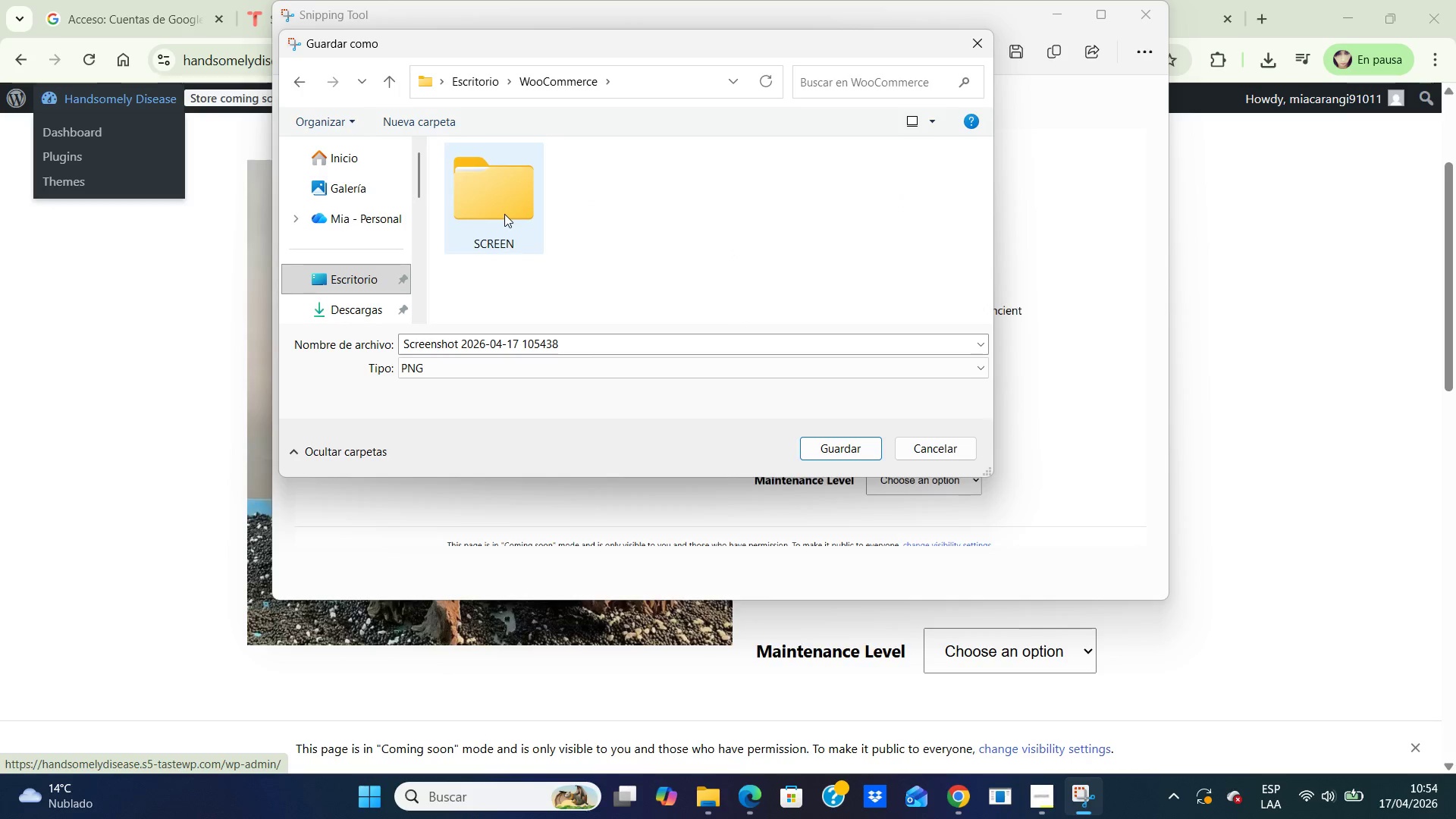 
double_click([504, 214])
 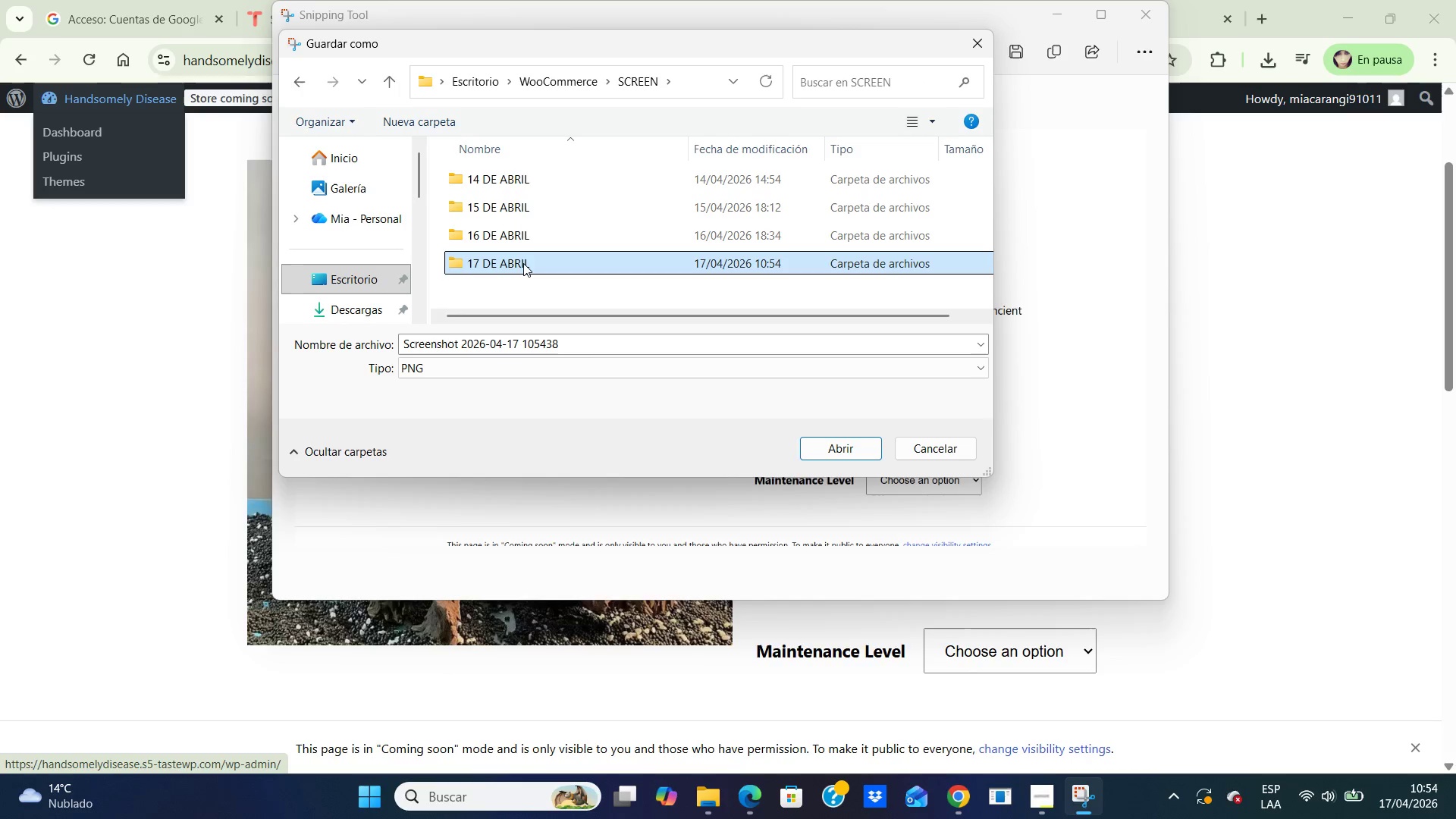 
double_click([523, 263])
 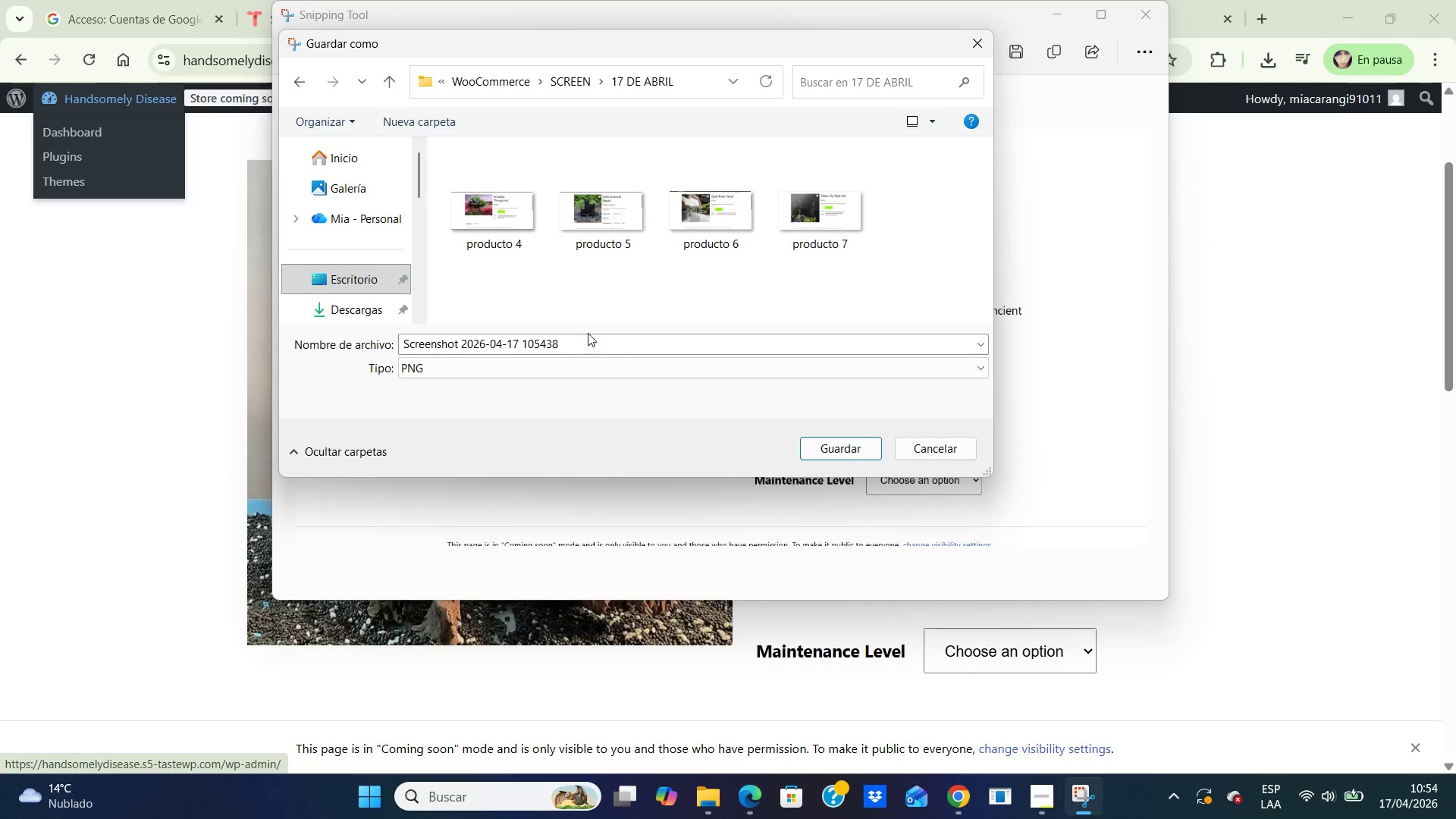 
left_click([568, 334])
 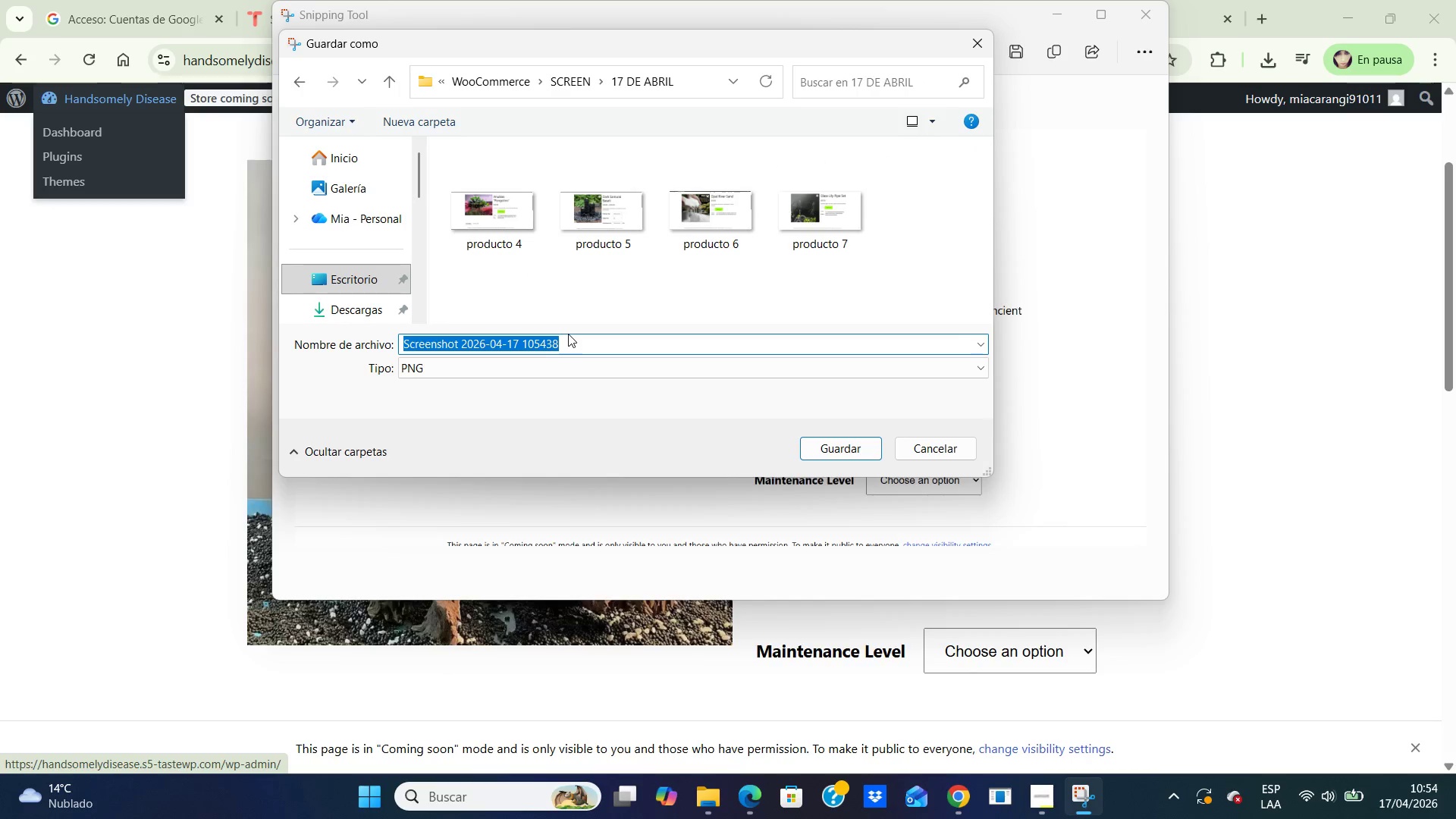 
type(producto 8)
 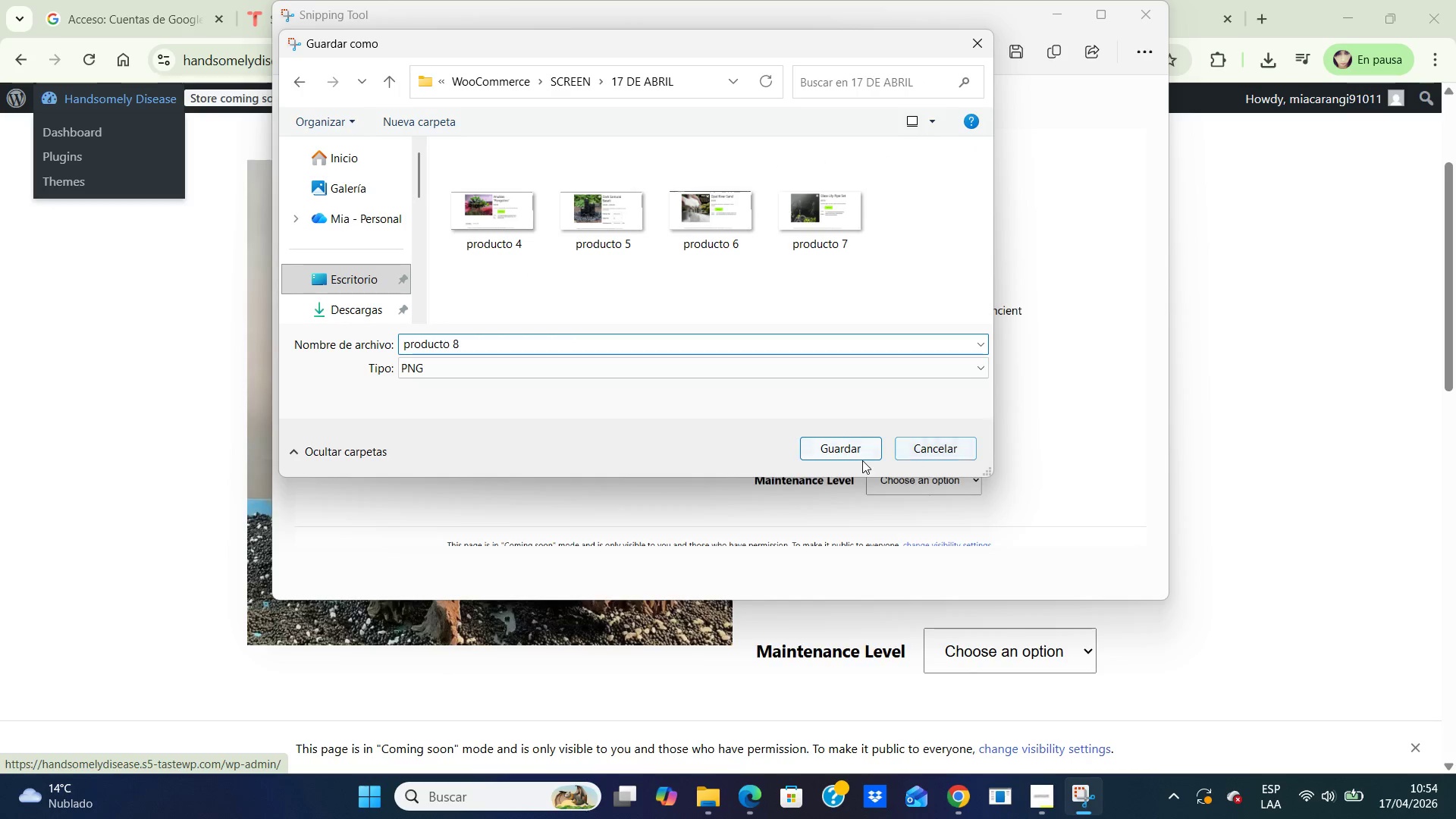 
left_click([855, 436])
 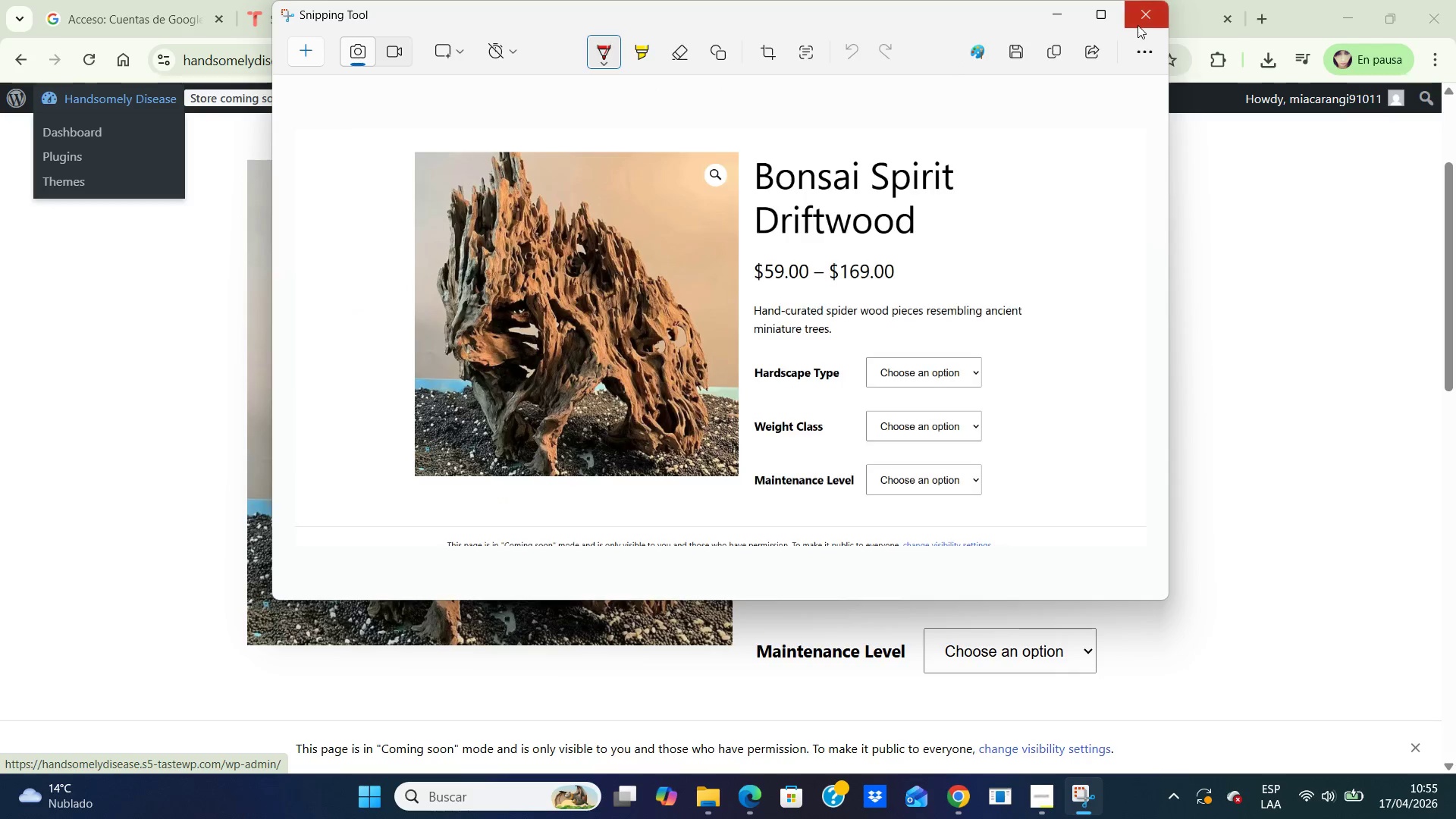 
wait(5.69)
 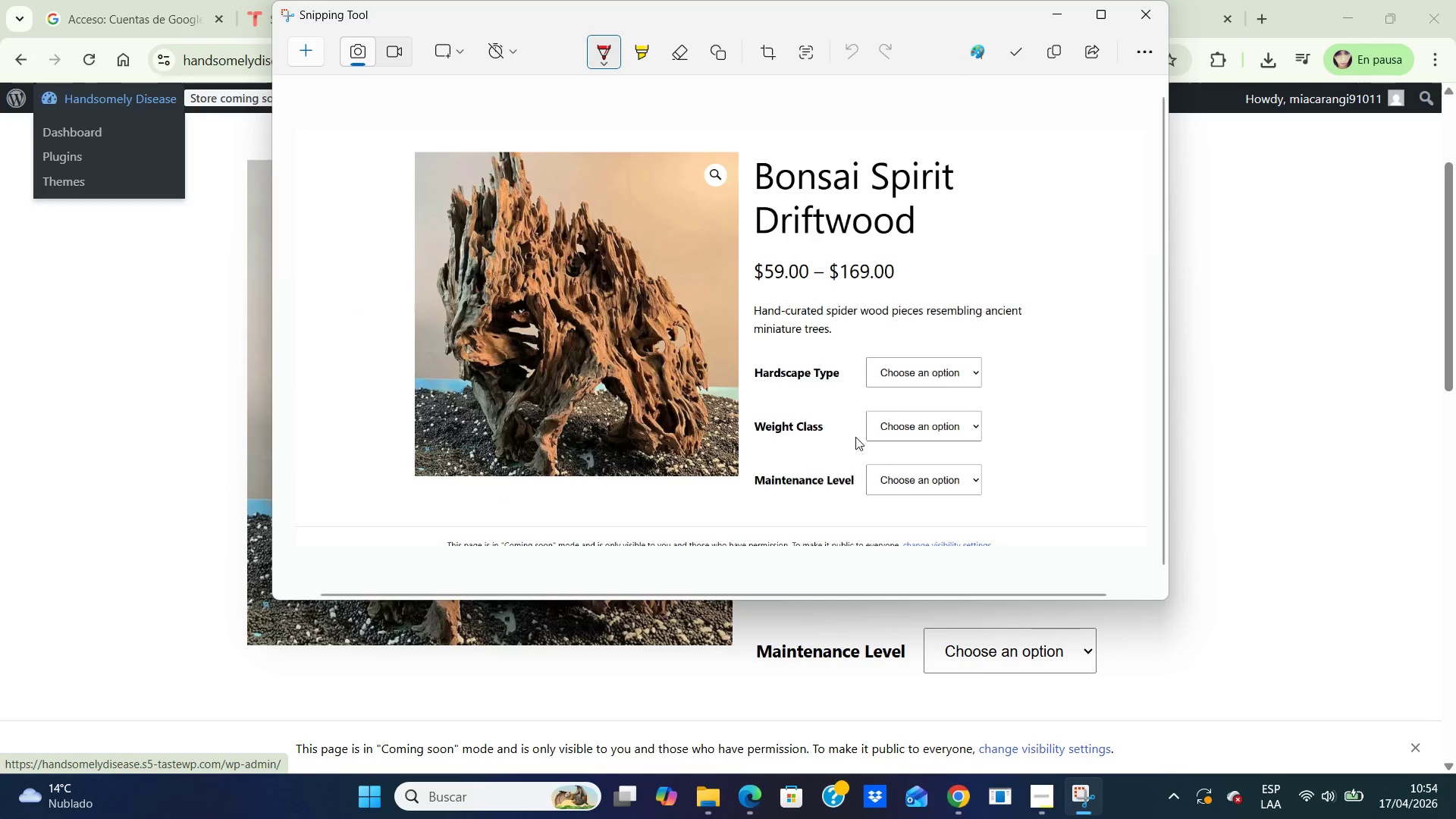 
left_click([1069, 489])
 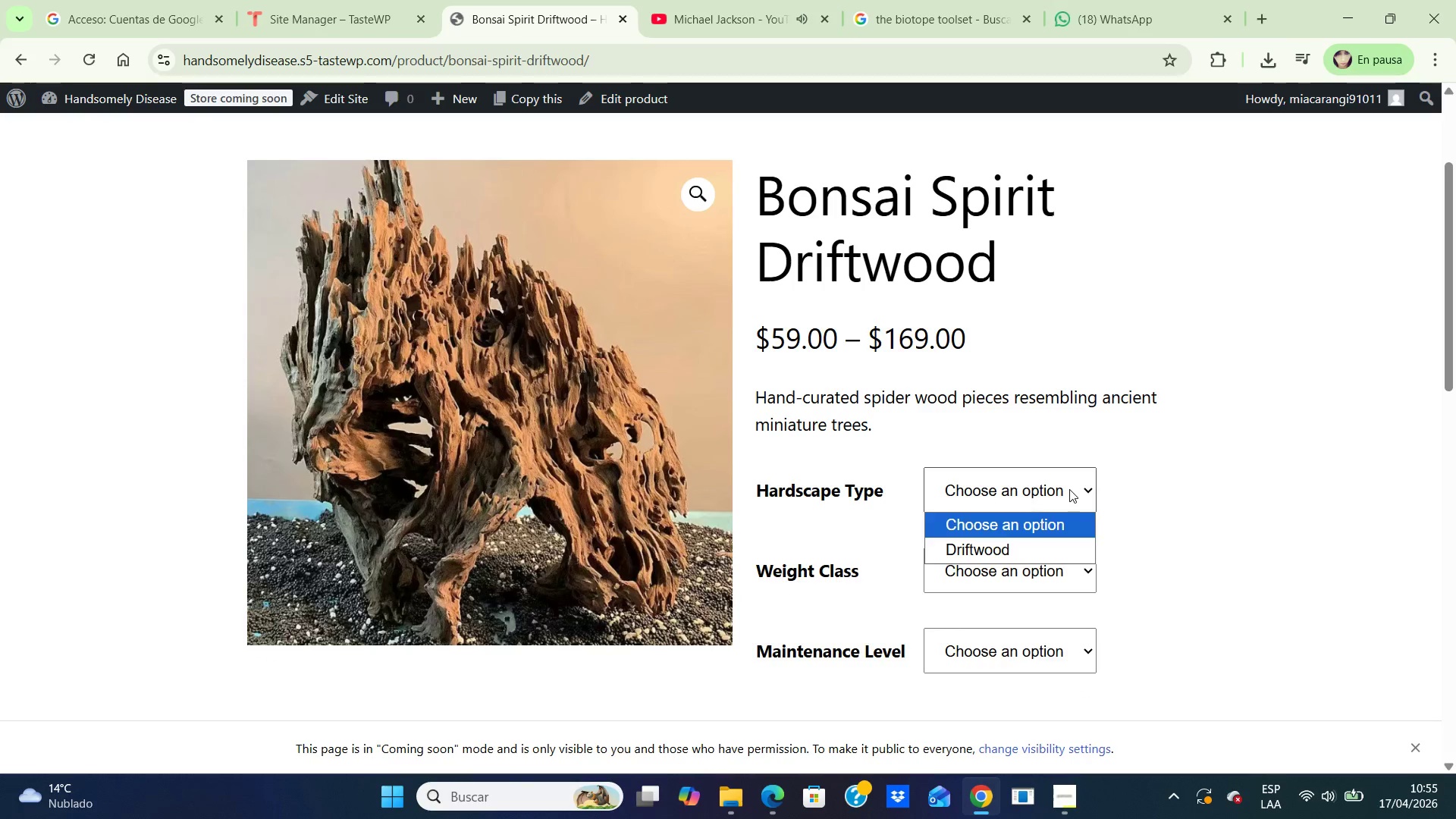 
left_click([1069, 489])
 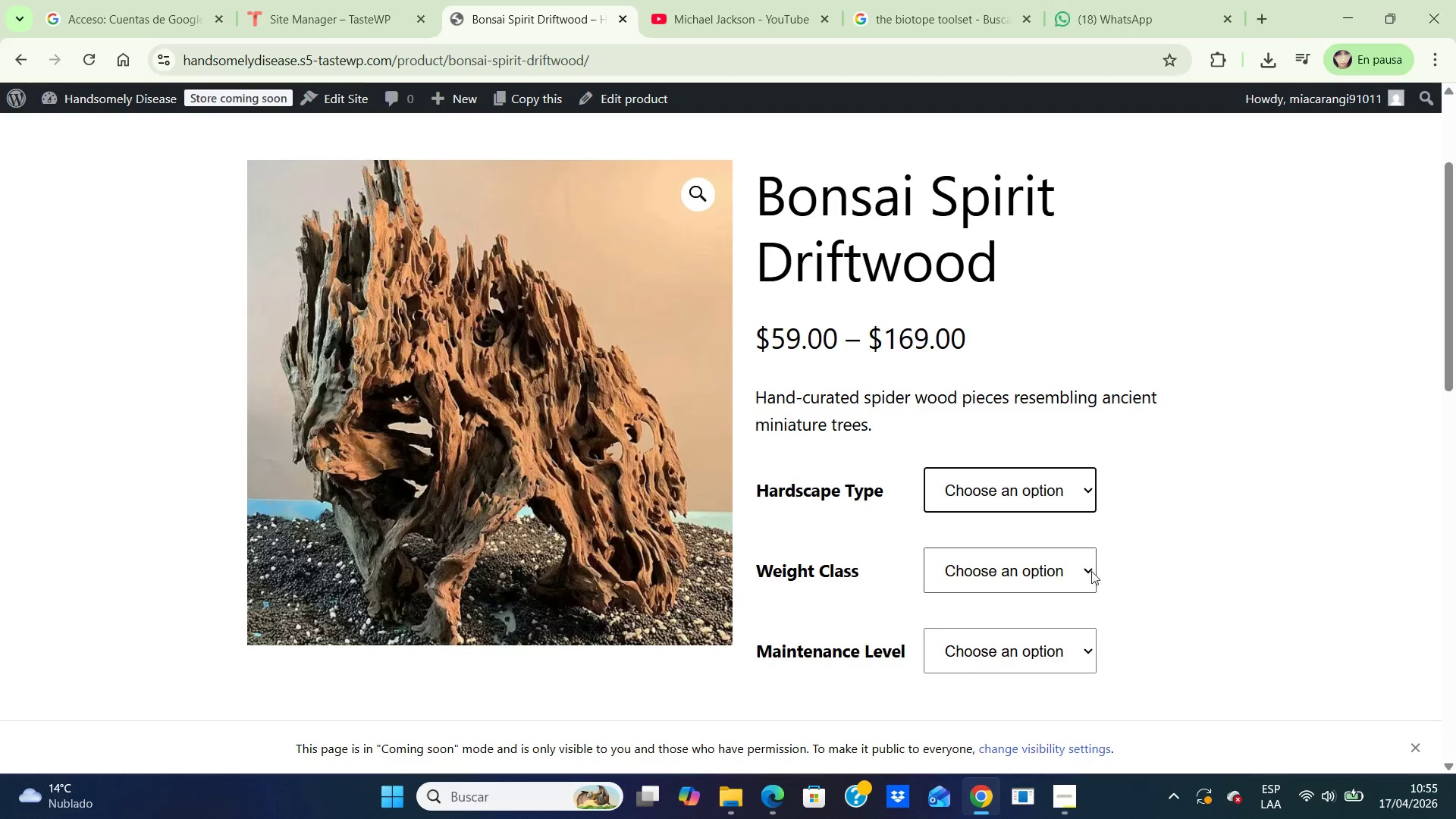 
left_click([1084, 566])
 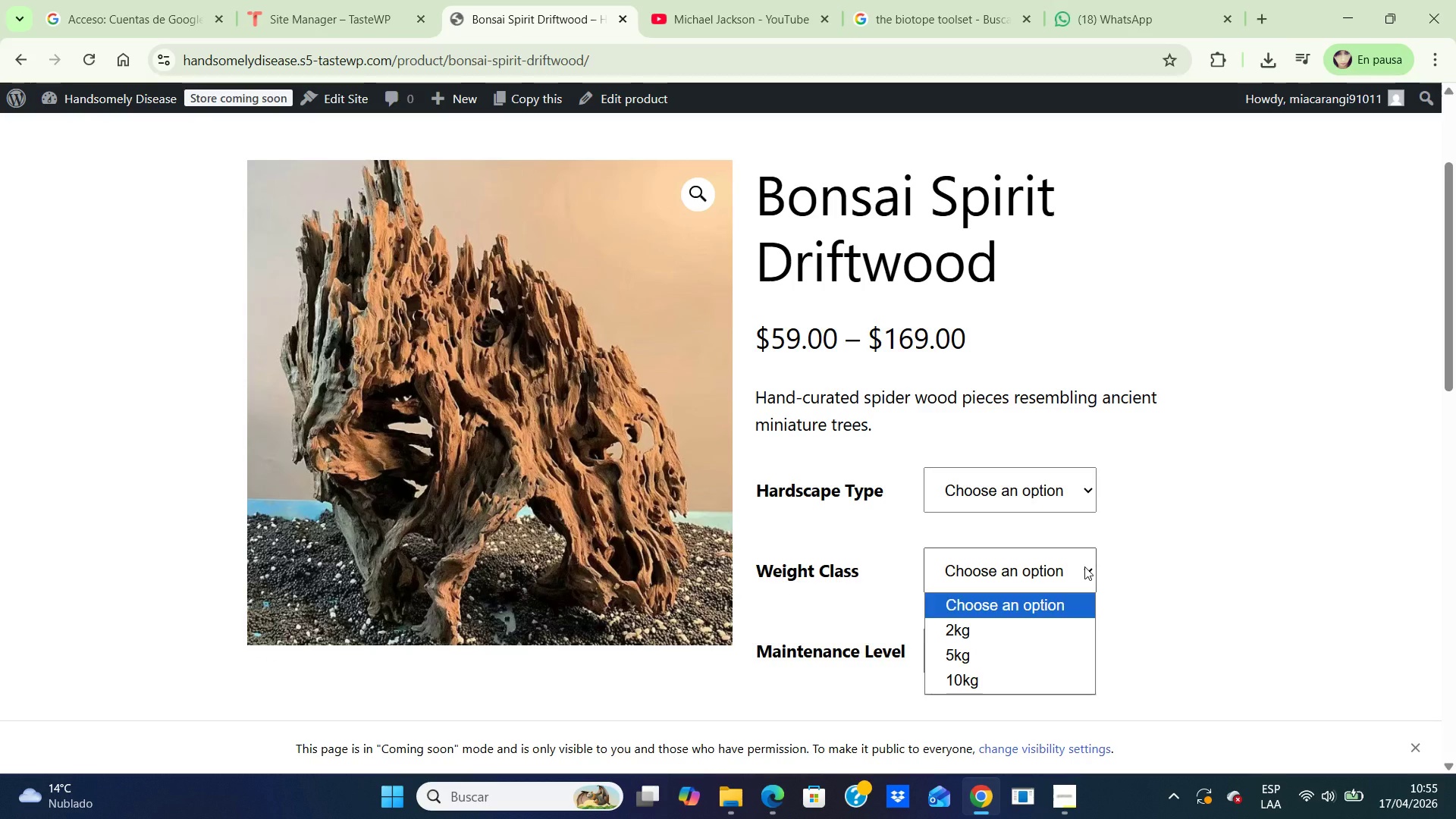 
left_click([1084, 566])
 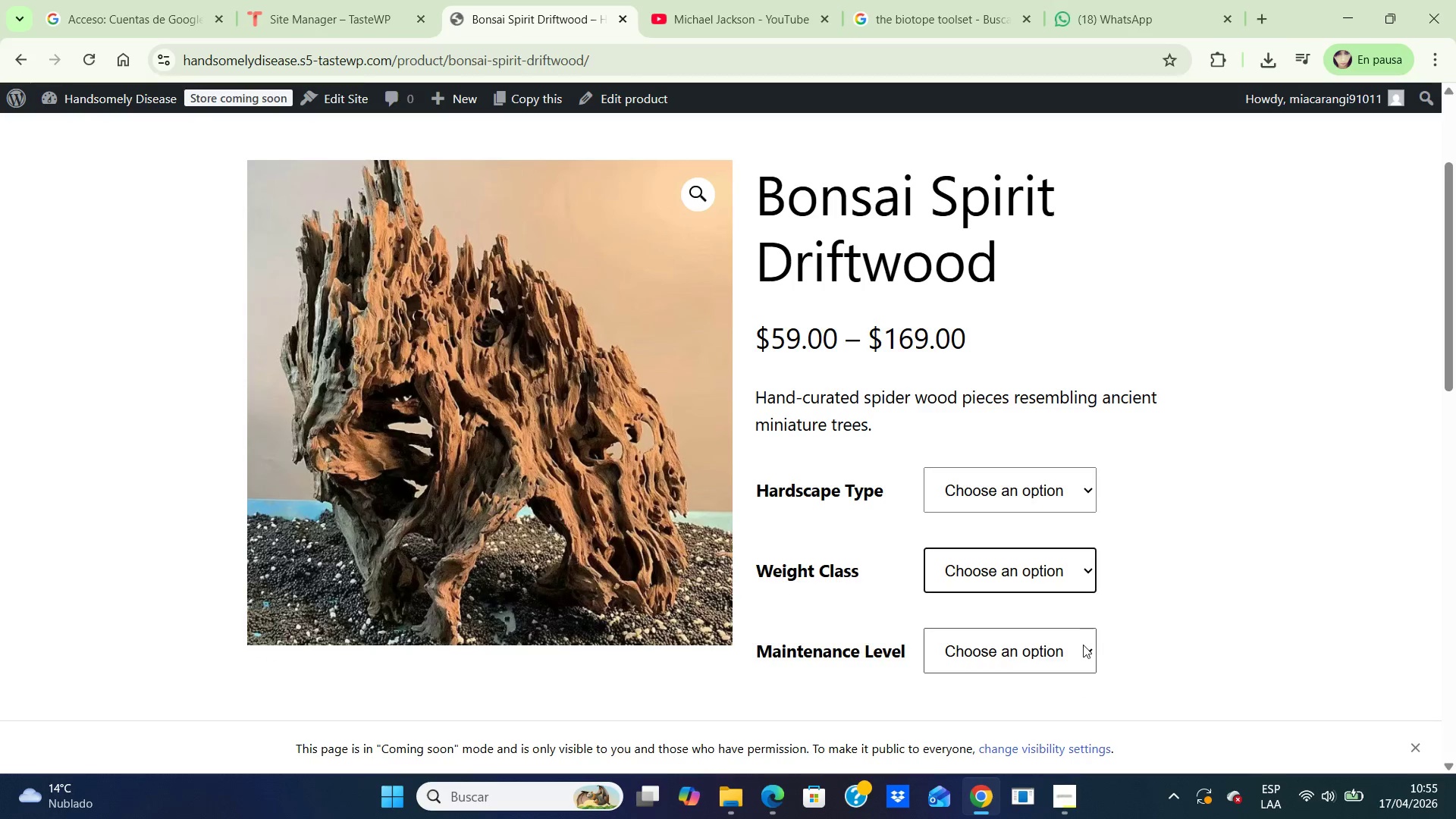 
left_click([1083, 645])
 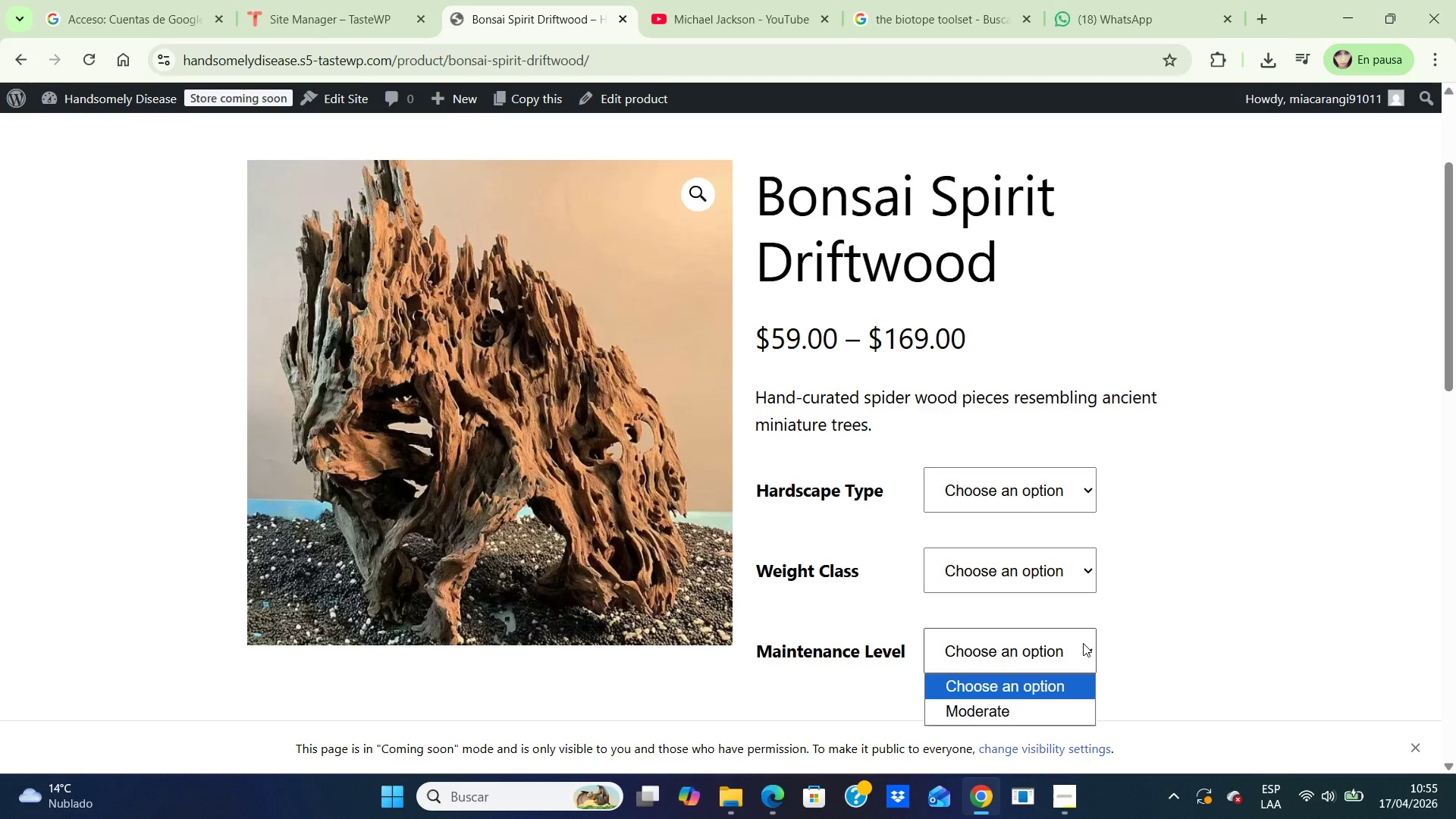 
left_click([1083, 643])
 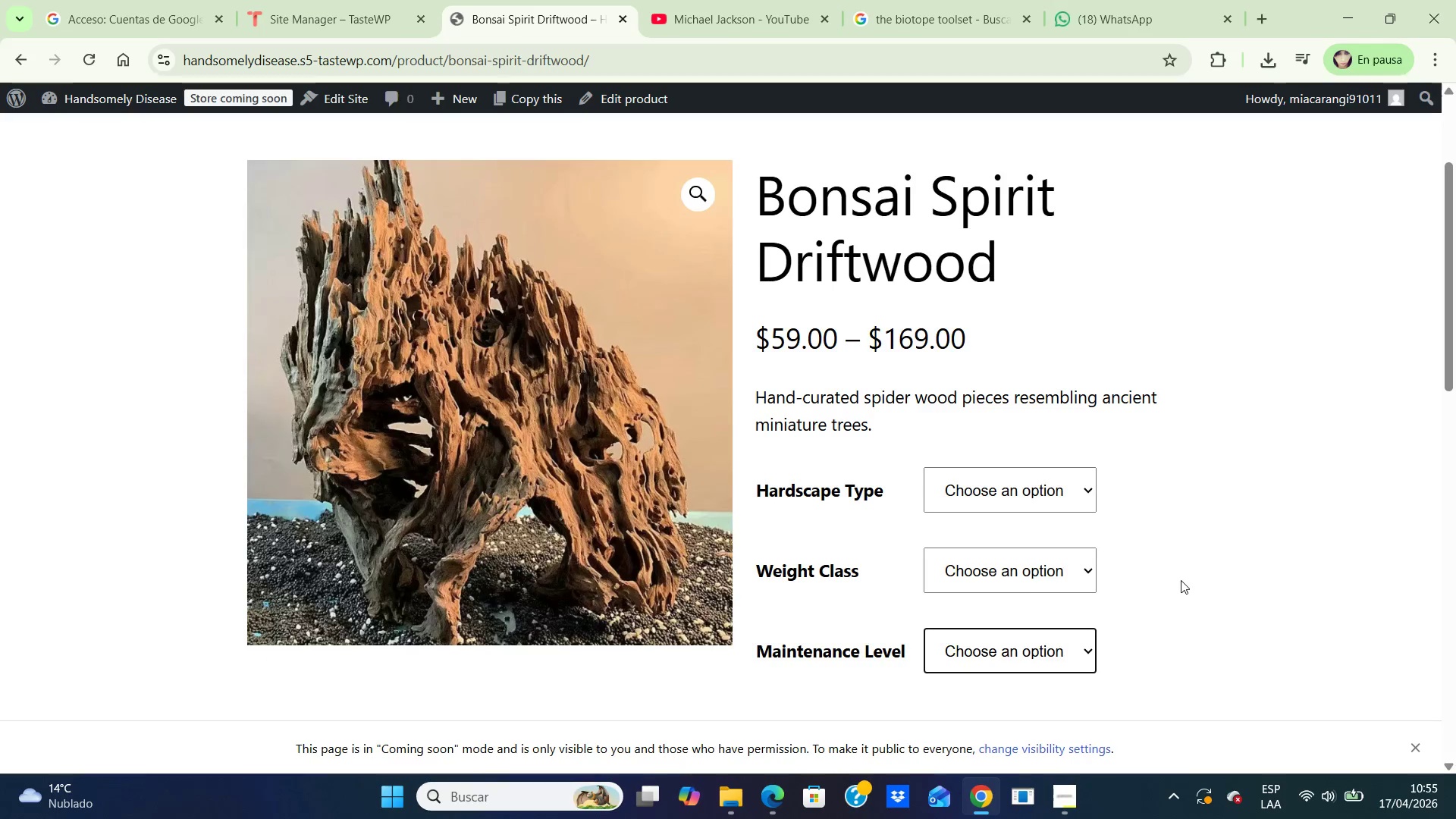 
scroll: coordinate [1181, 580], scroll_direction: up, amount: 1.0
 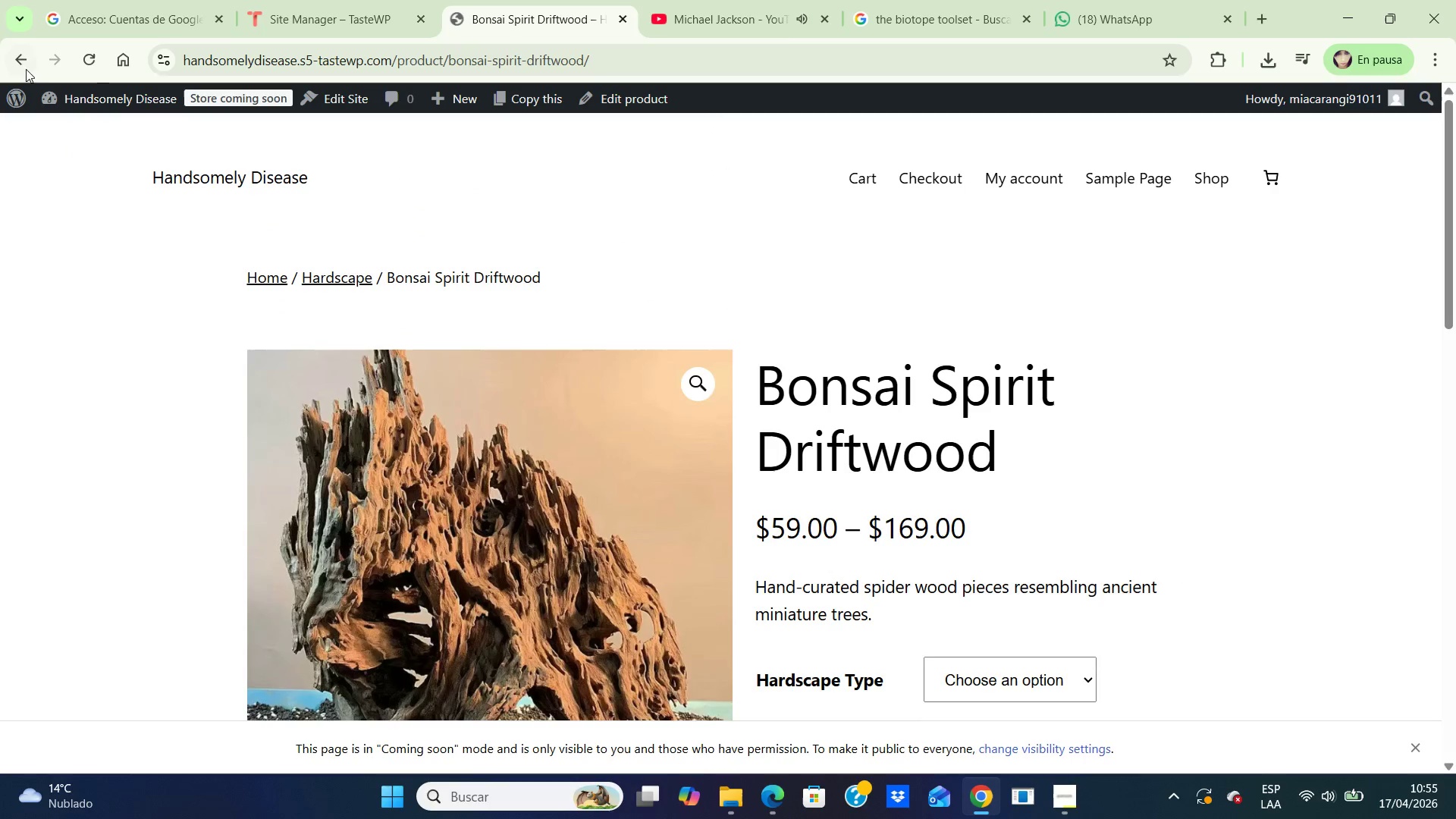 
left_click([24, 63])
 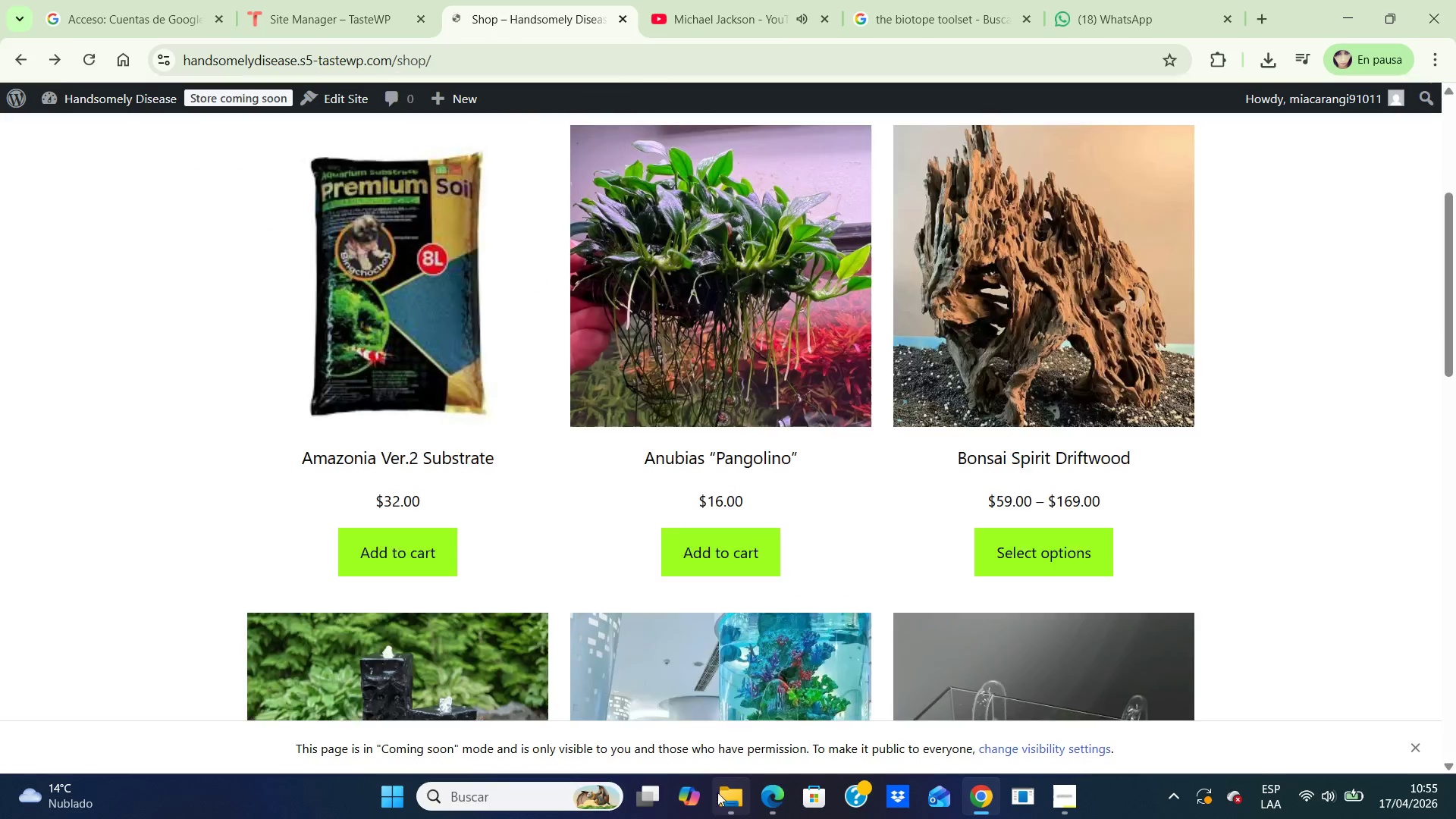 
left_click([732, 798])
 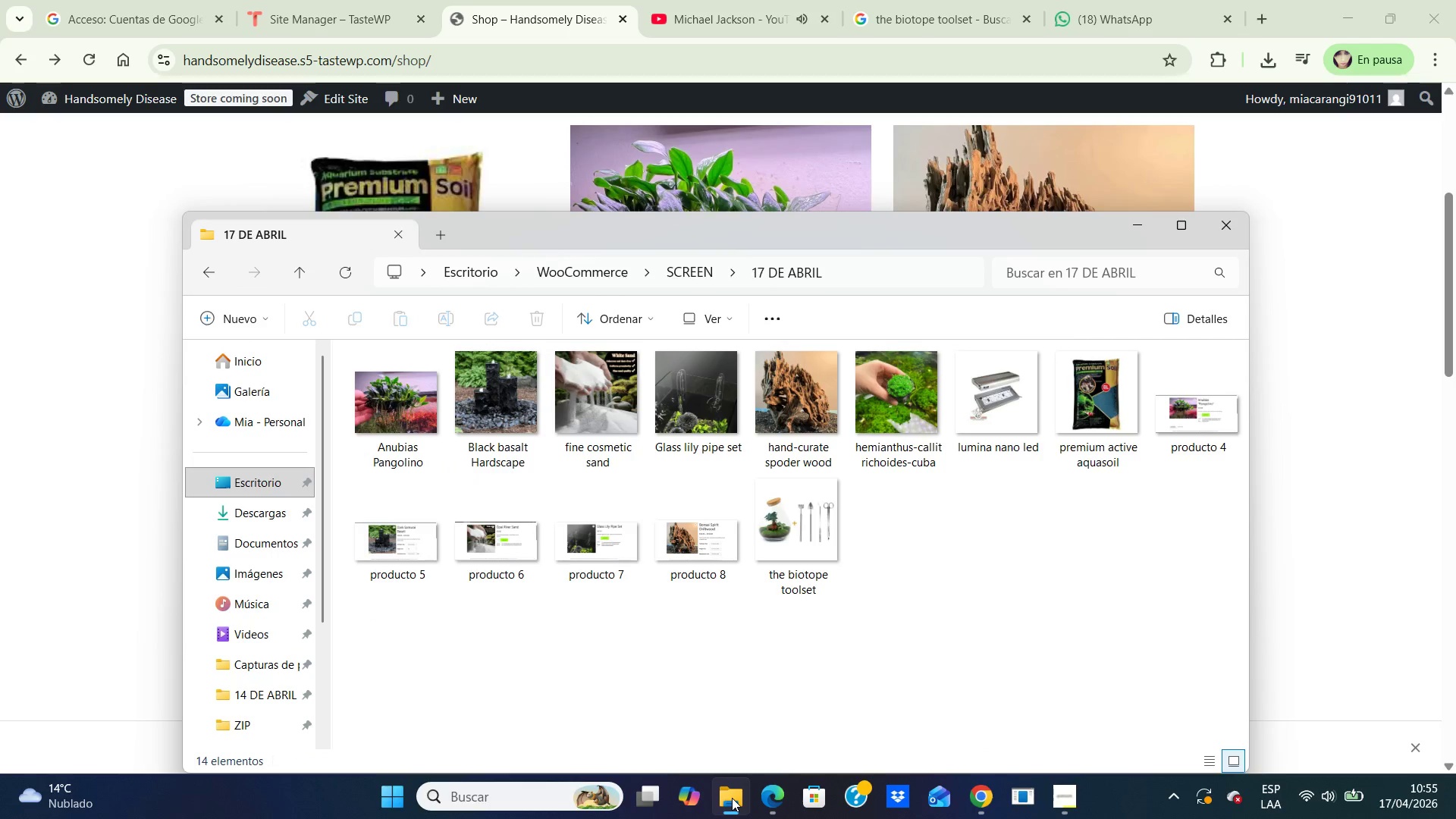 
left_click([732, 798])
 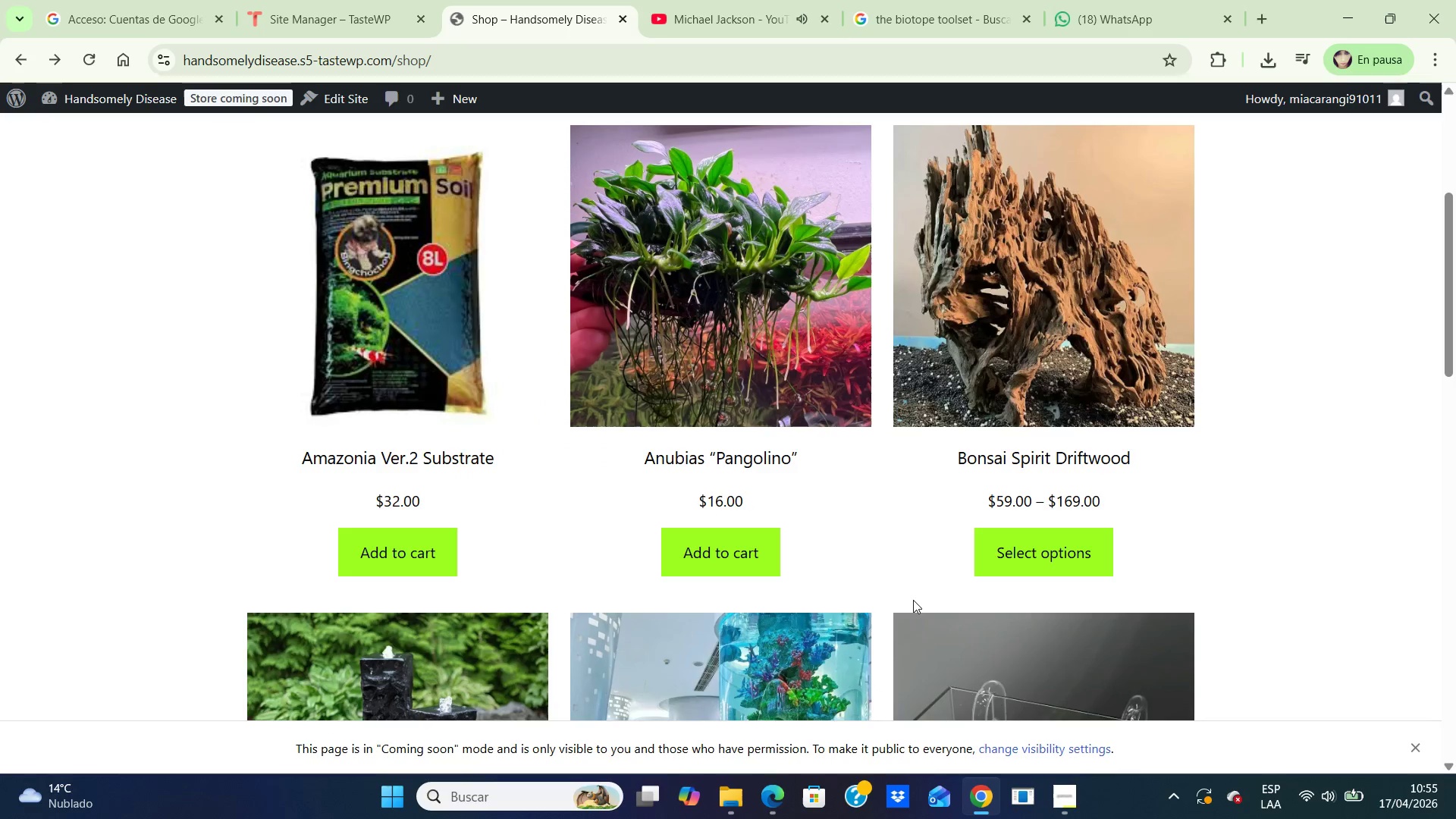 
scroll: coordinate [913, 600], scroll_direction: down, amount: 8.0
 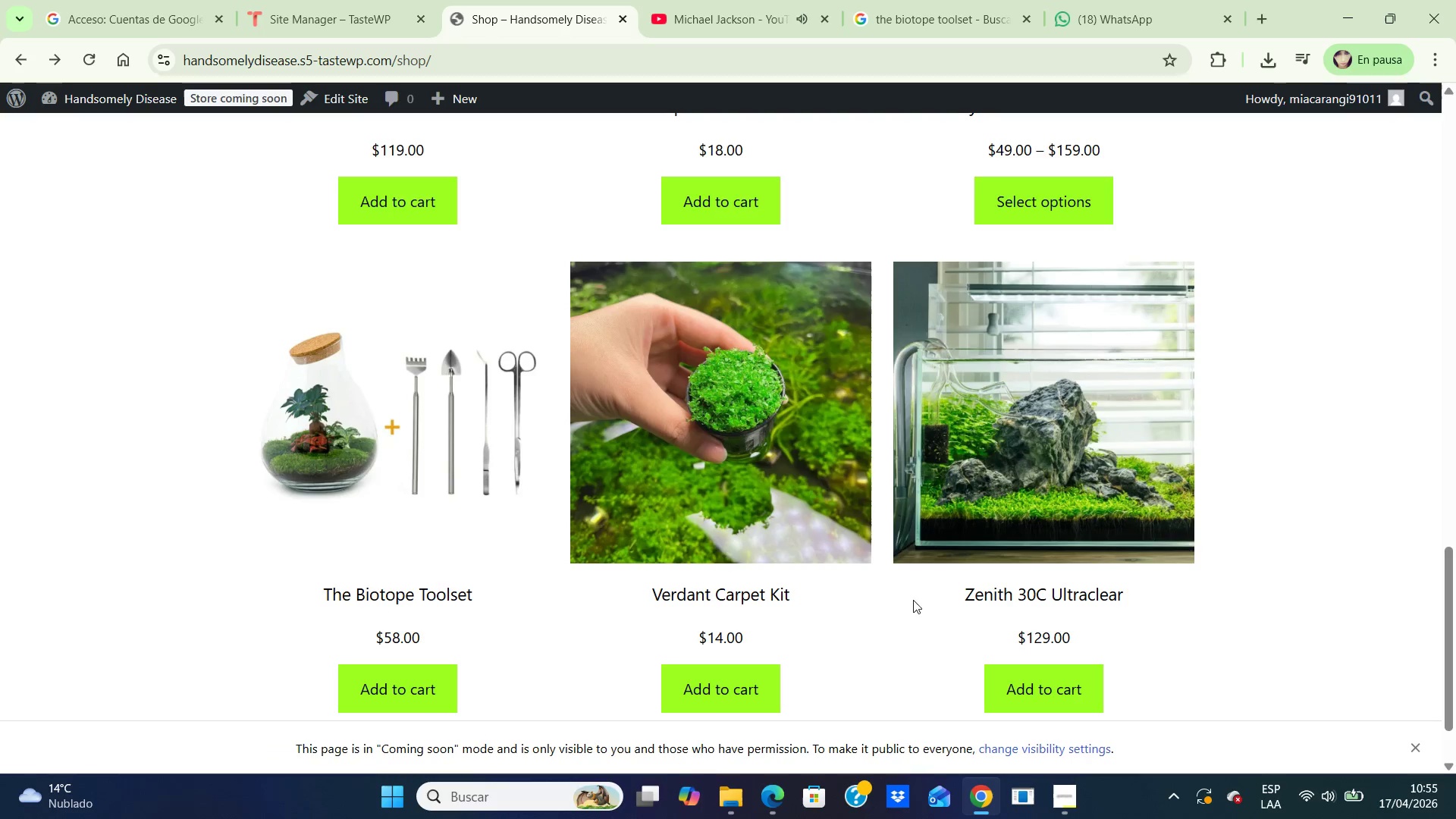 
left_click([762, 411])
 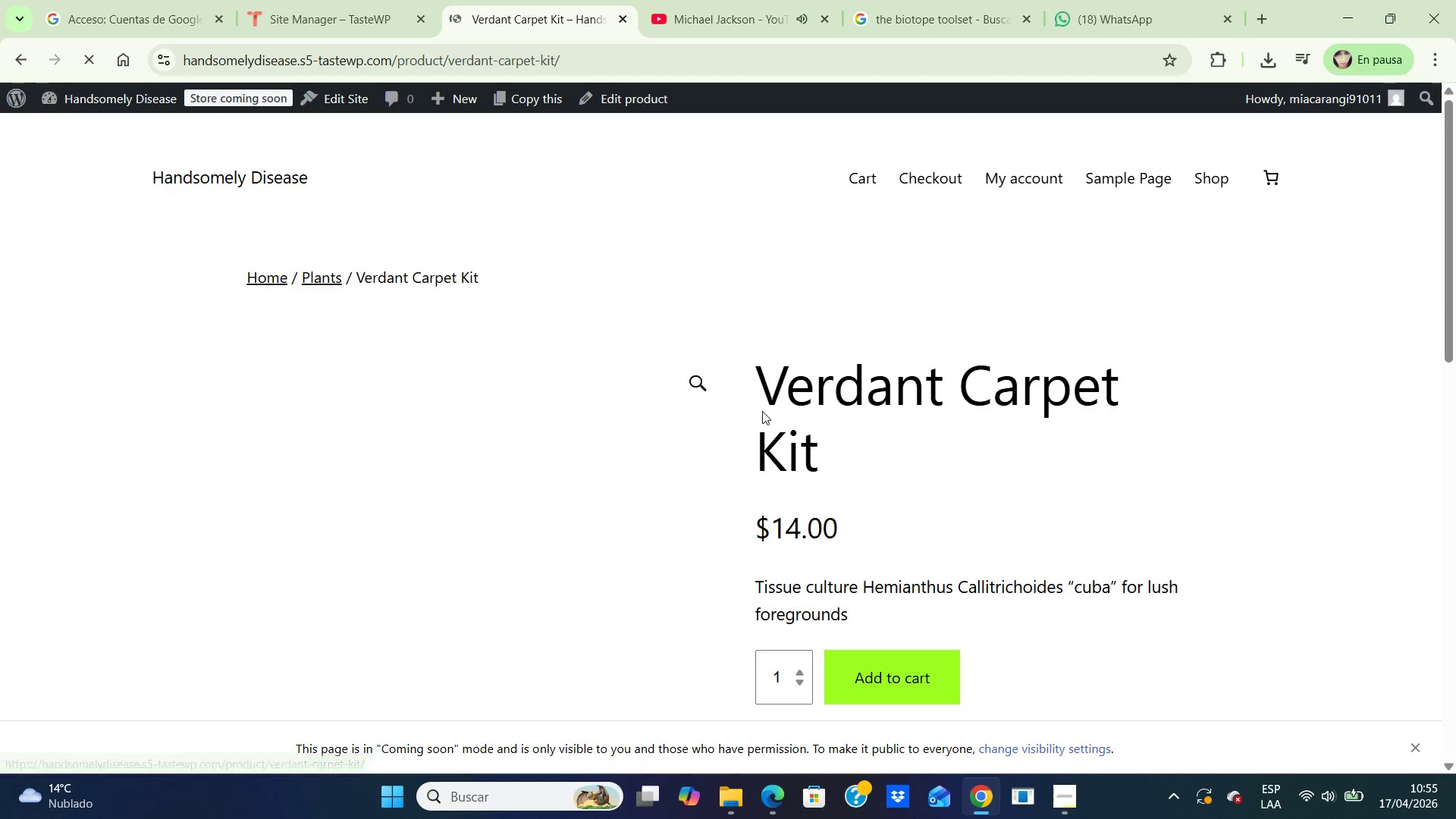 
scroll: coordinate [1406, 485], scroll_direction: down, amount: 2.0
 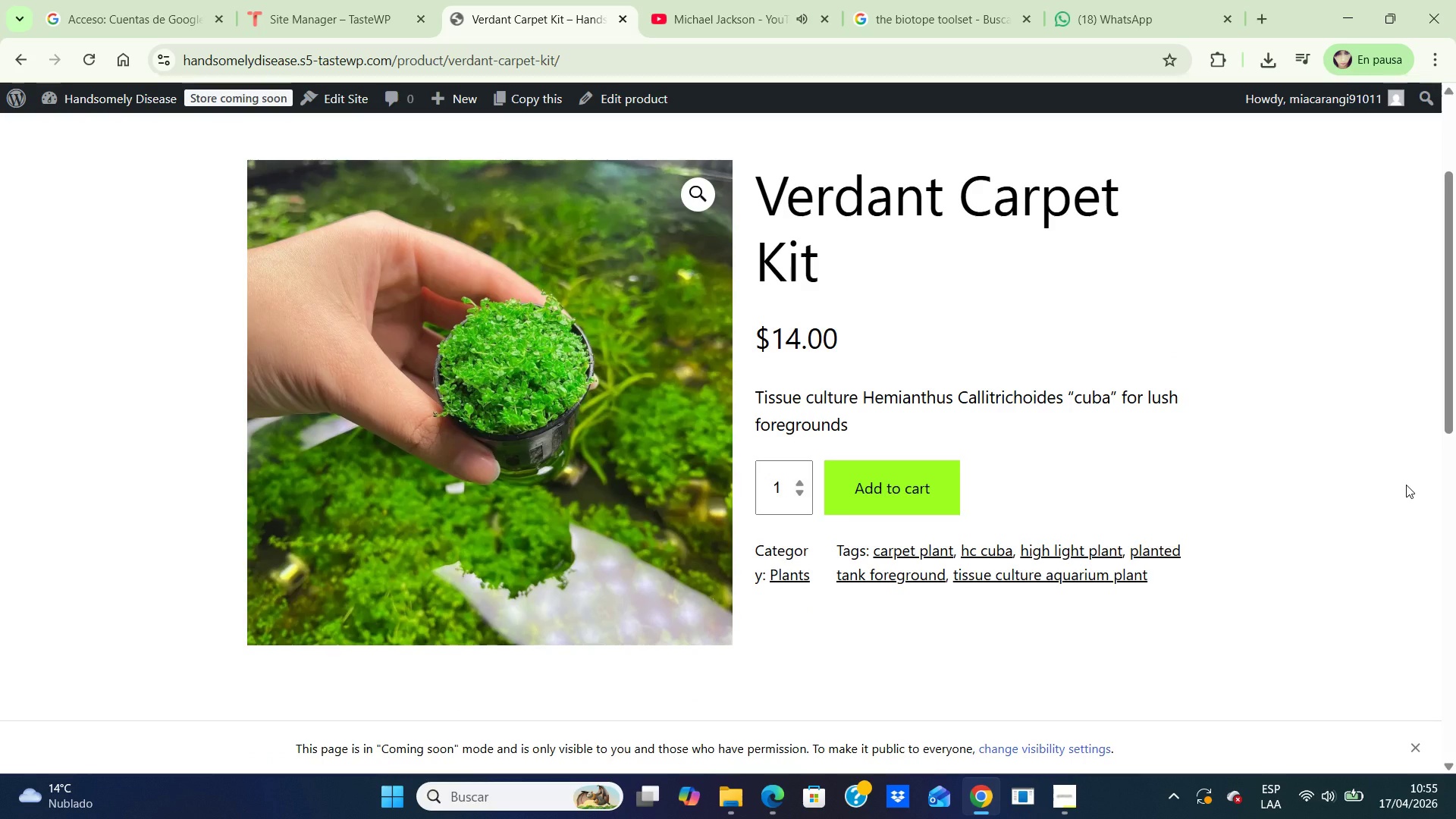 
key(PrintScreen)
 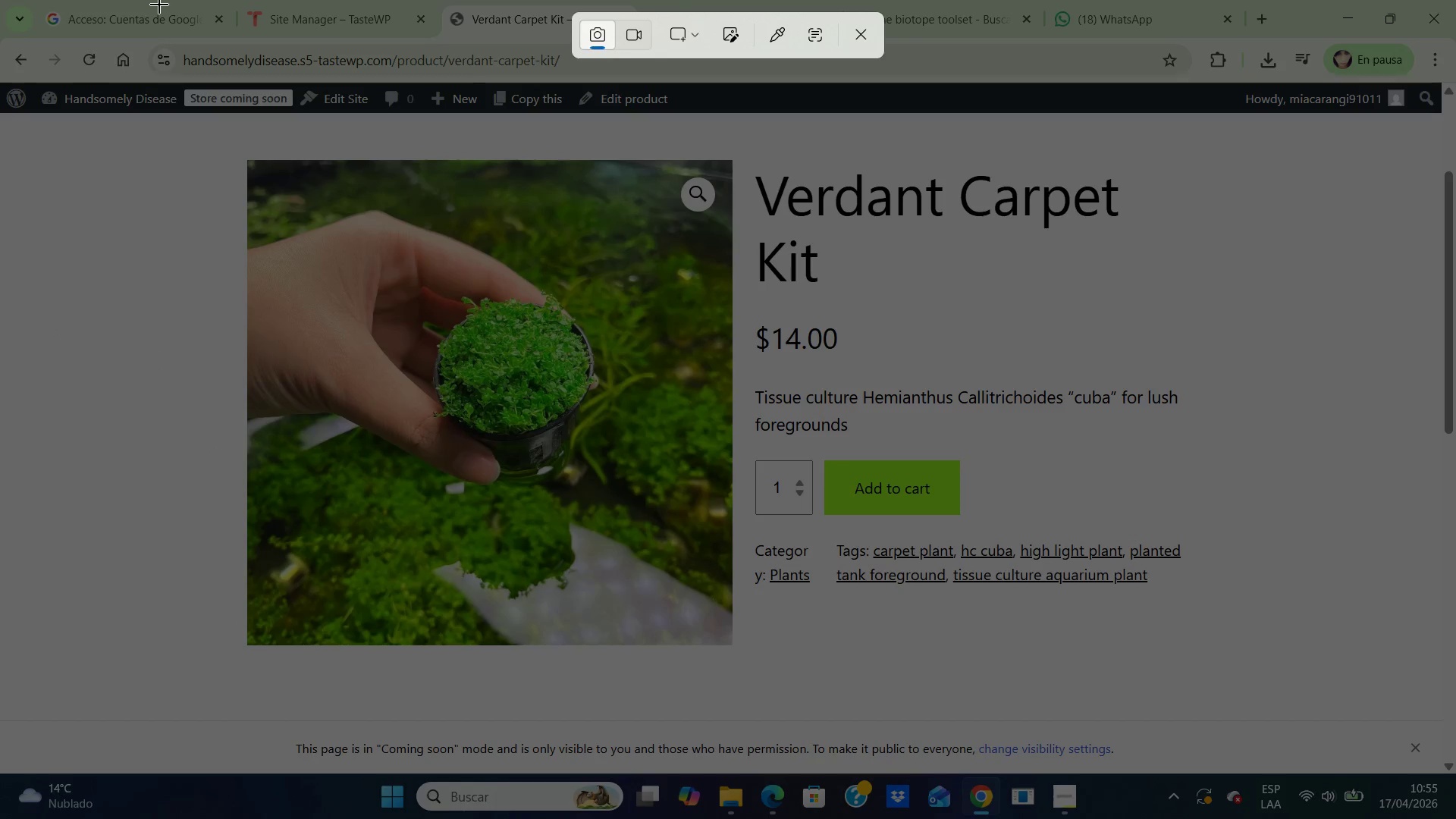 
left_click_drag(start_coordinate=[62, 51], to_coordinate=[1438, 744])
 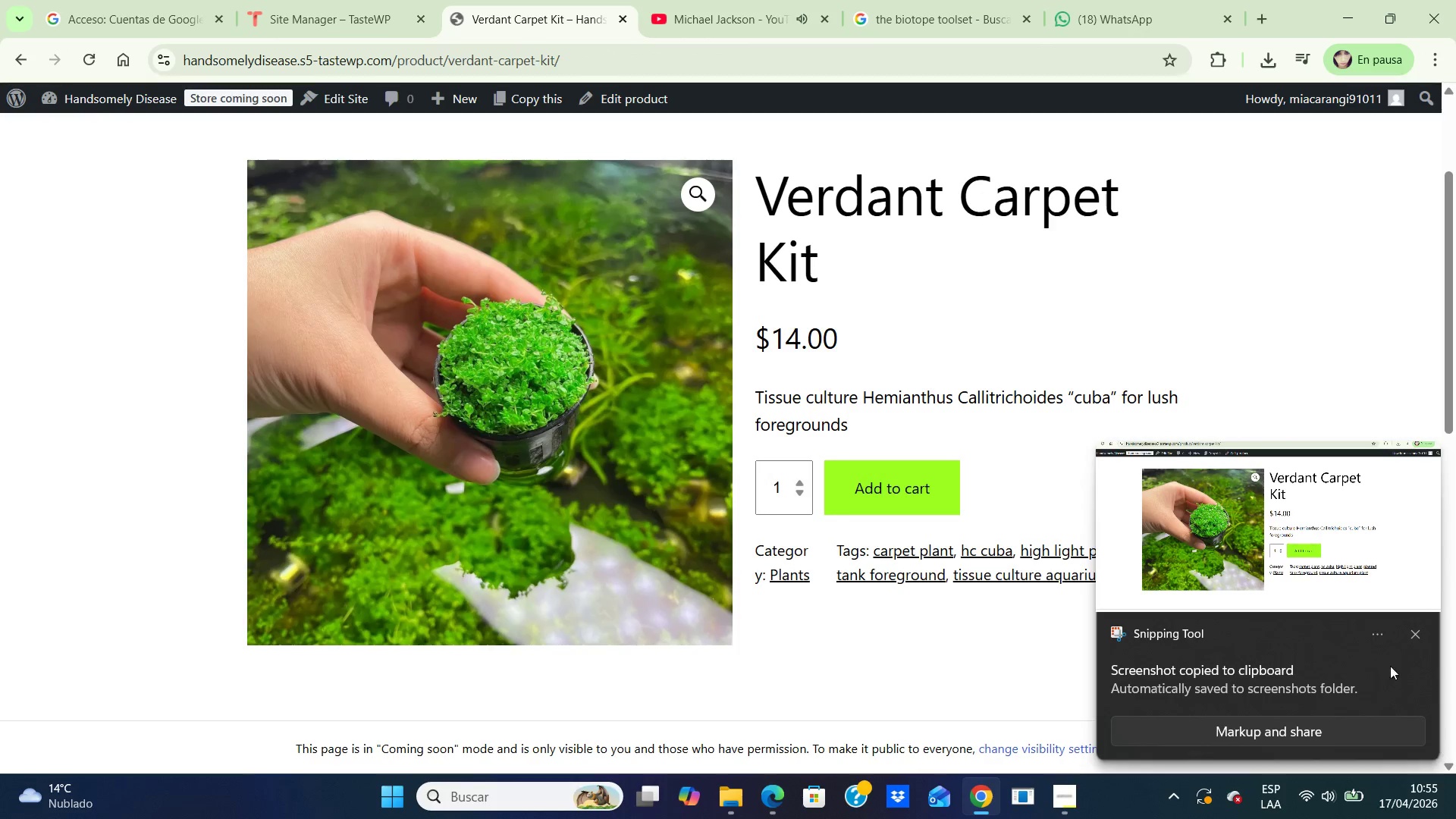 
double_click([1282, 554])
 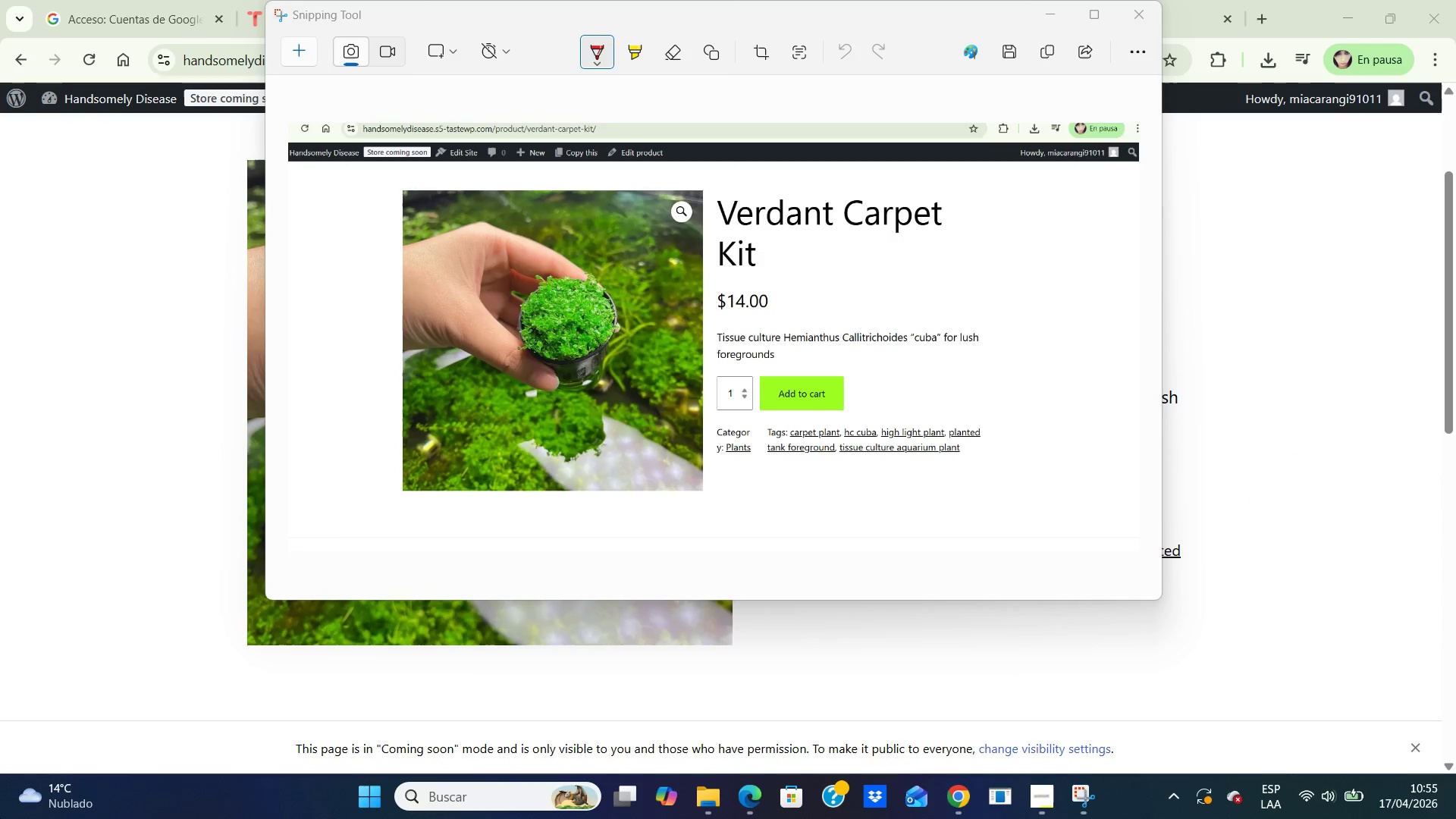 
left_click([1021, 54])
 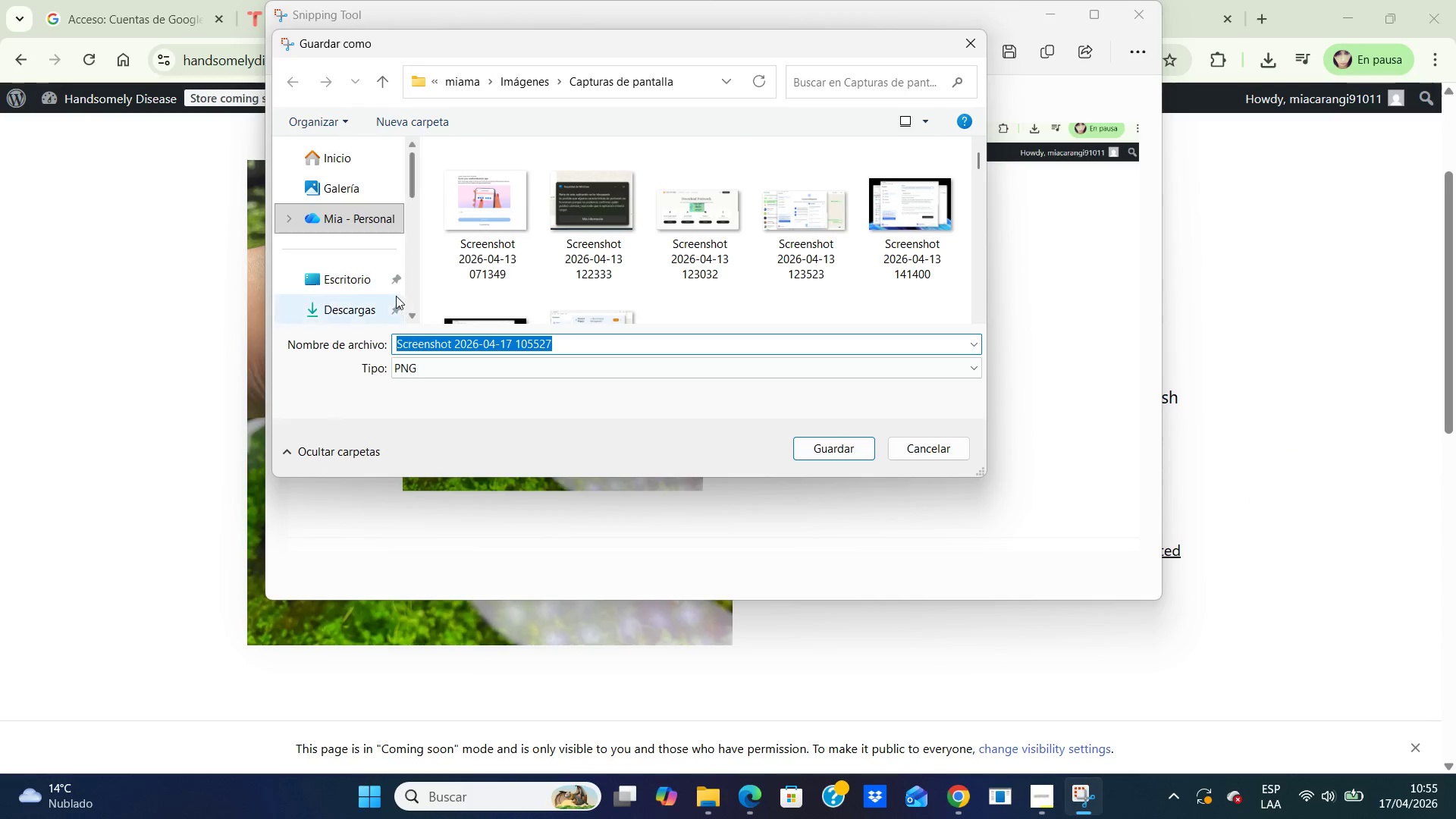 
double_click([345, 272])
 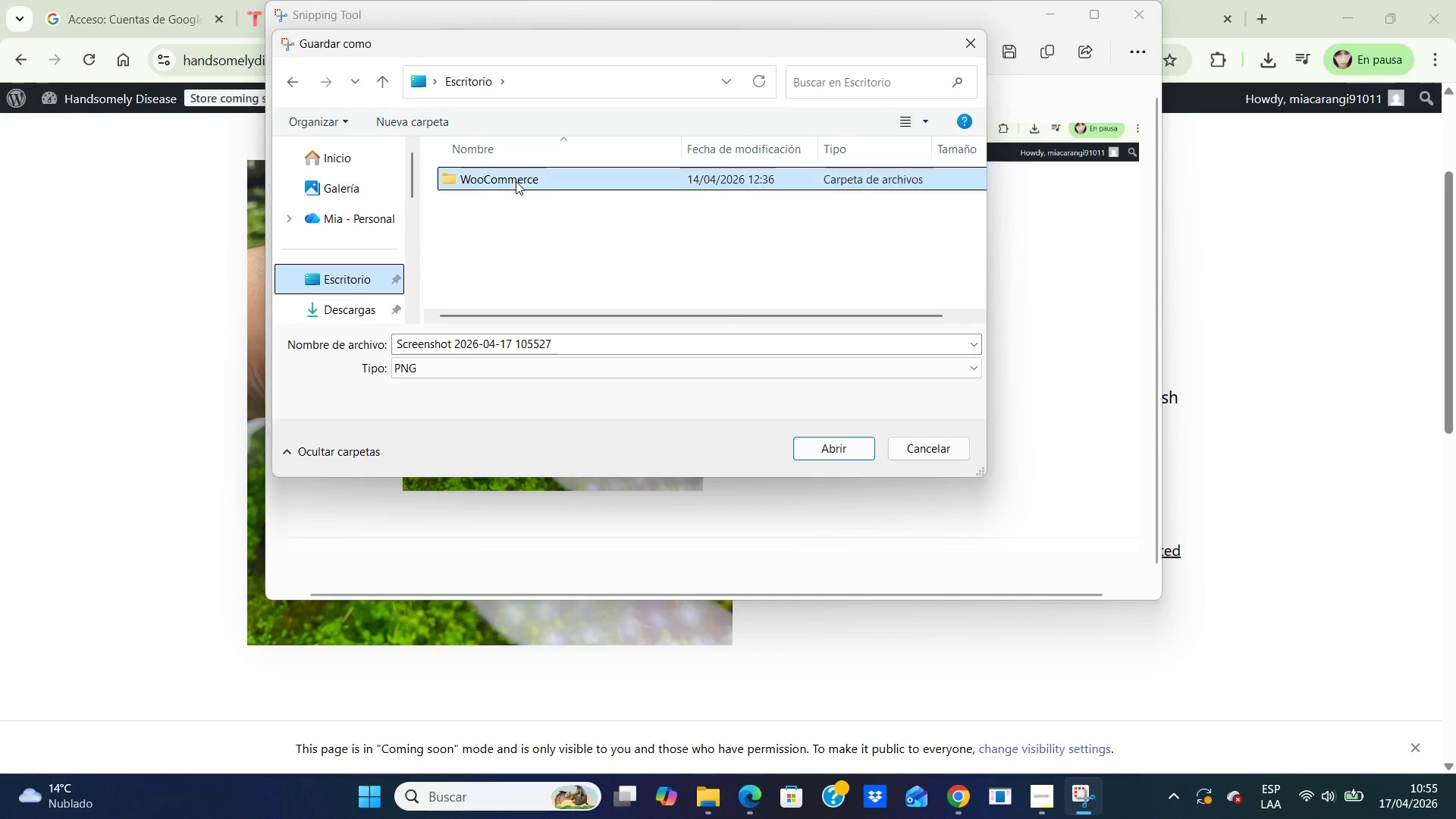 
double_click([516, 181])
 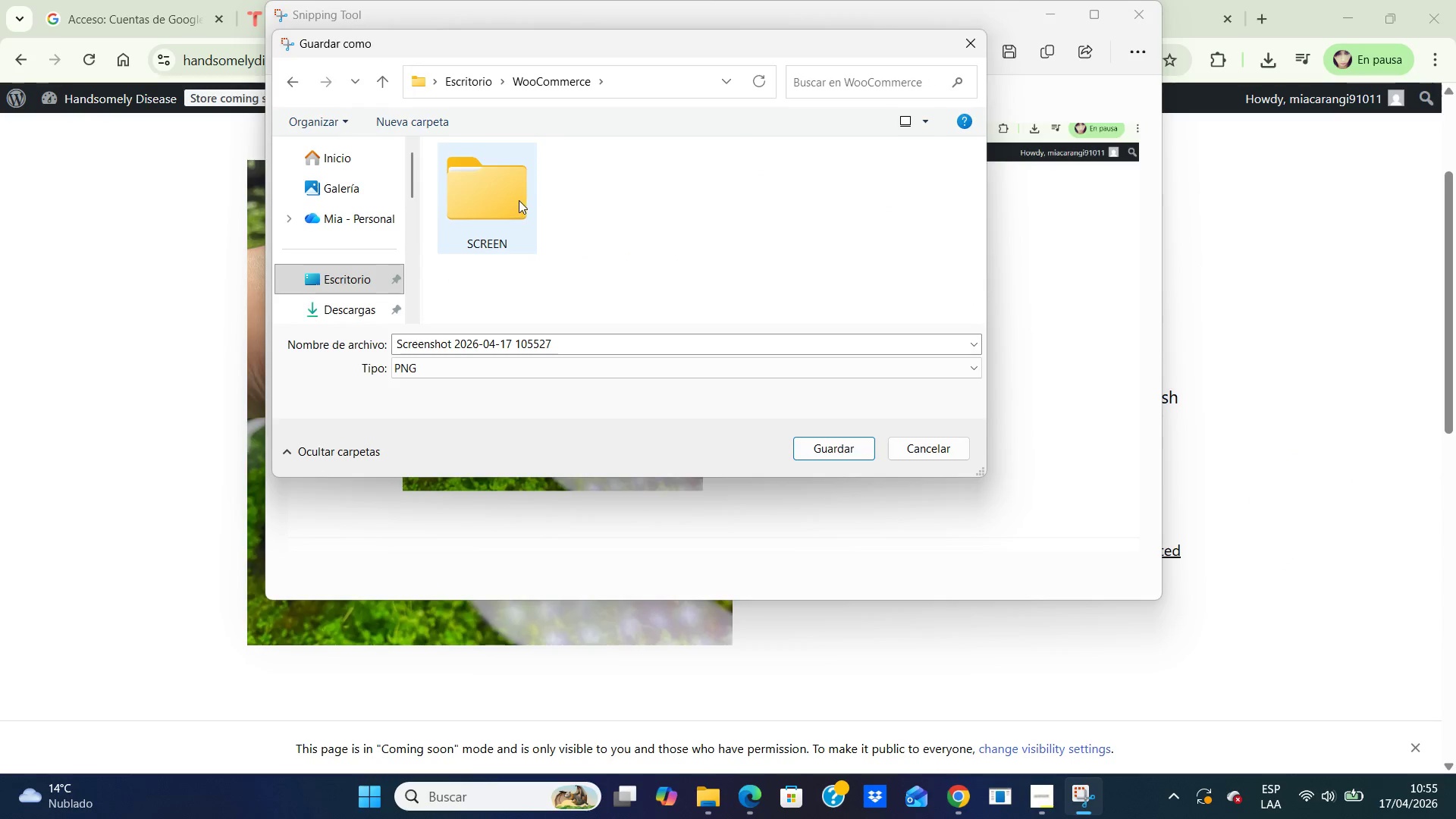 
double_click([519, 200])
 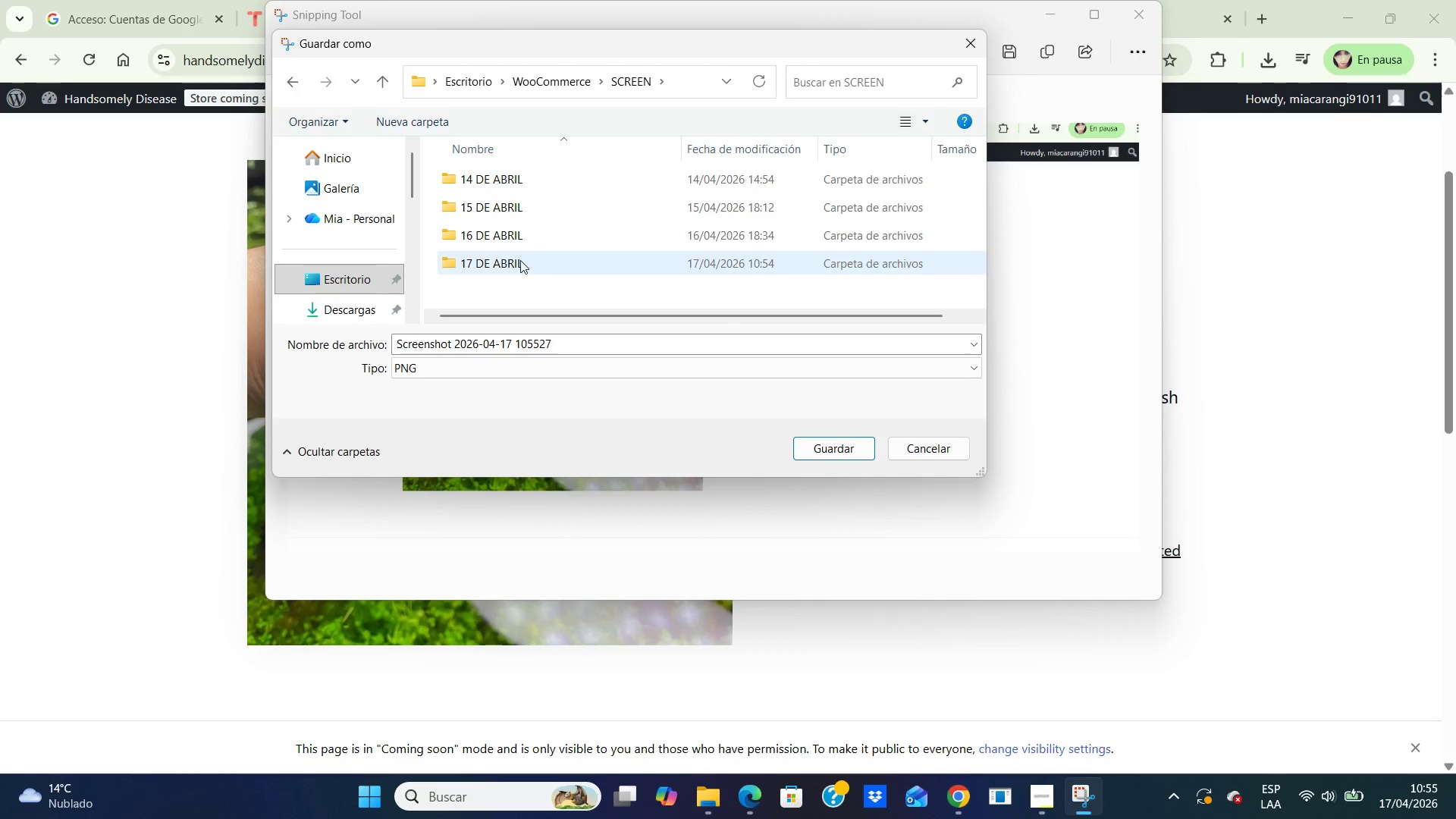 
double_click([516, 259])
 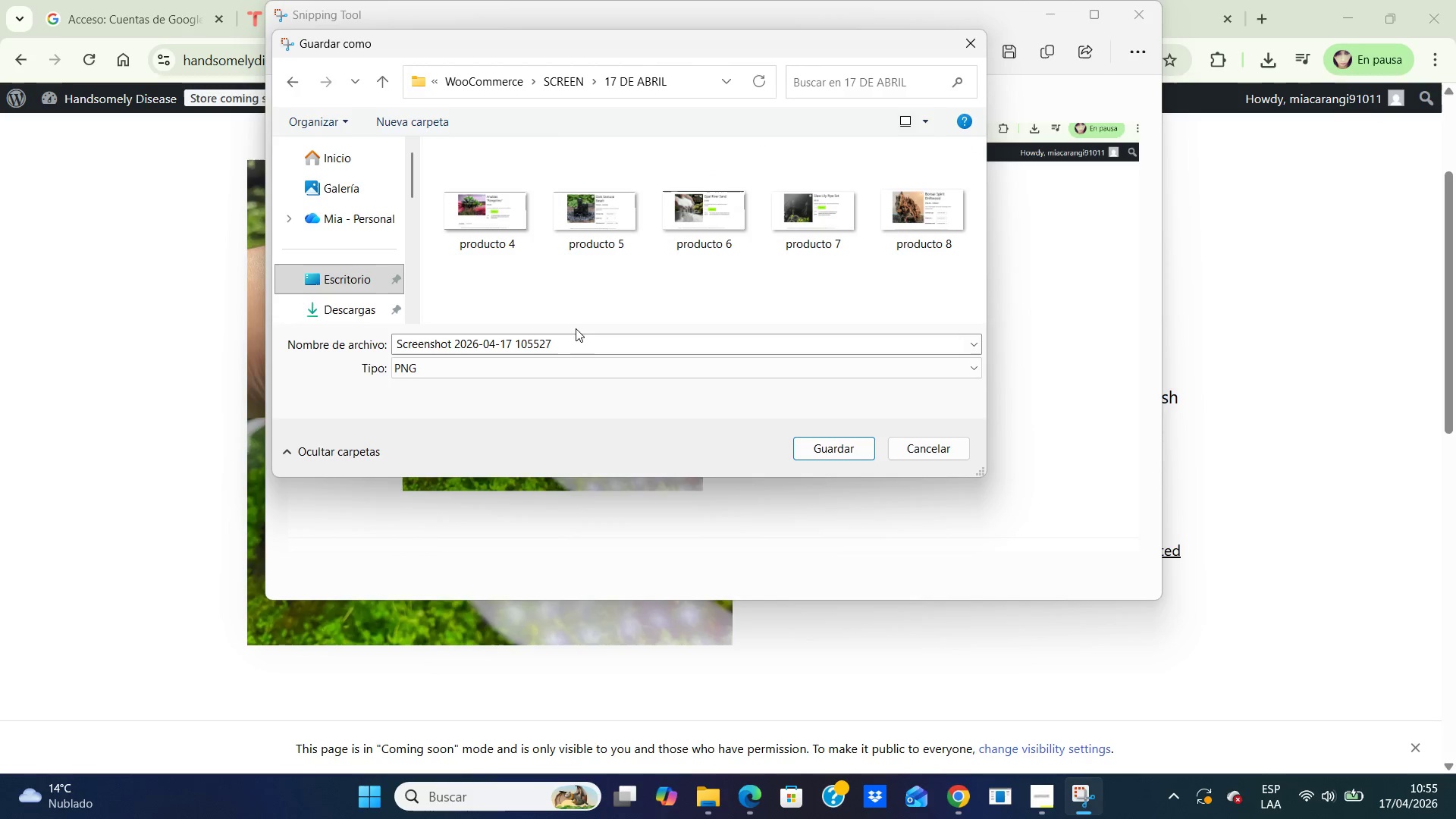 
left_click([572, 341])
 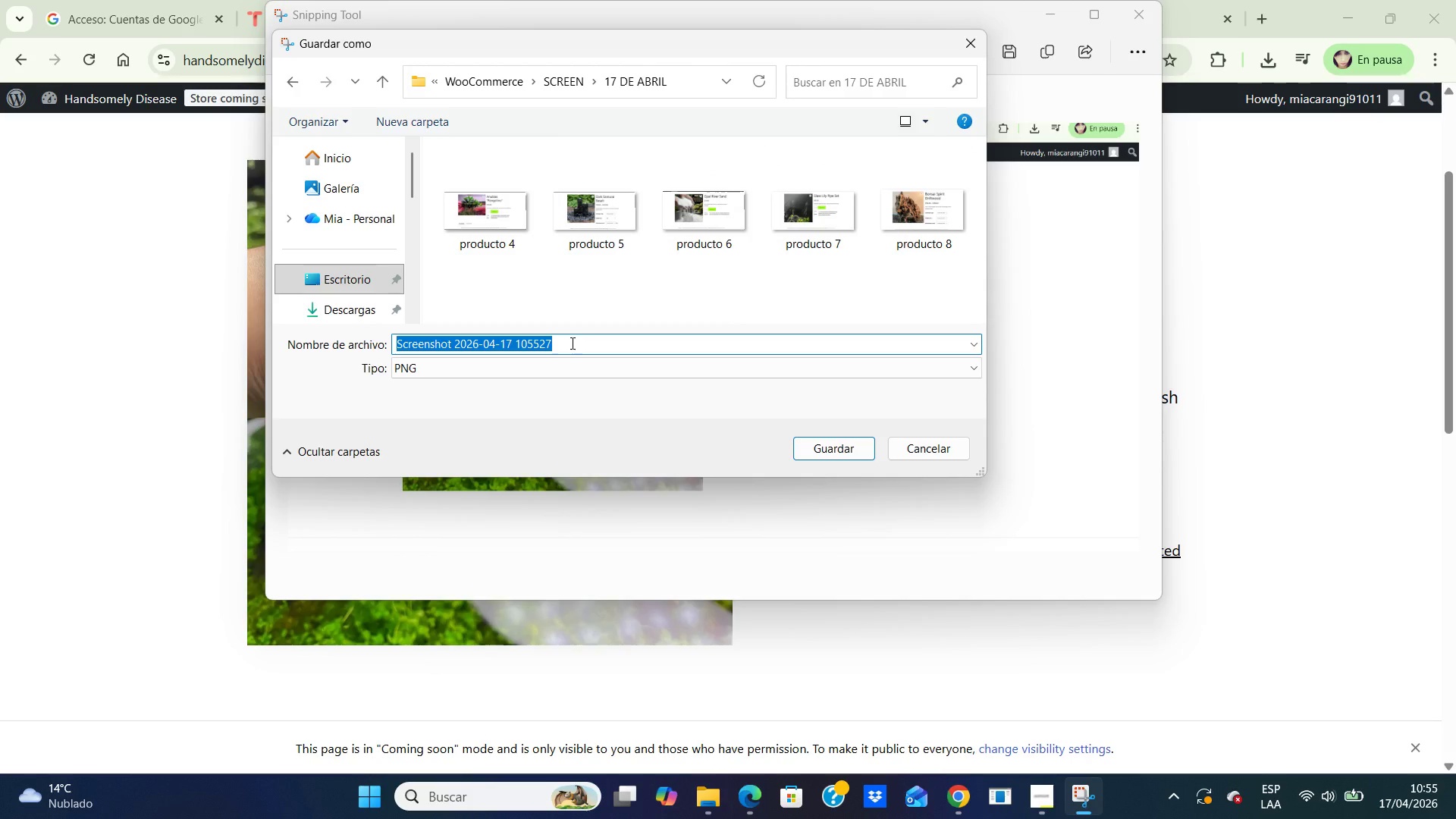 
type(producto 9 )
 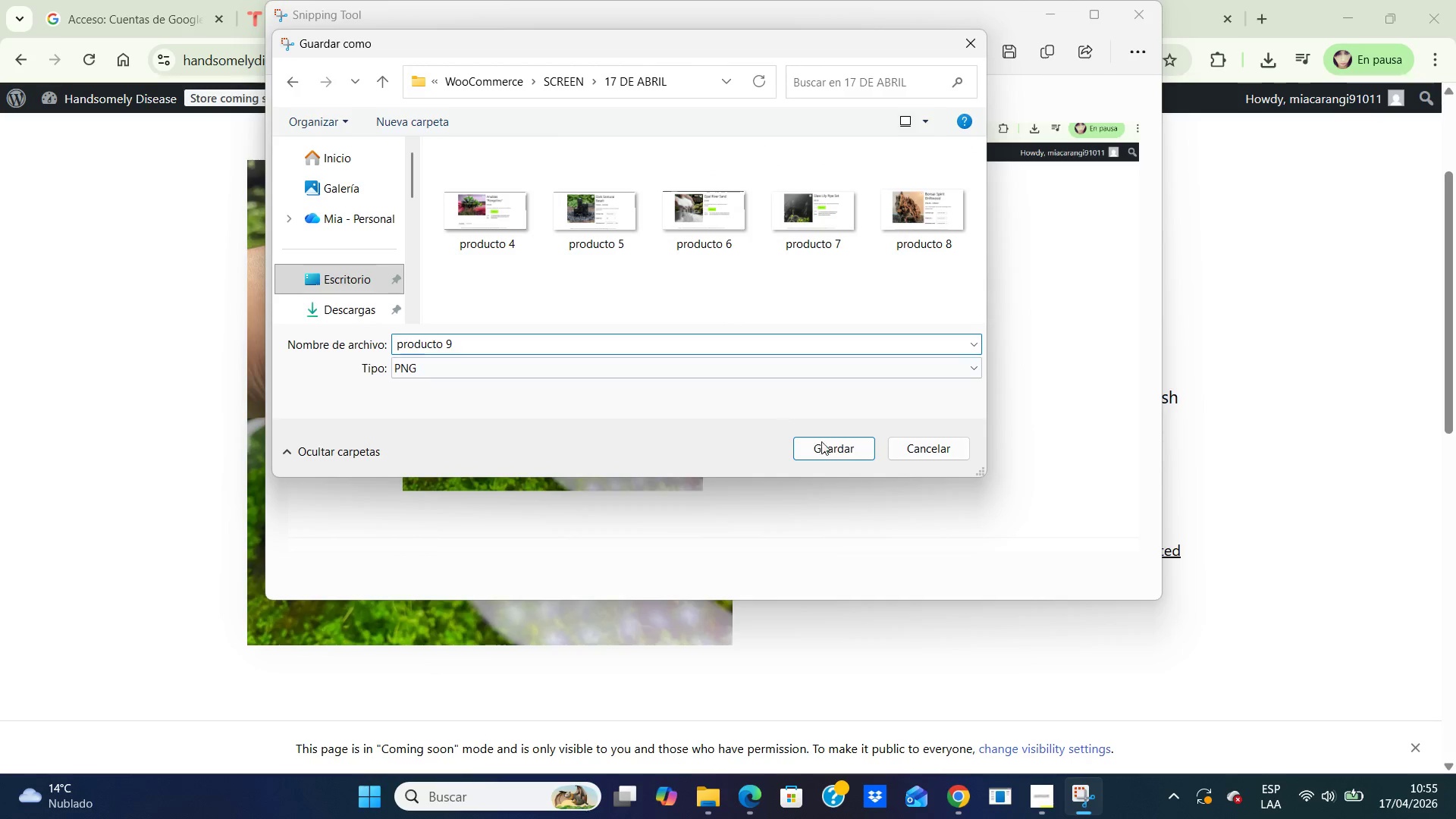 
left_click([832, 444])
 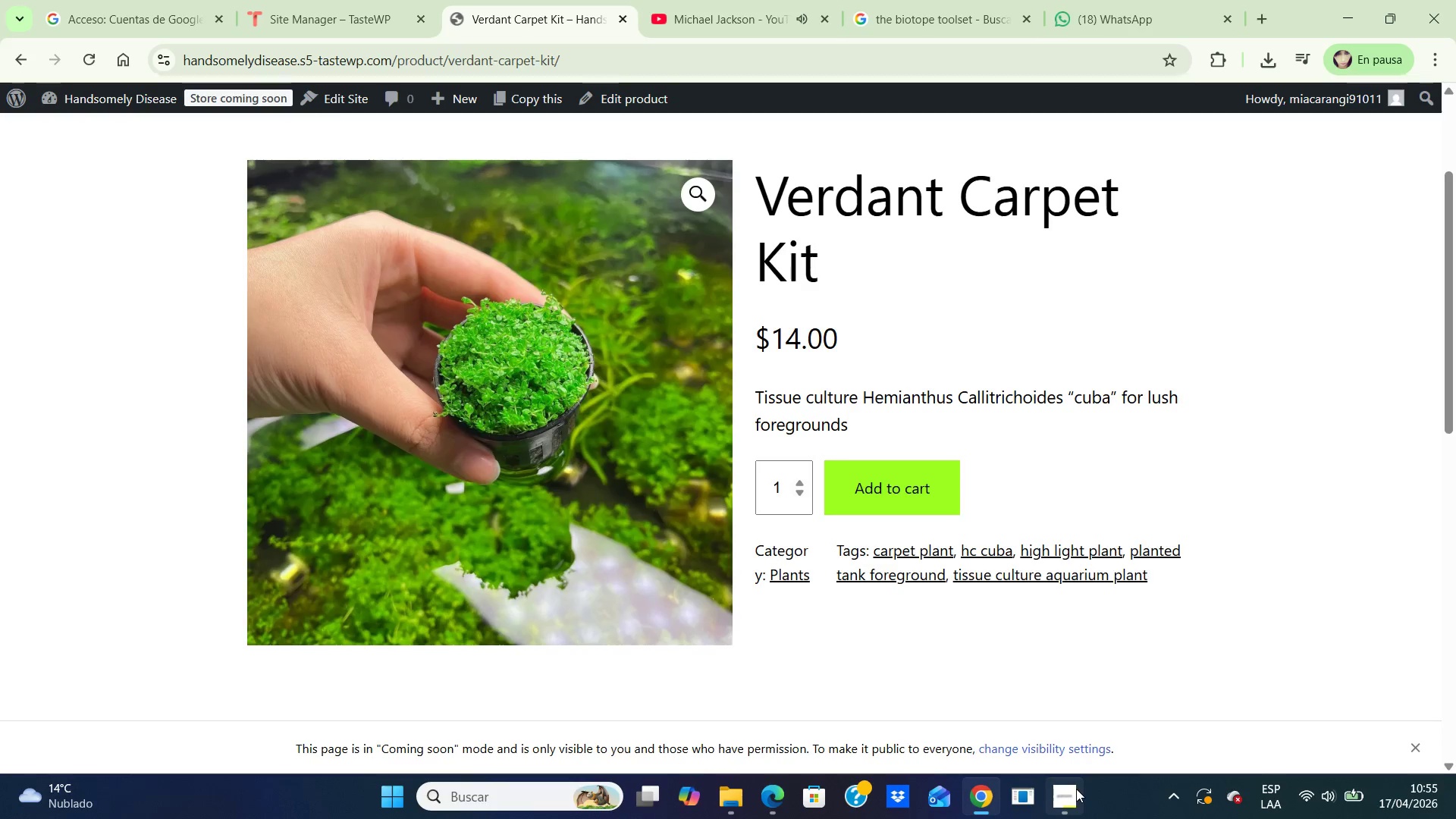 
wait(6.11)
 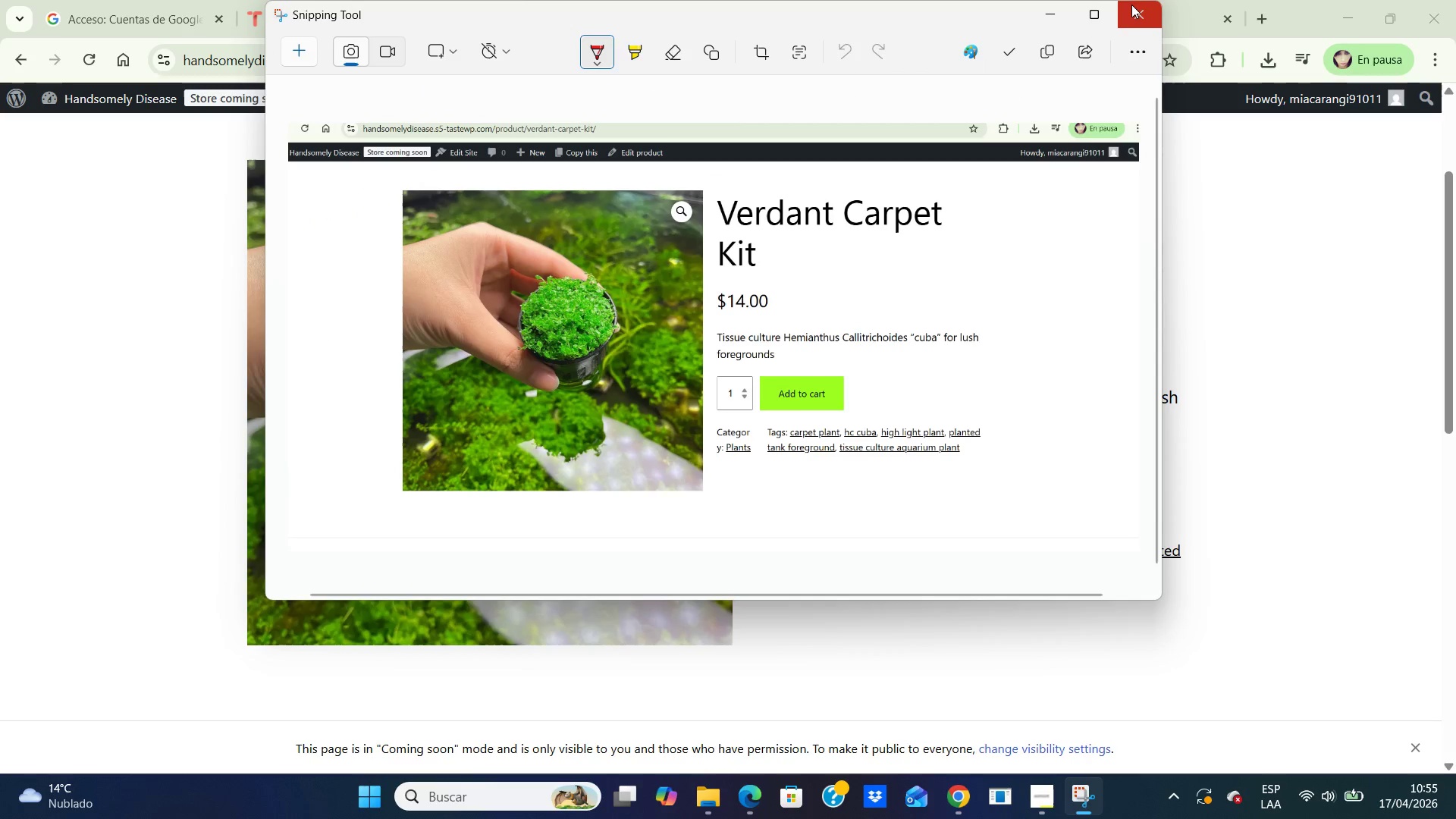 
left_click([734, 799])
 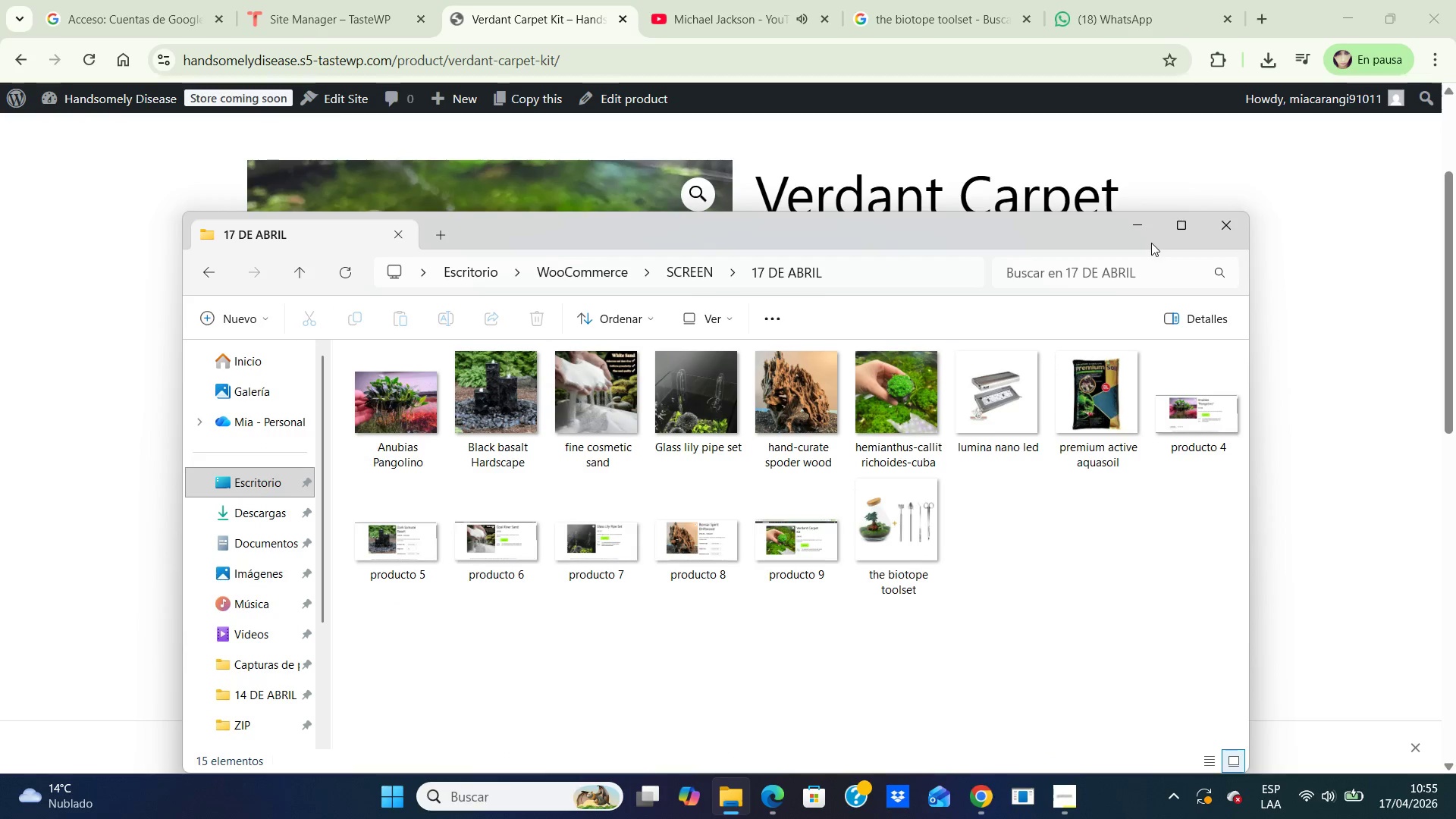 
left_click([1138, 227])
 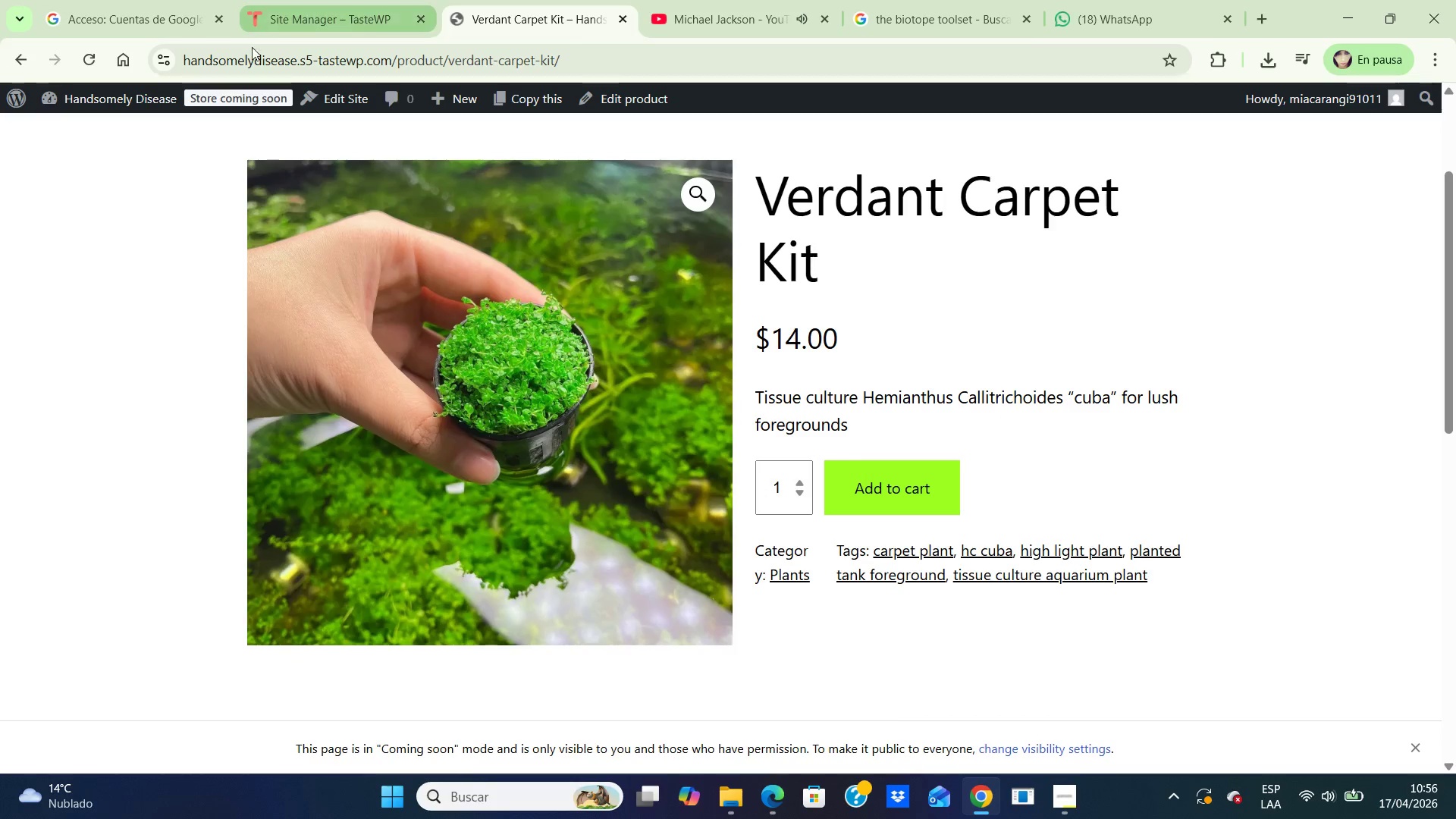 
wait(6.09)
 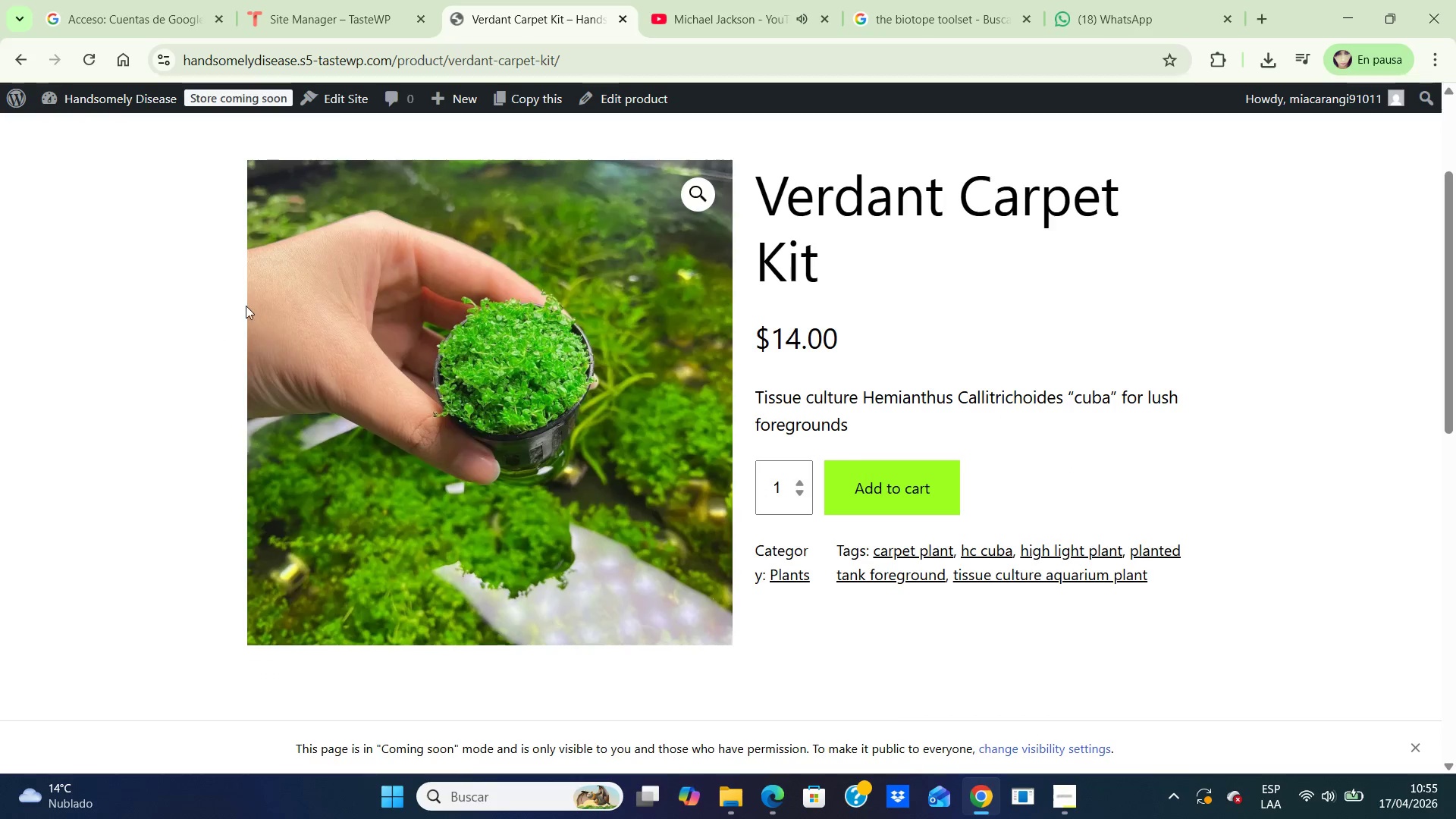 
left_click([17, 56])
 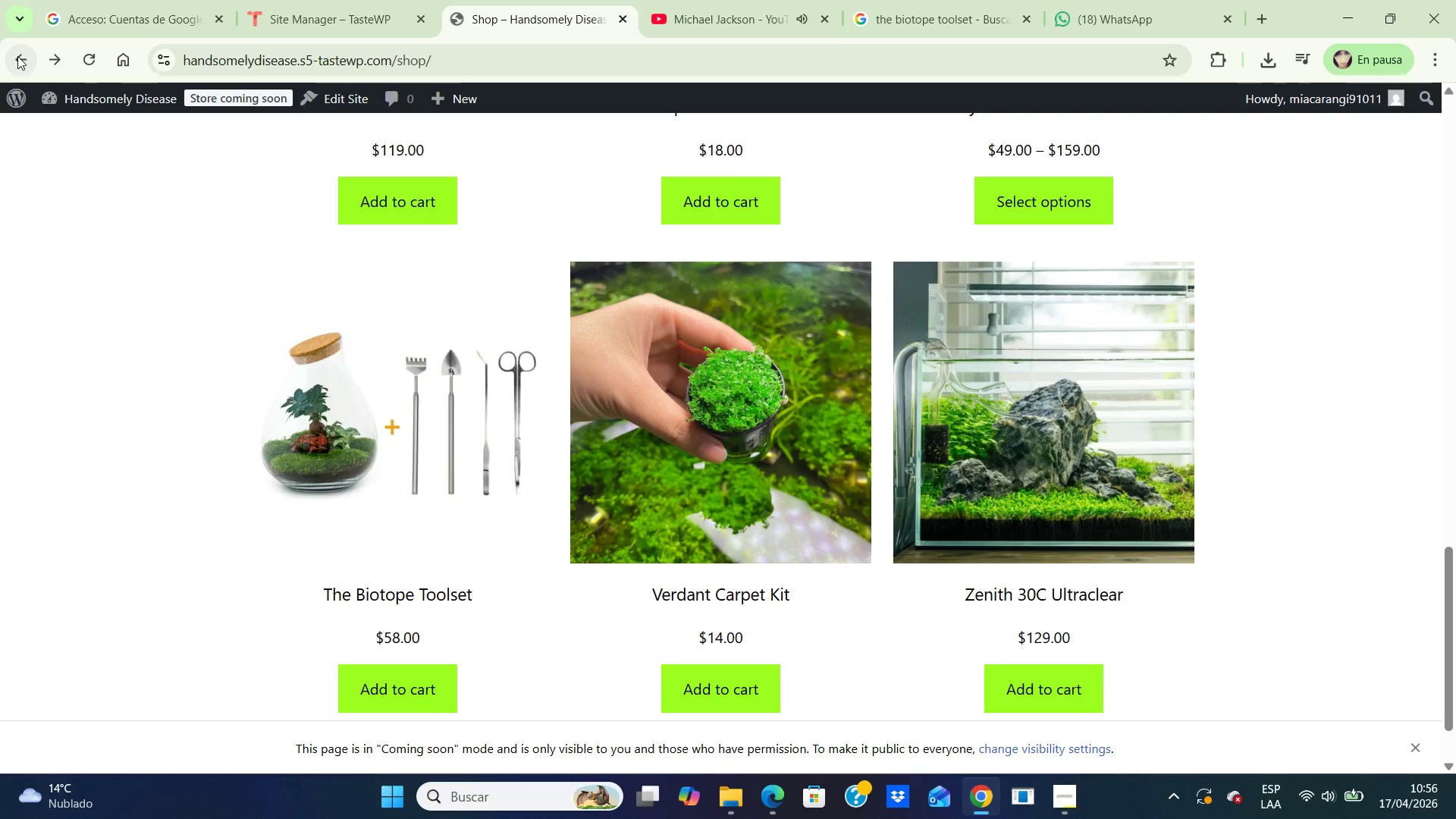 
scroll: coordinate [562, 466], scroll_direction: down, amount: 3.0
 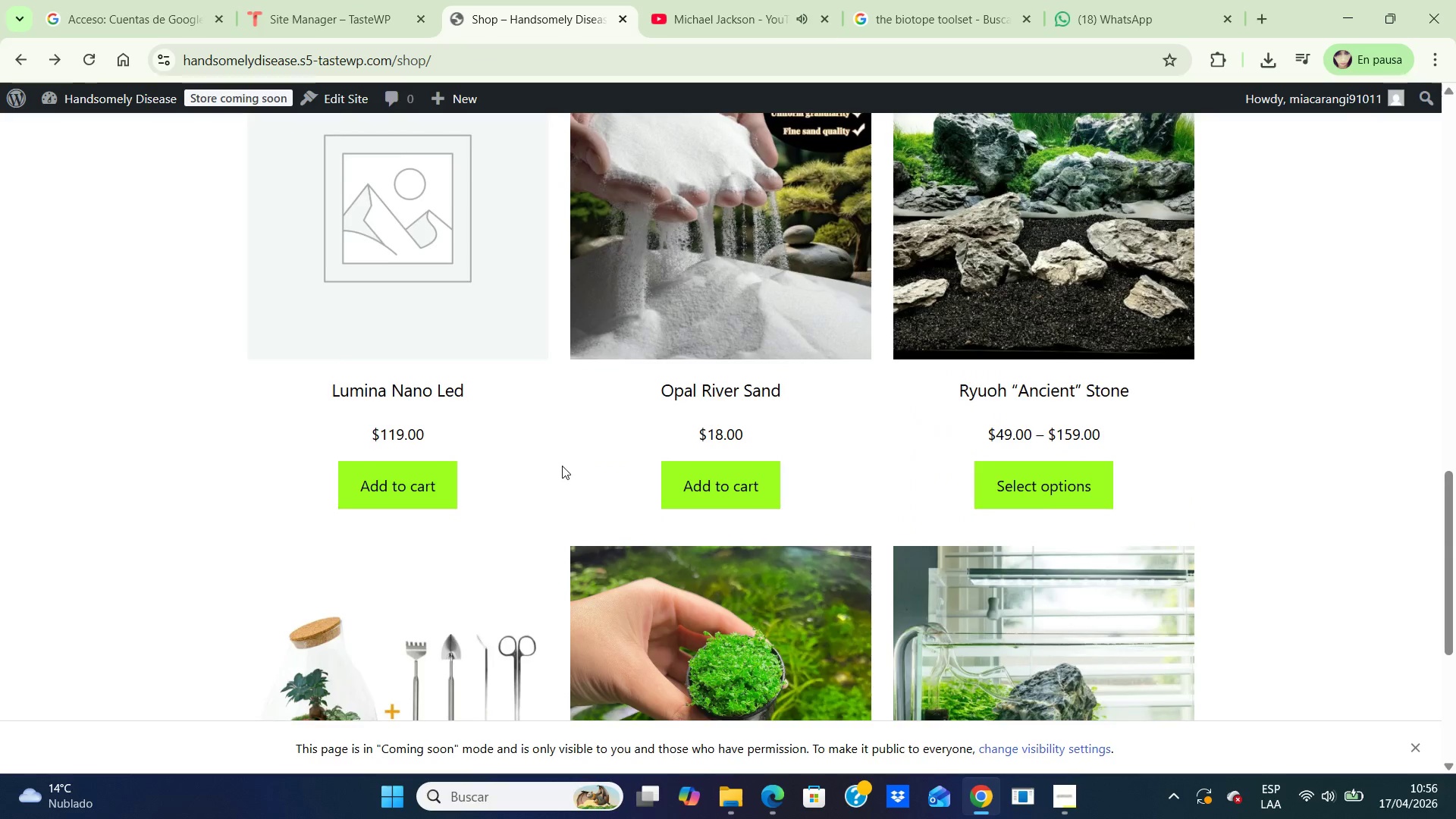 
scroll: coordinate [562, 466], scroll_direction: up, amount: 4.0
 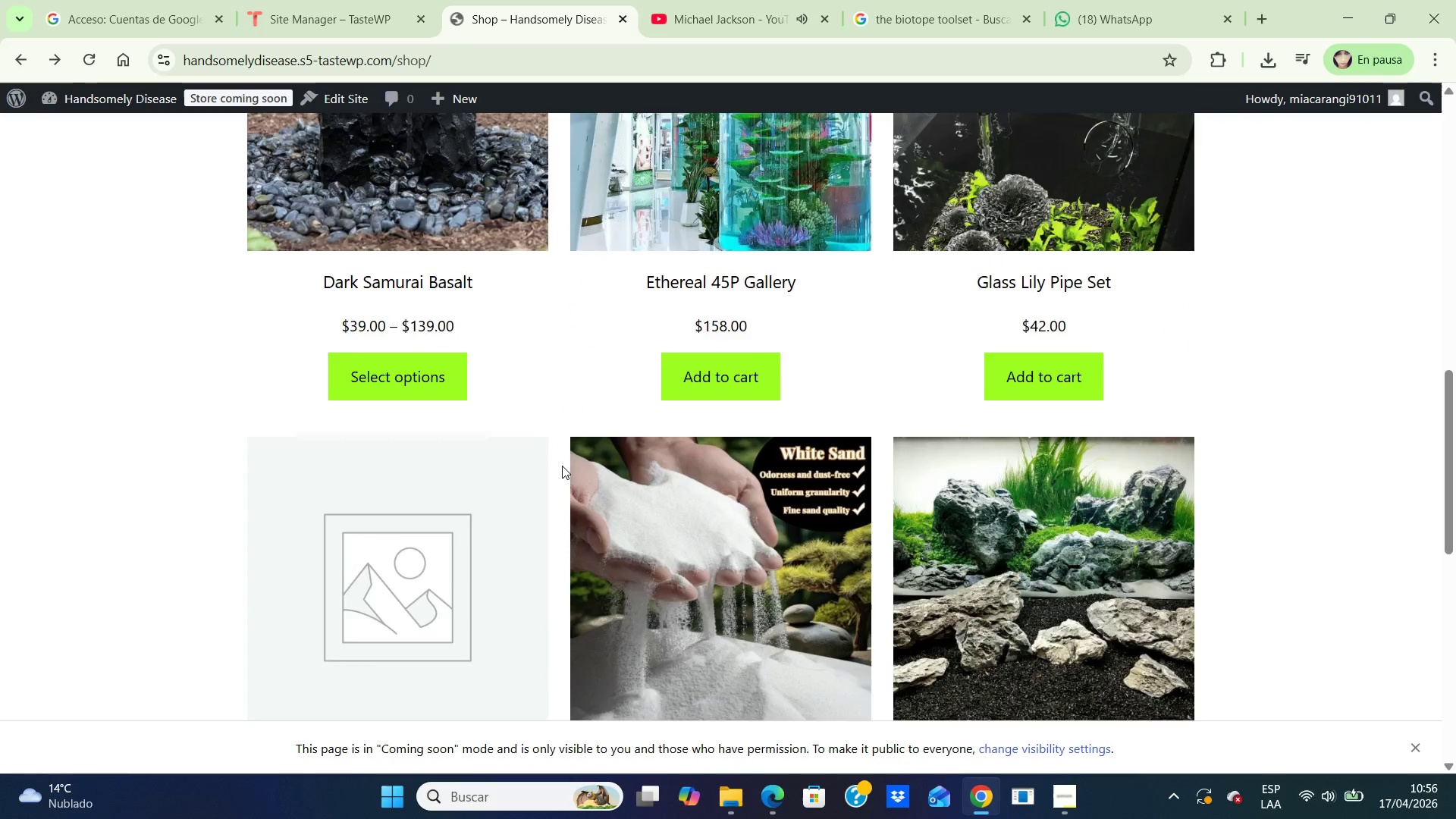 
scroll: coordinate [562, 466], scroll_direction: down, amount: 3.0
 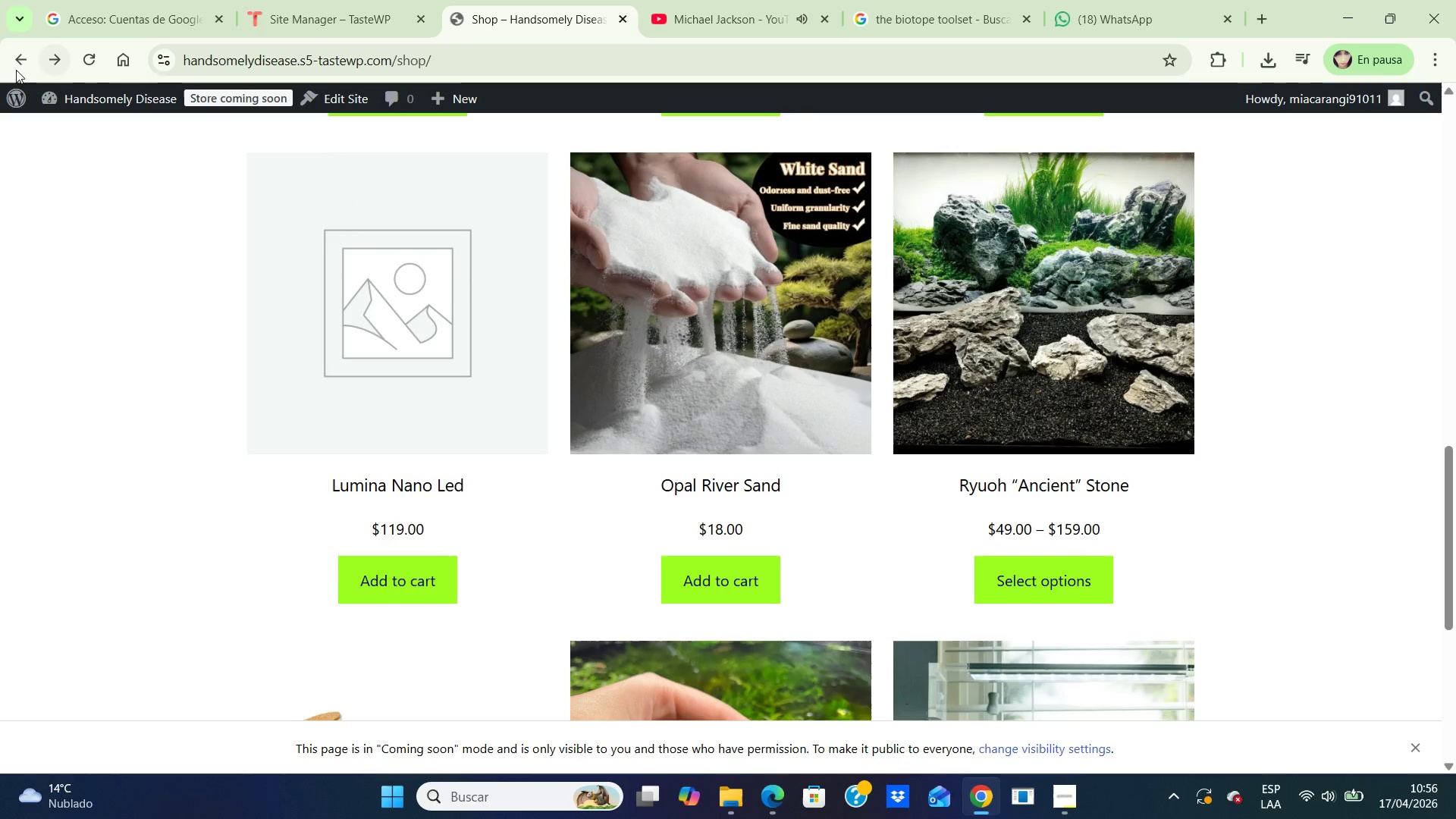 
left_click([20, 87])
 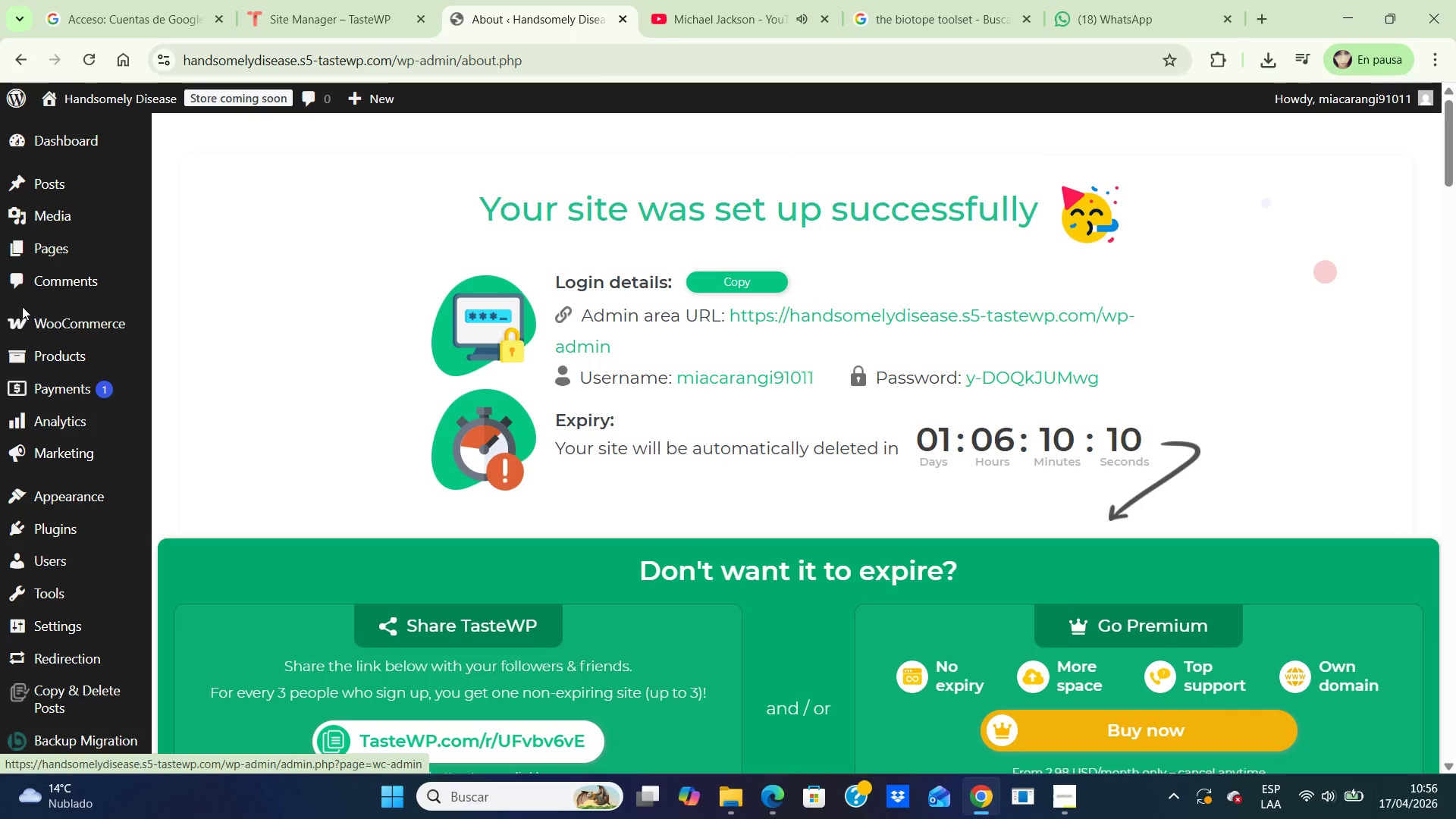 
wait(7.17)
 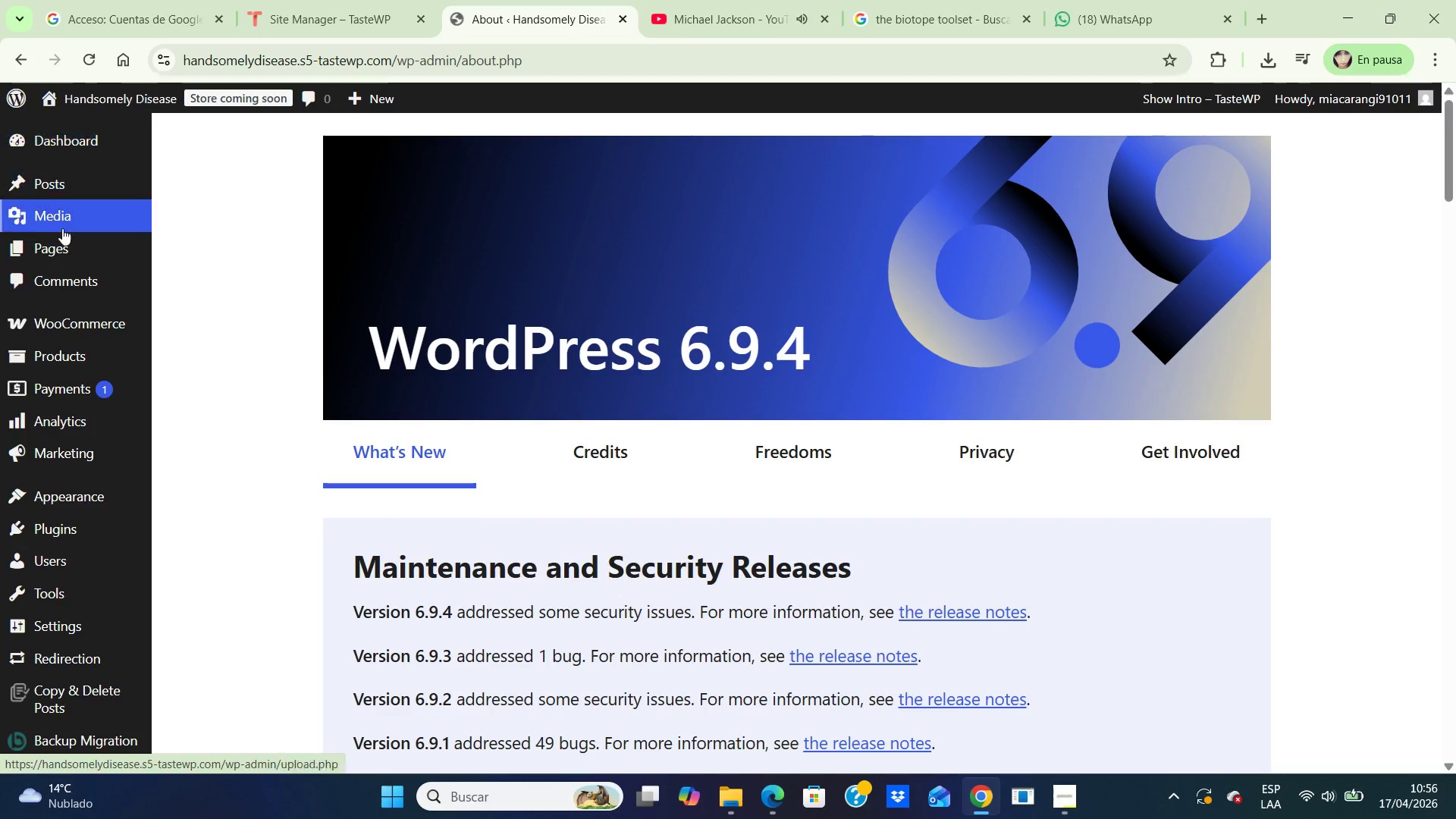 
left_click([76, 356])
 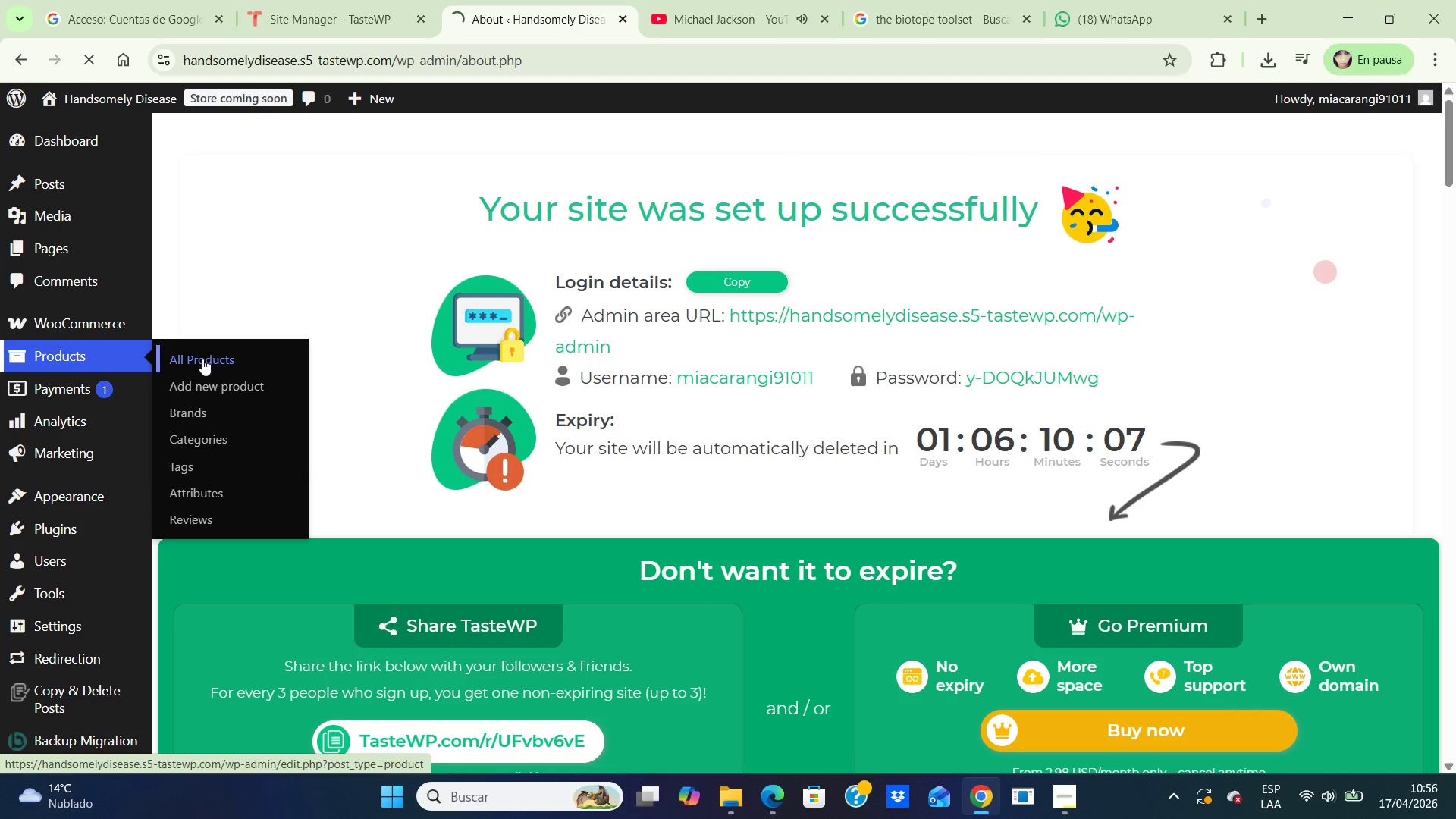 
left_click([202, 360])
 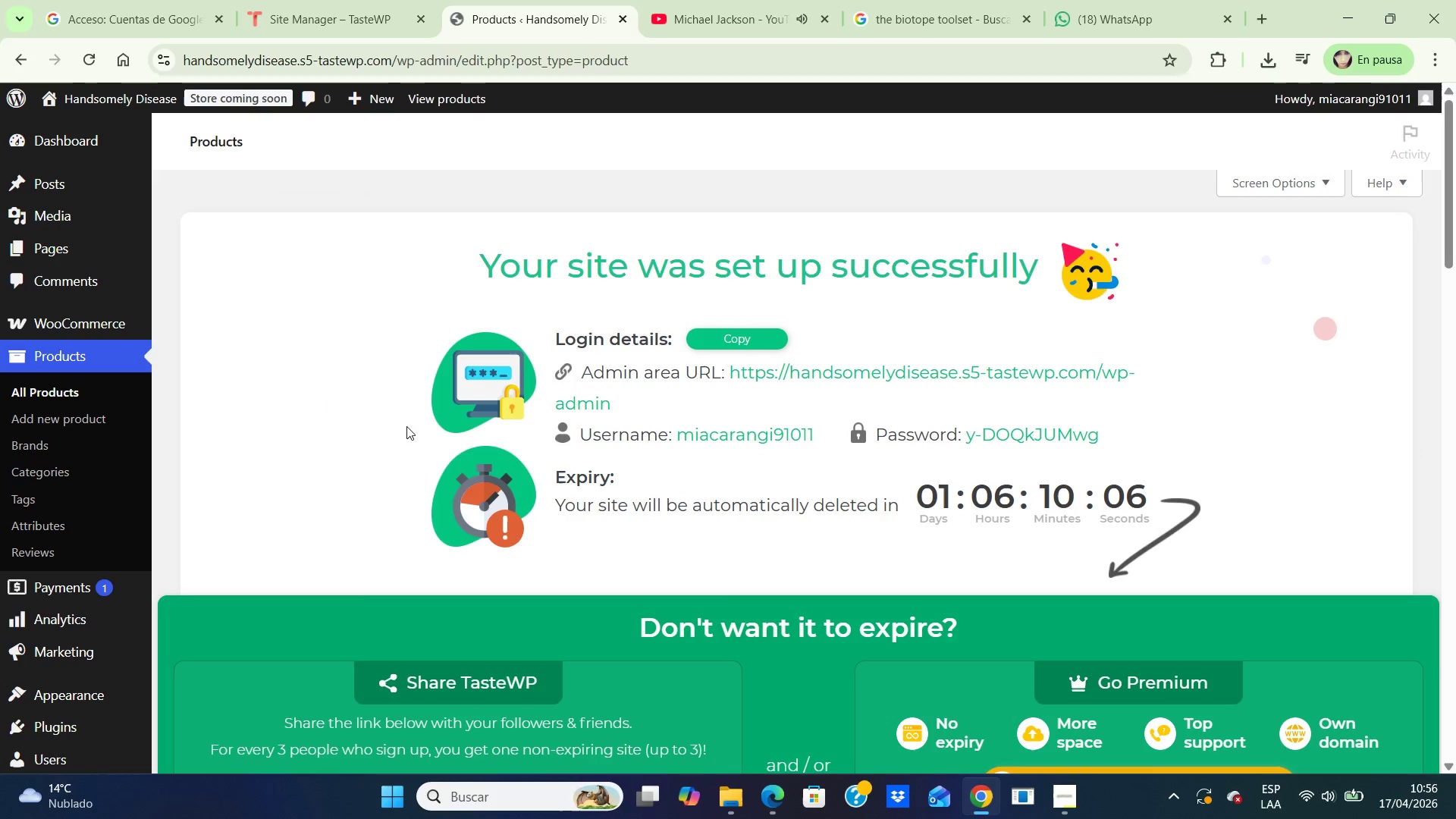 
scroll: coordinate [444, 430], scroll_direction: down, amount: 8.0
 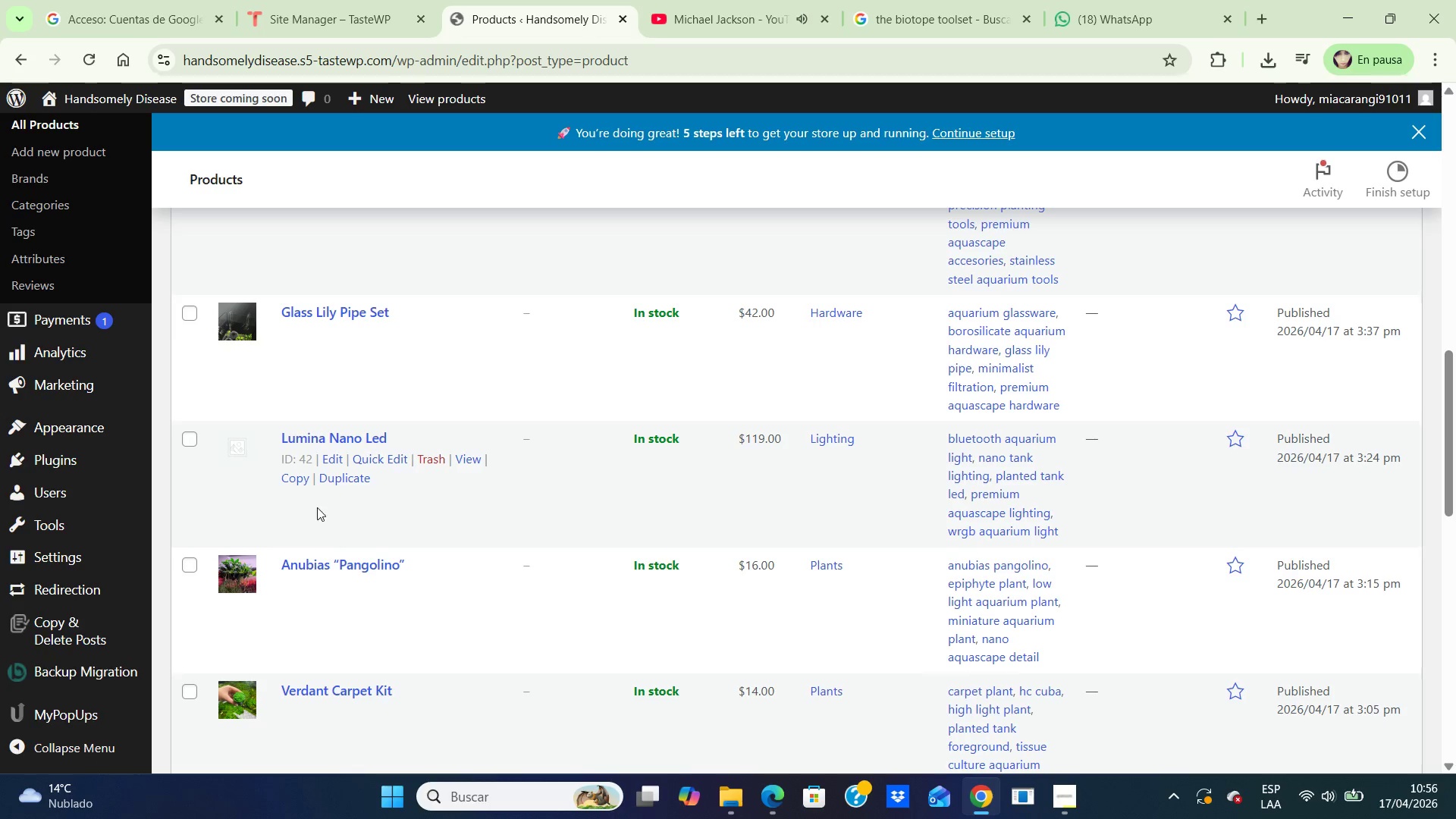 
left_click([327, 457])
 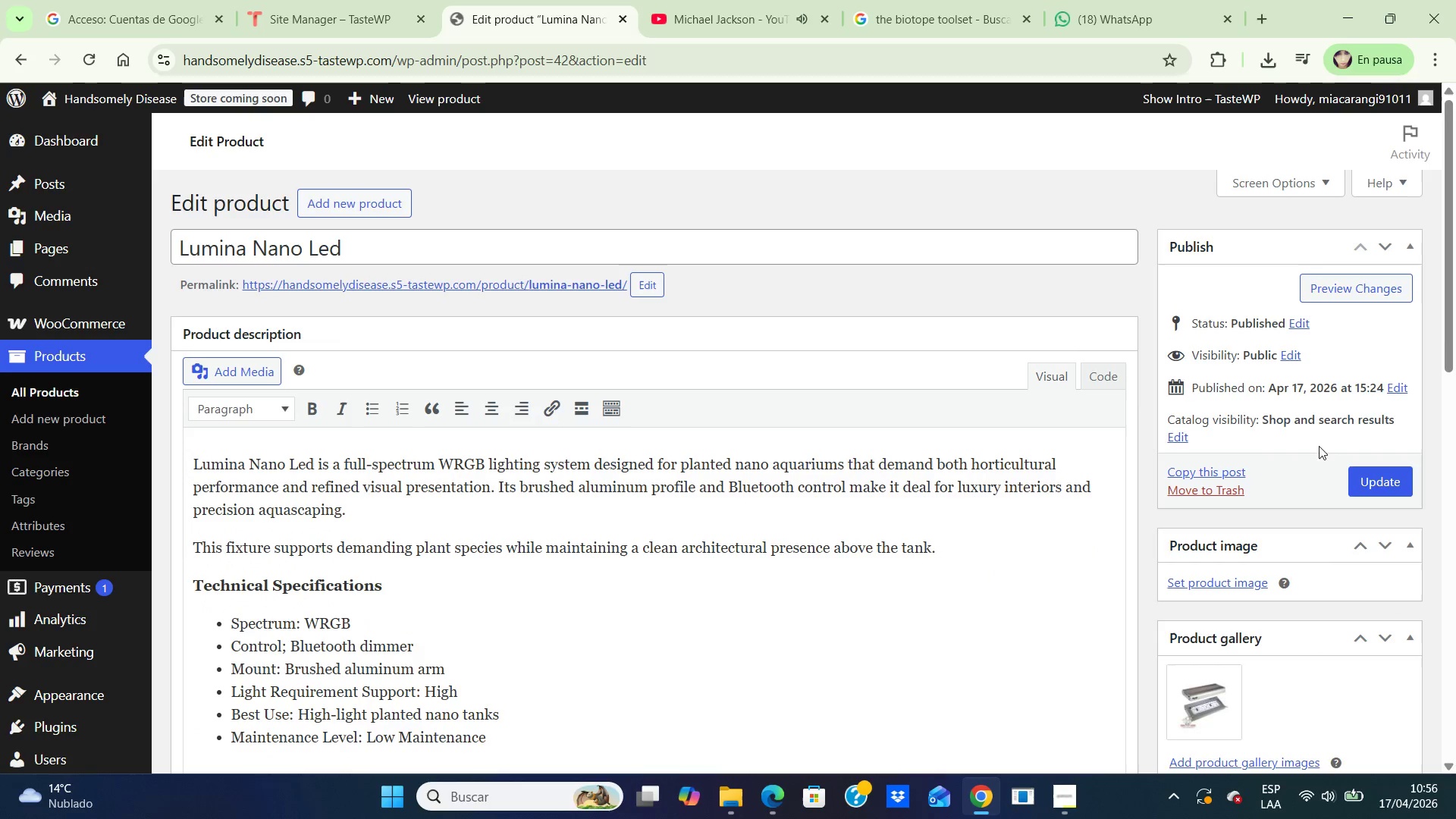 
scroll: coordinate [1328, 484], scroll_direction: down, amount: 3.0
 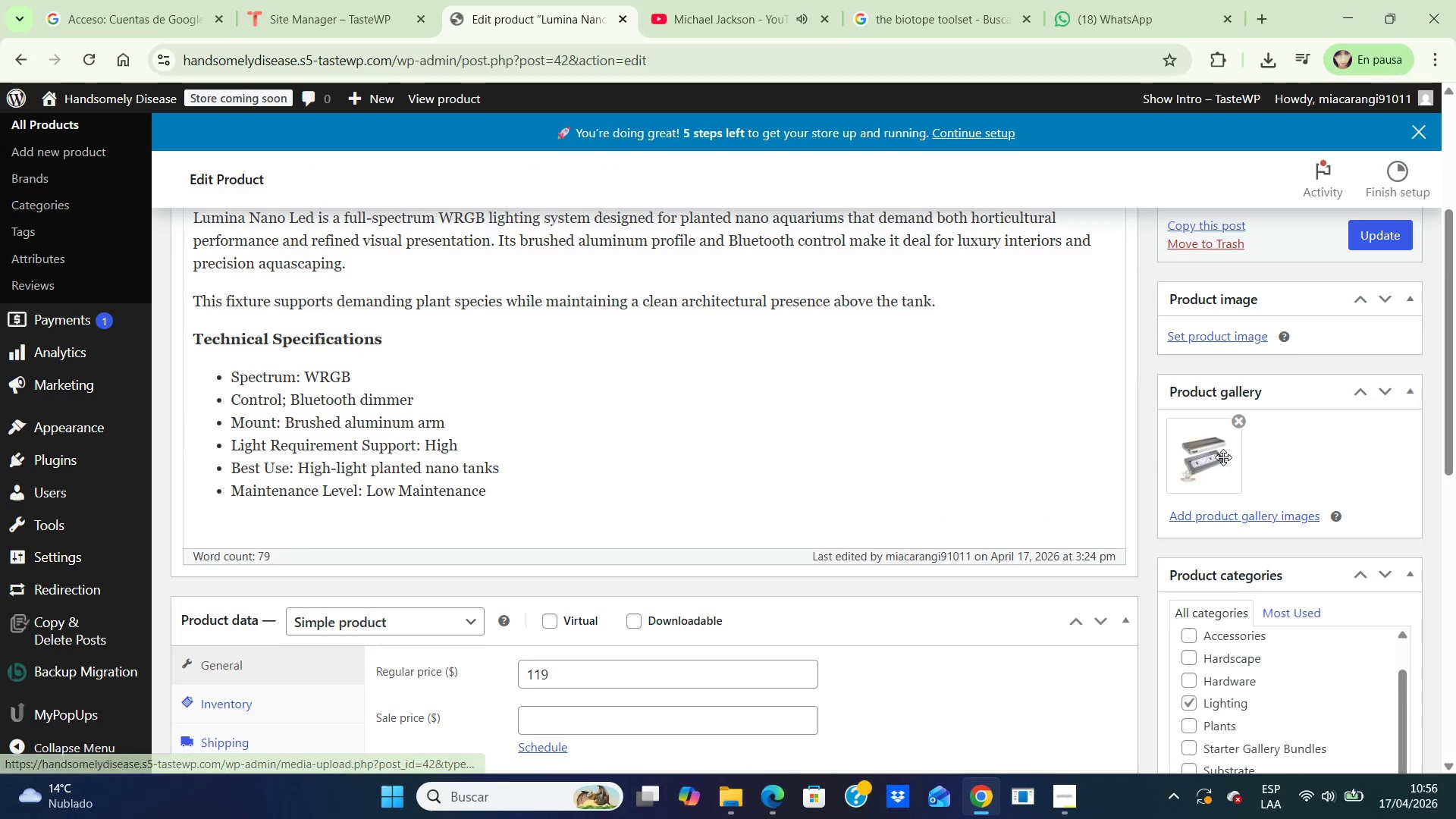 
wait(5.29)
 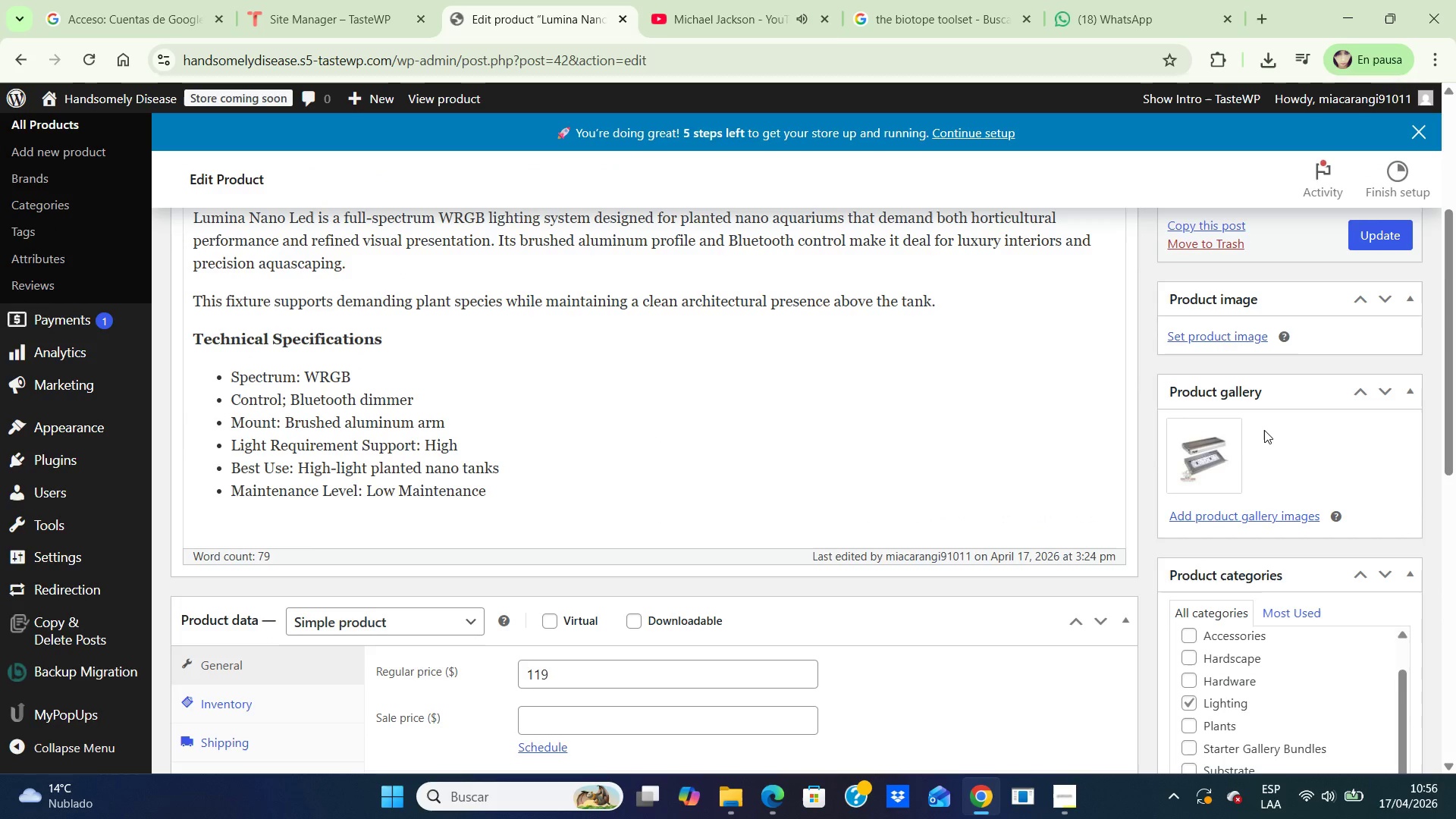 
left_click([1242, 426])
 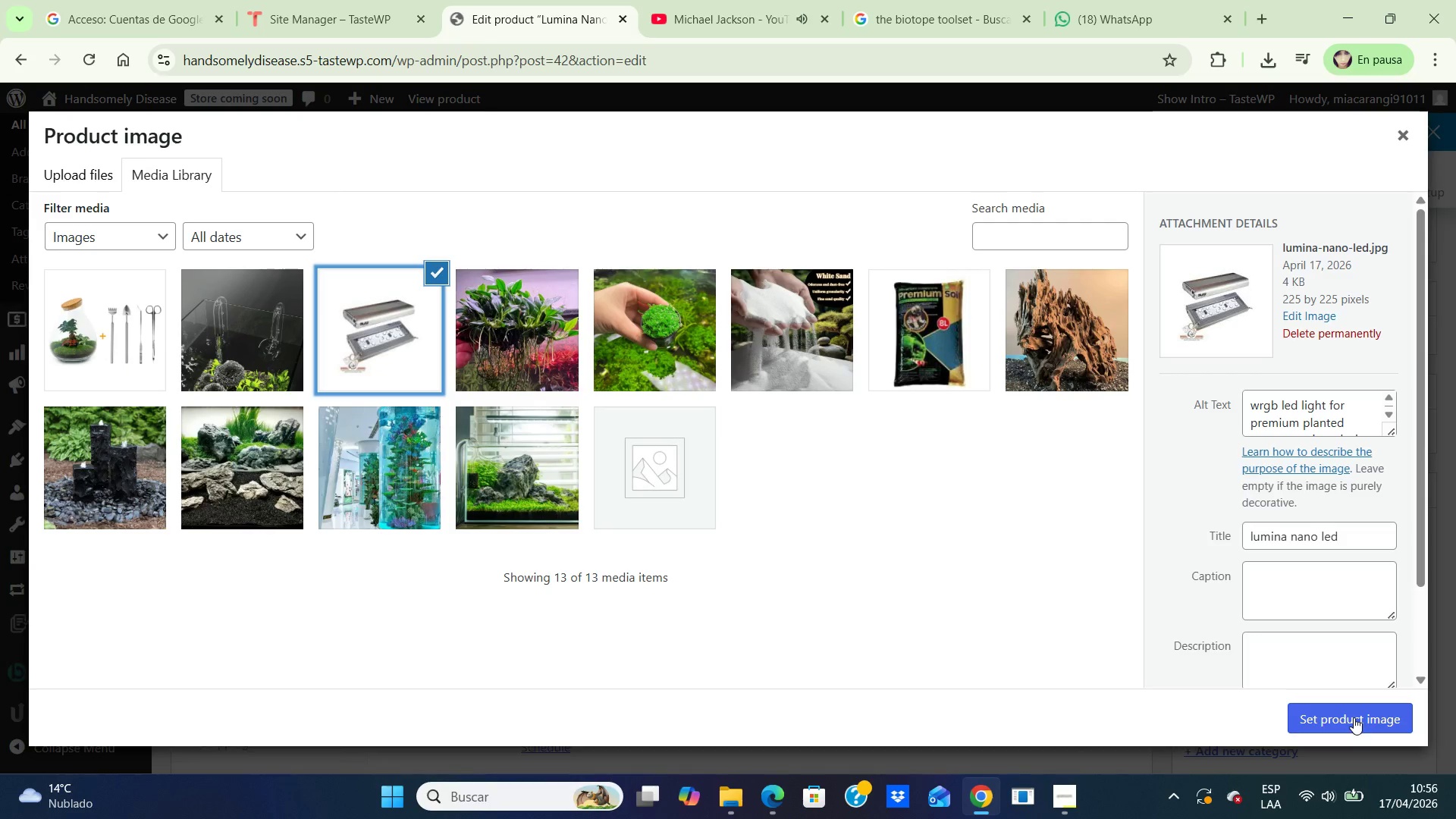 
wait(7.45)
 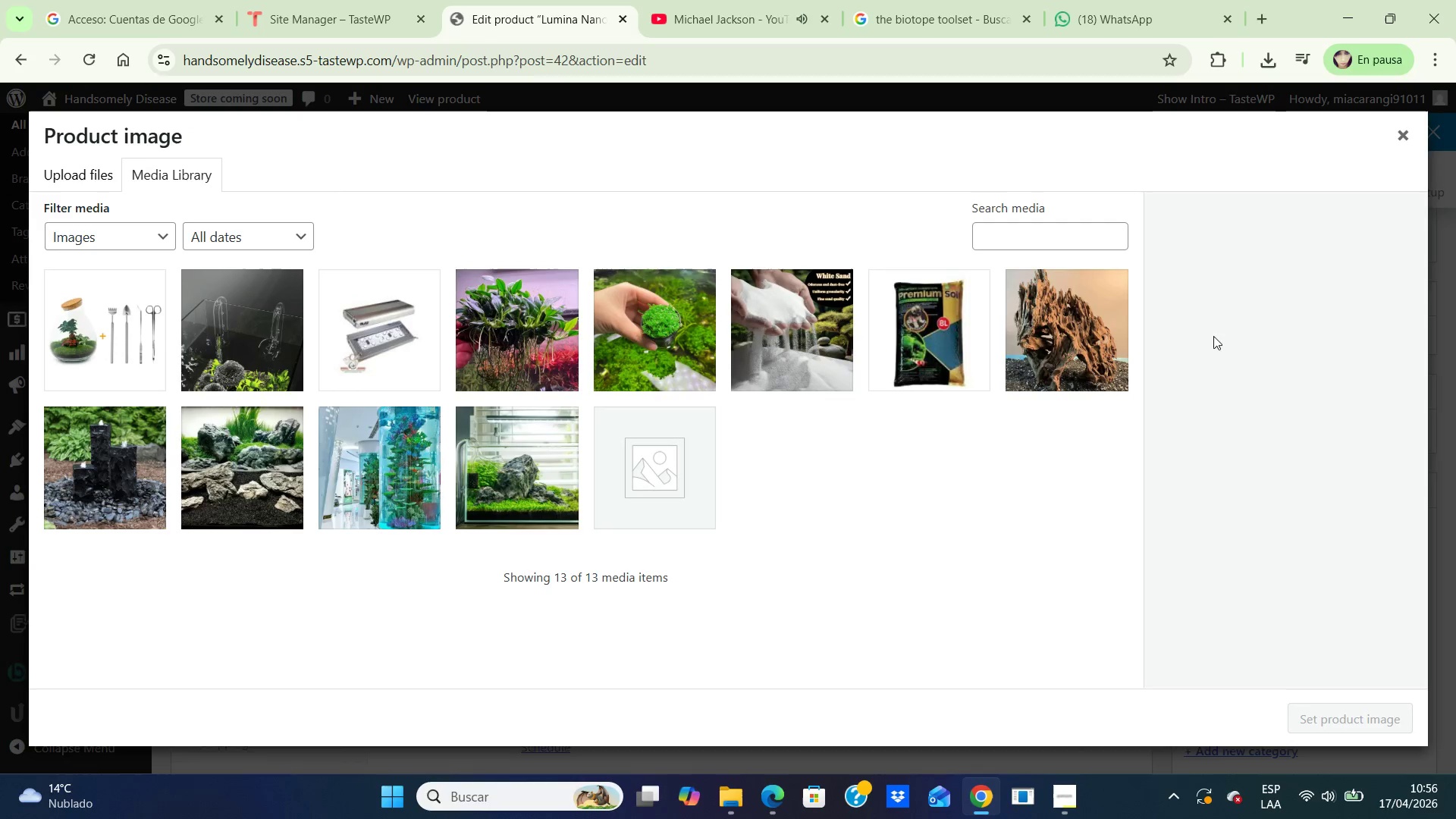 
left_click([1352, 720])
 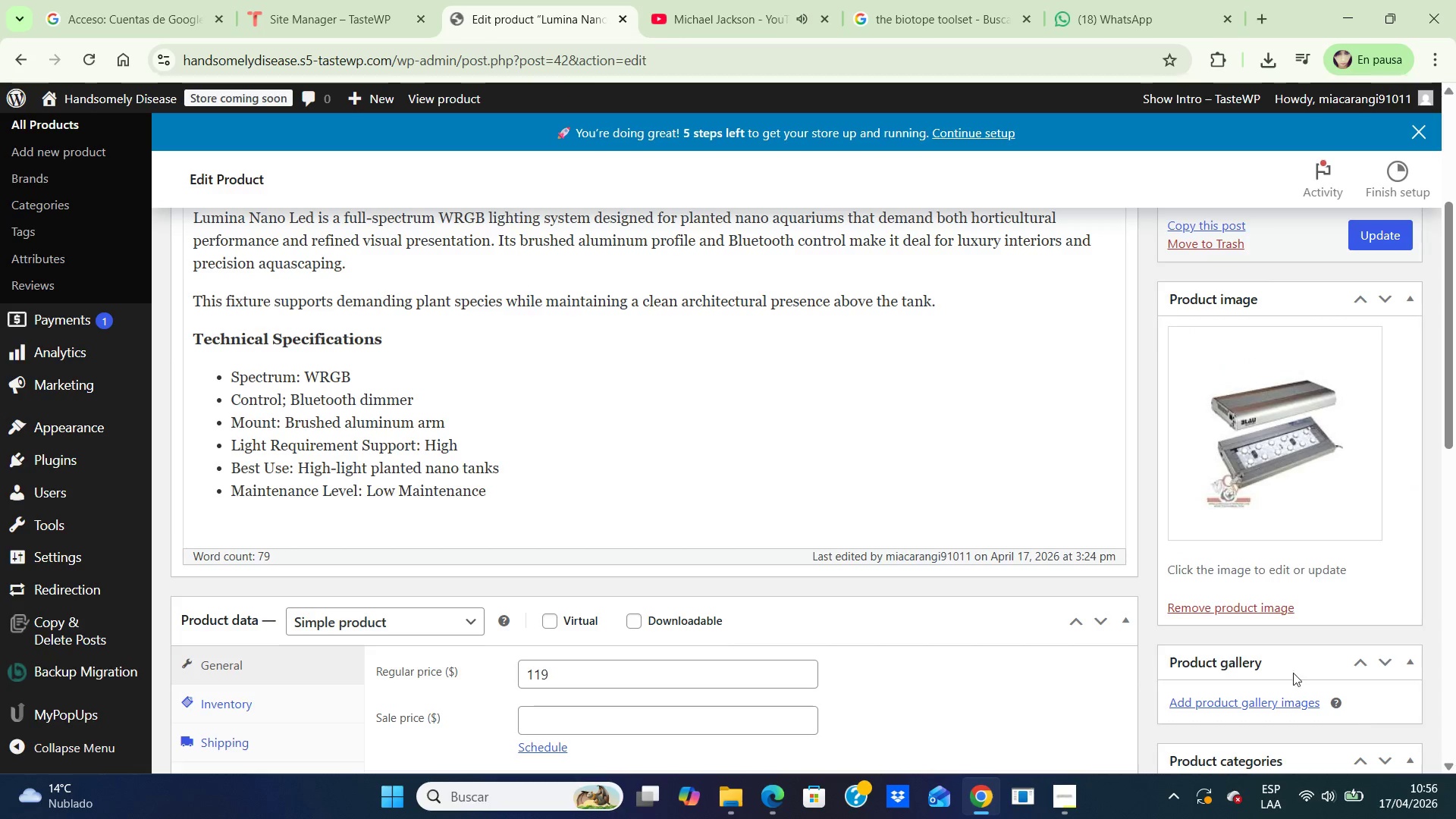 
scroll: coordinate [1080, 416], scroll_direction: up, amount: 2.0
 